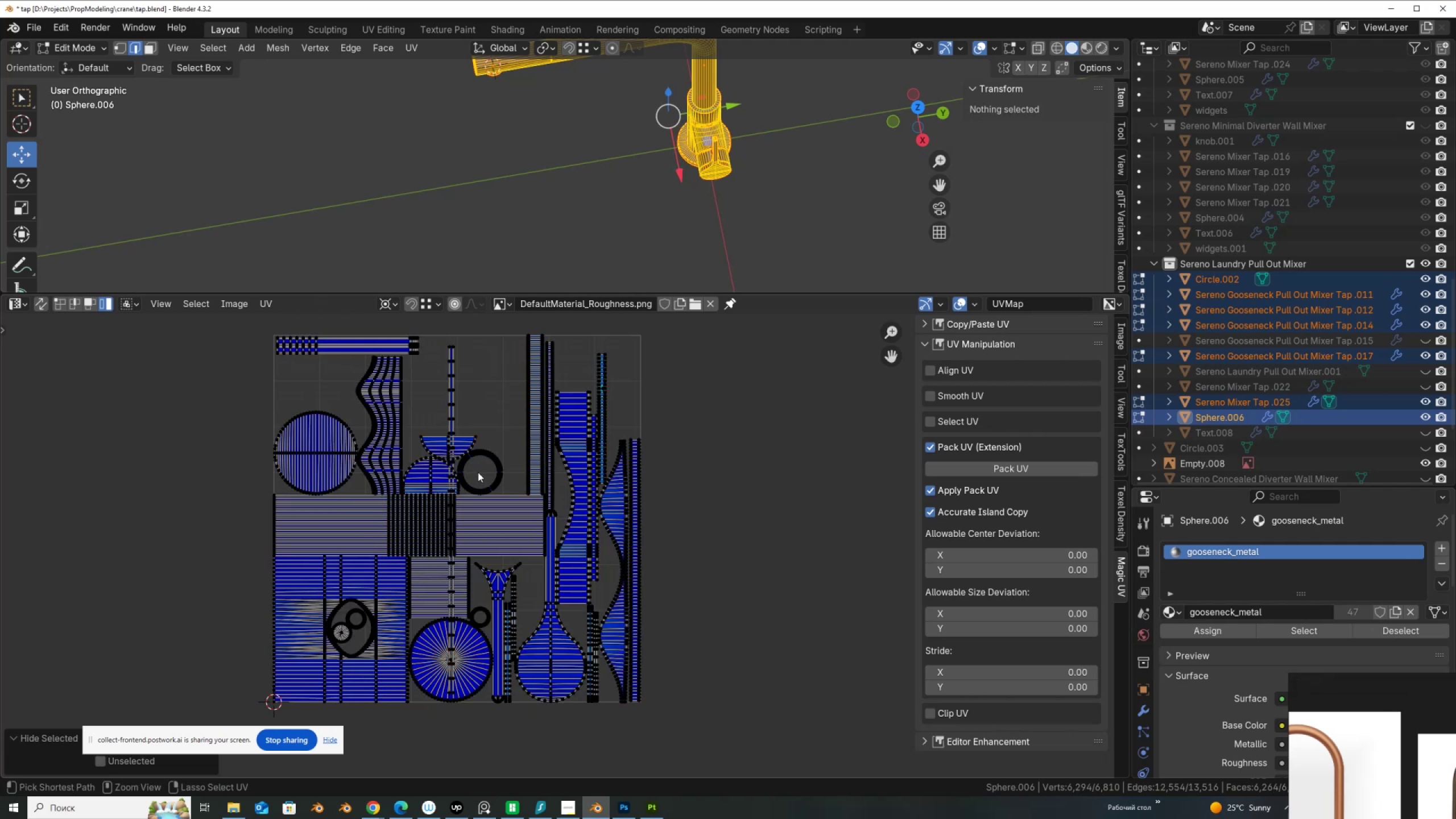 
key(Control+Z)
 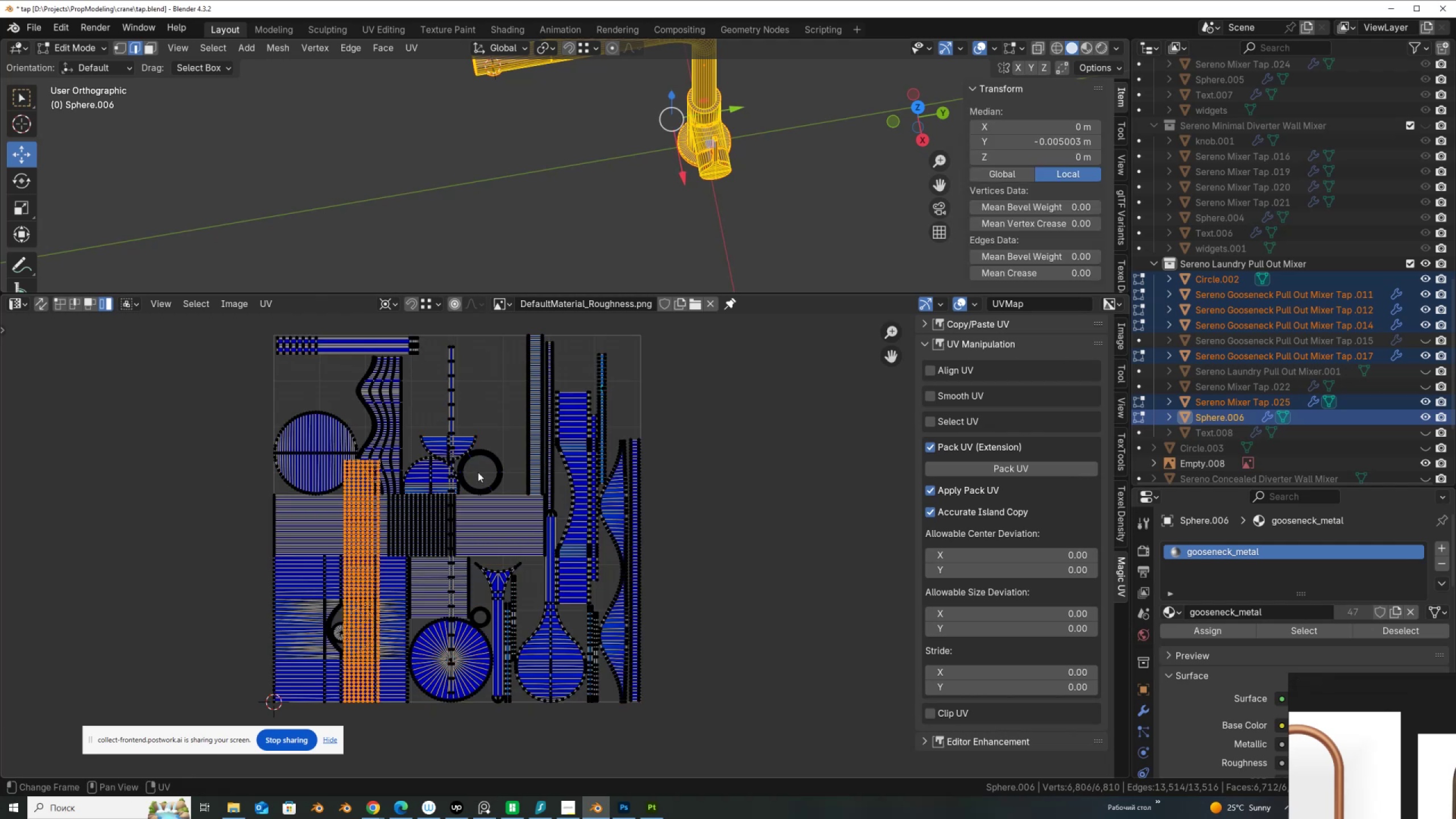 
key(G)
 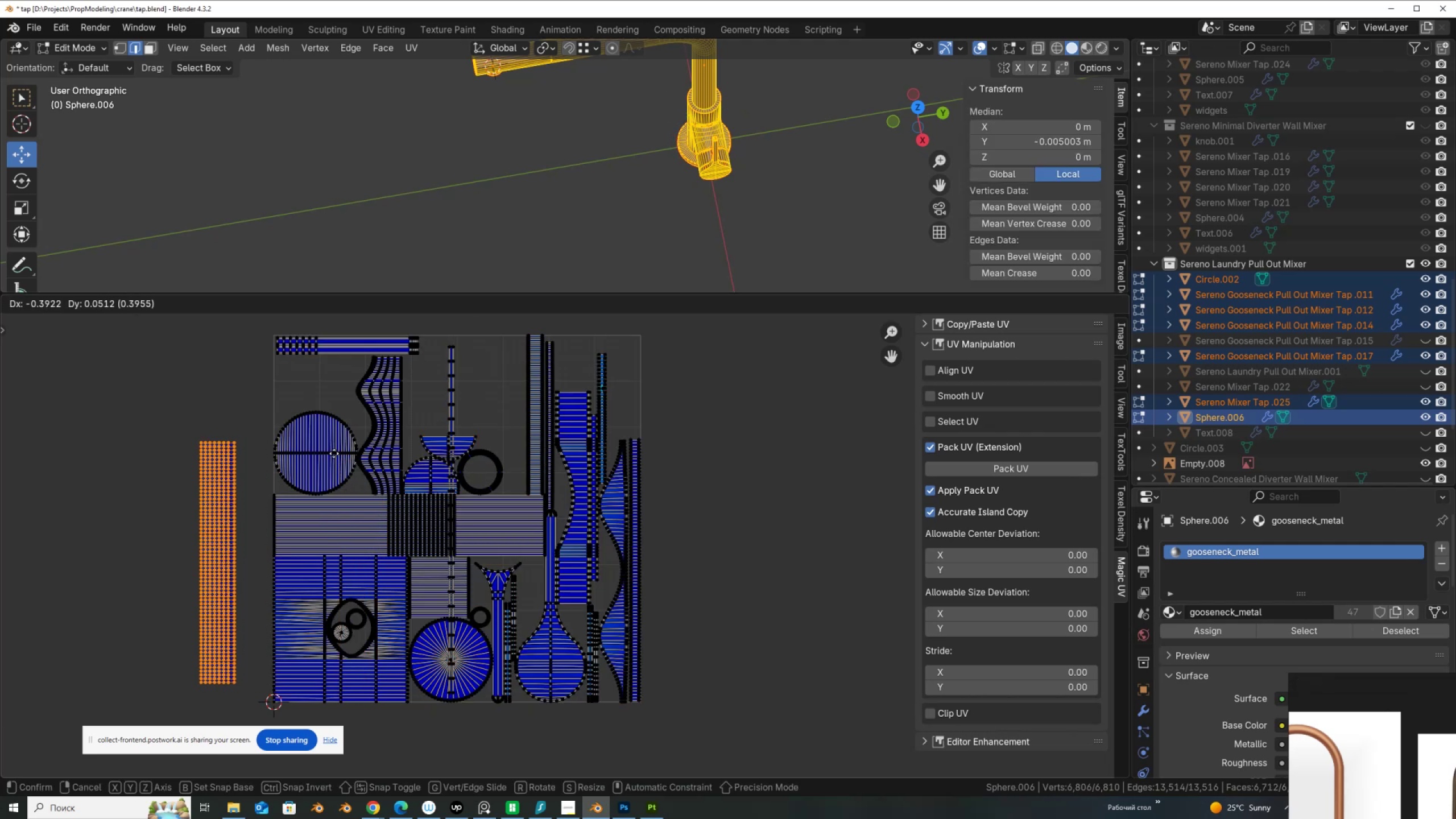 
left_click([334, 453])
 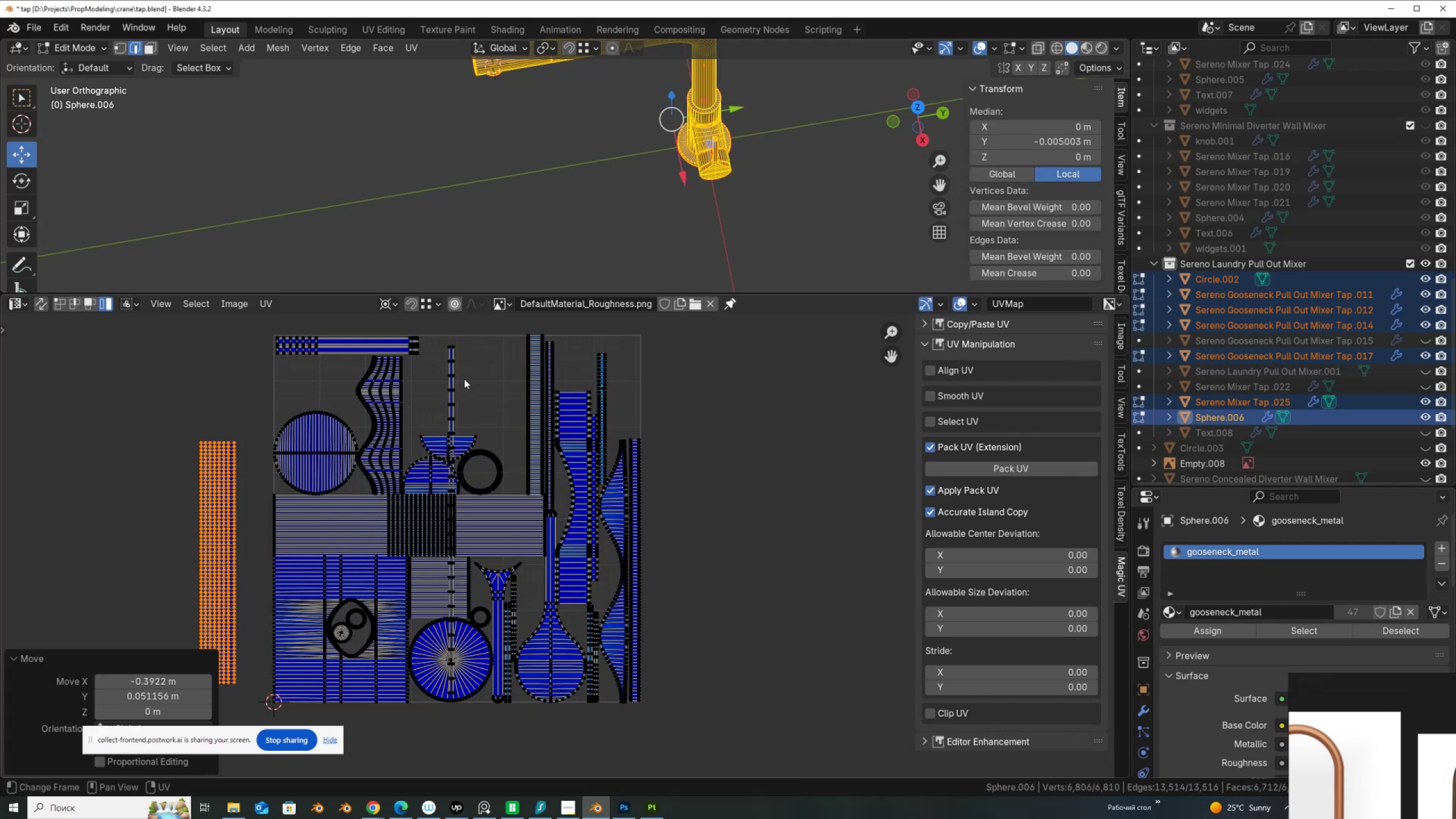 
left_click([464, 379])
 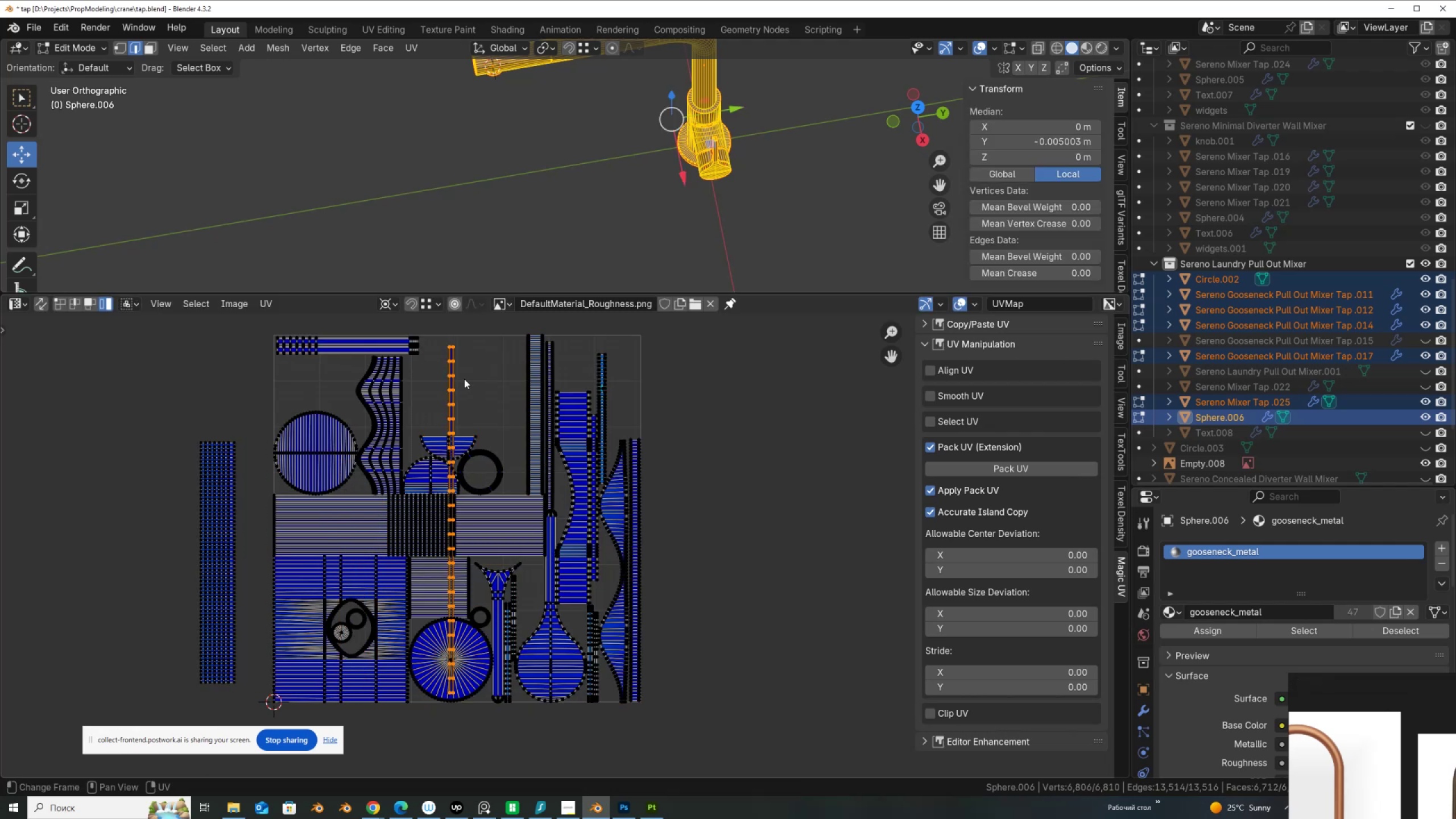 
key(G)
 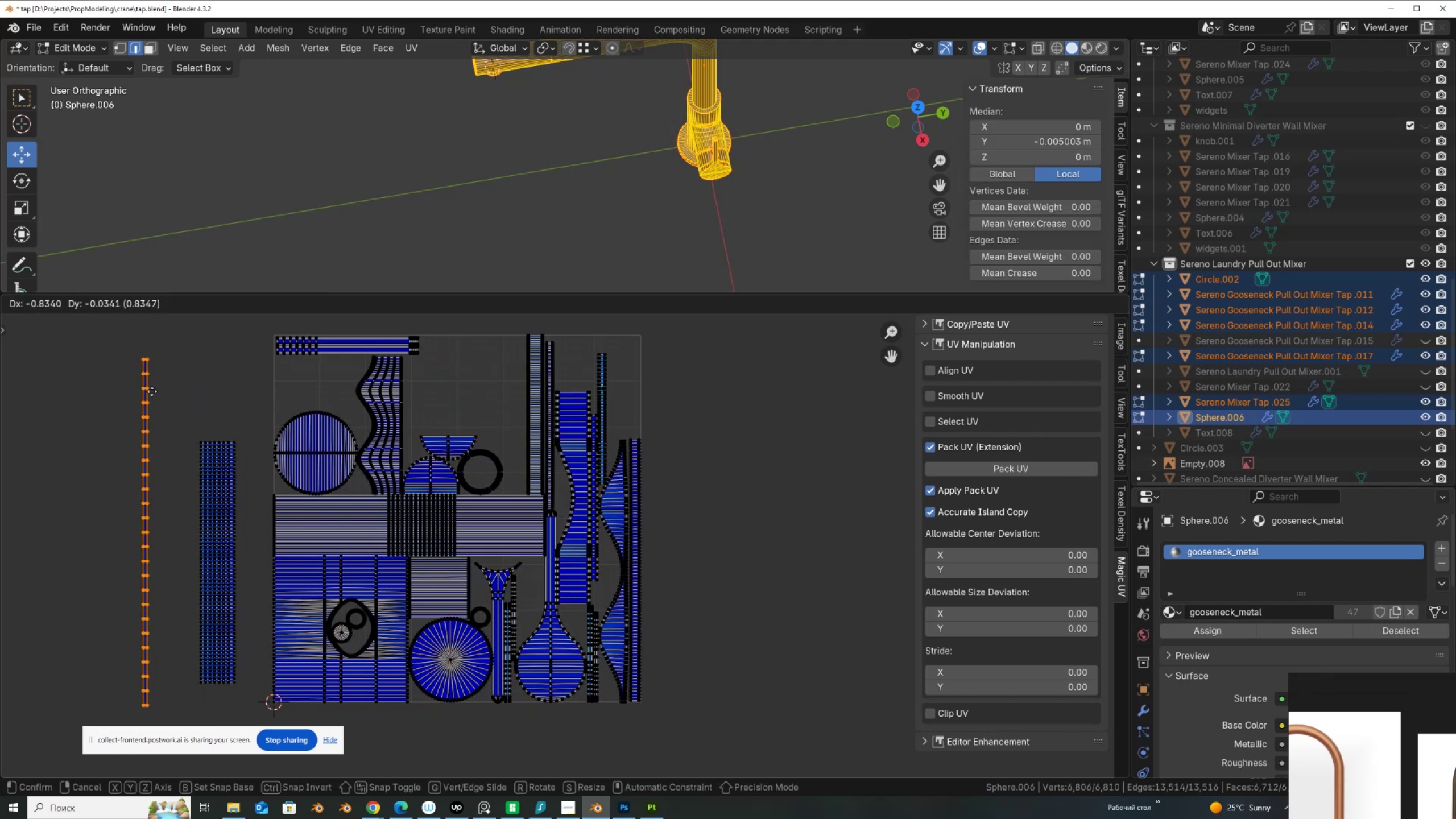 
left_click([150, 391])
 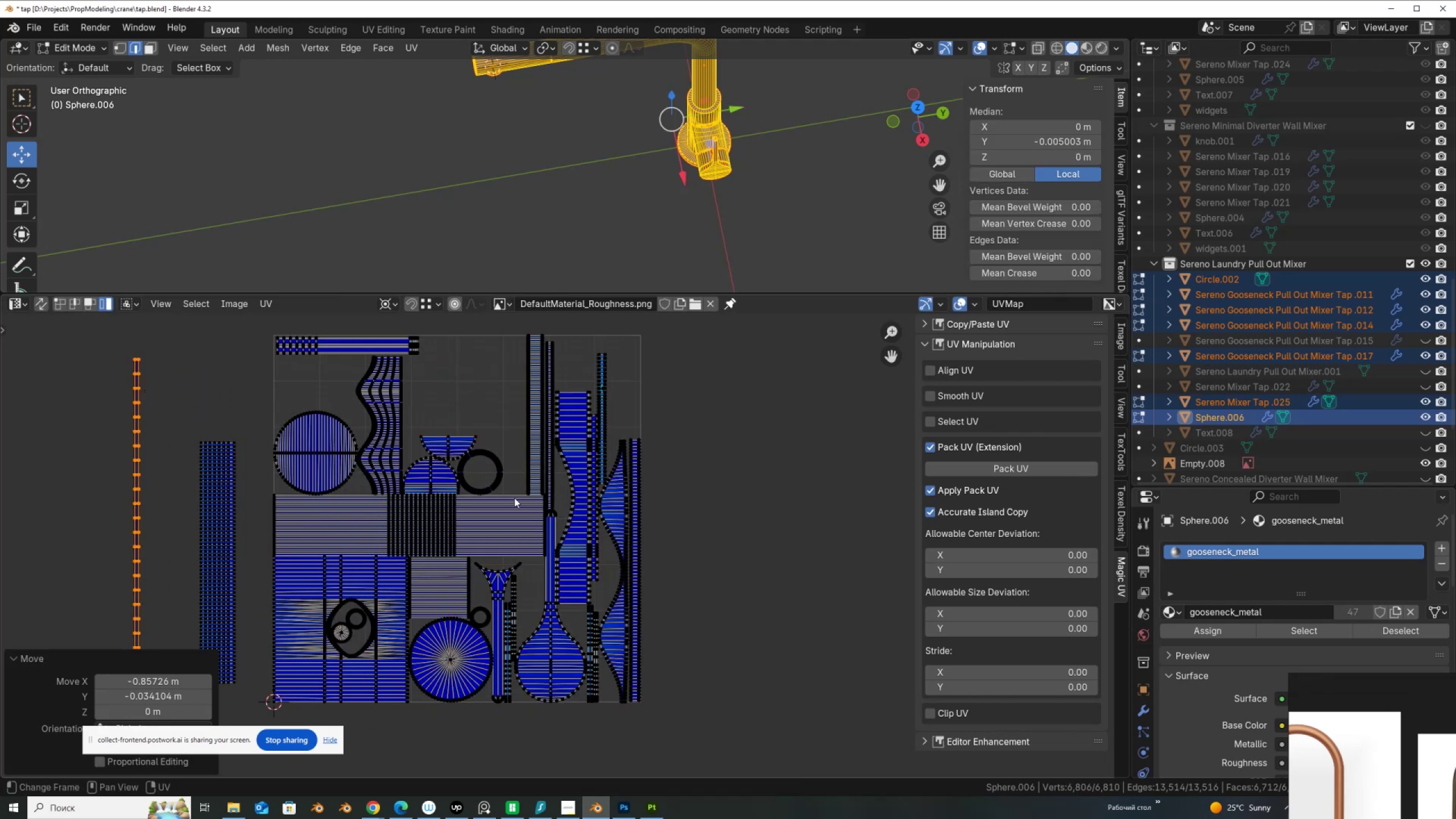 
key(A)
 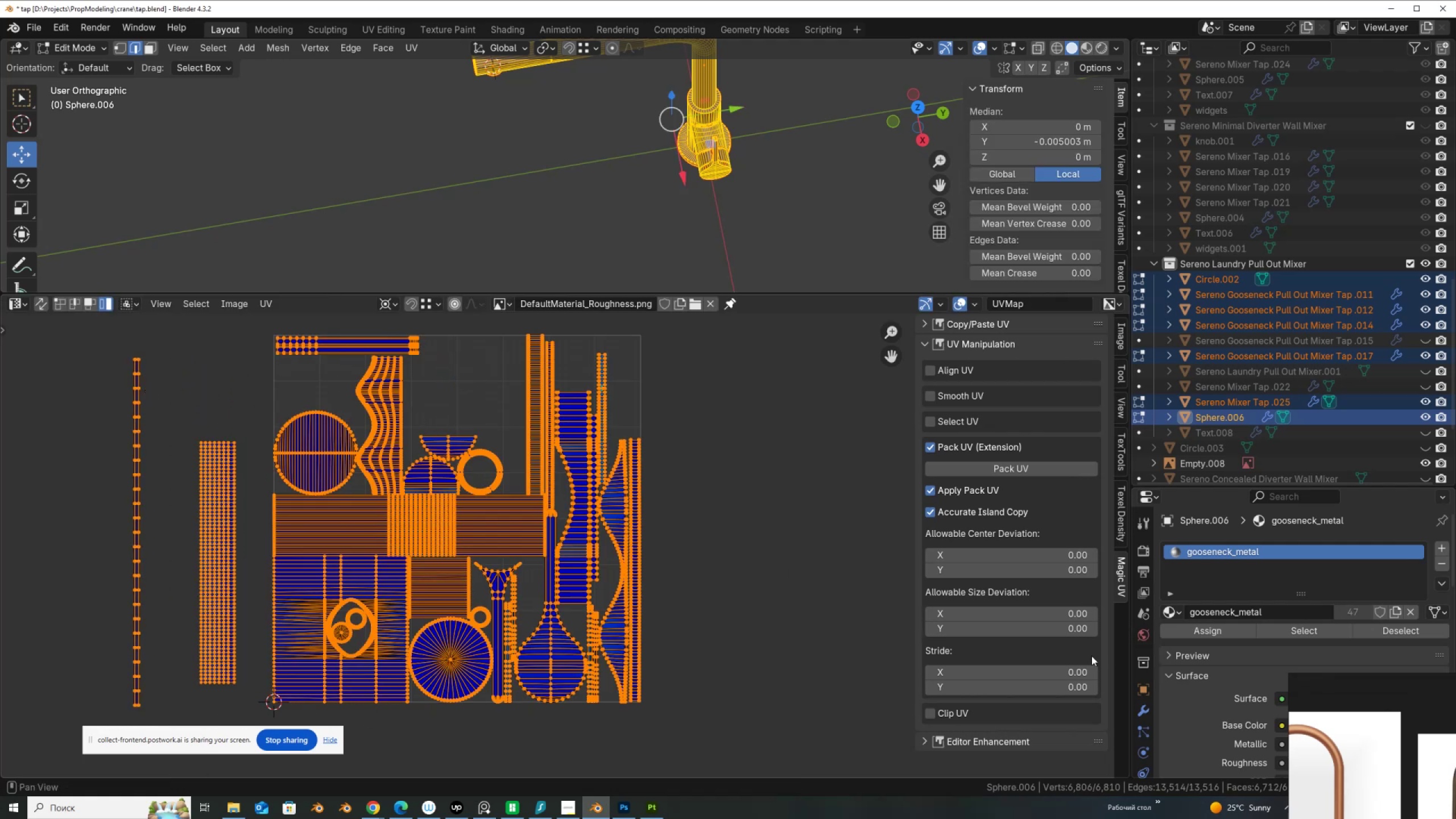 
scroll: coordinate [1065, 667], scroll_direction: down, amount: 6.0
 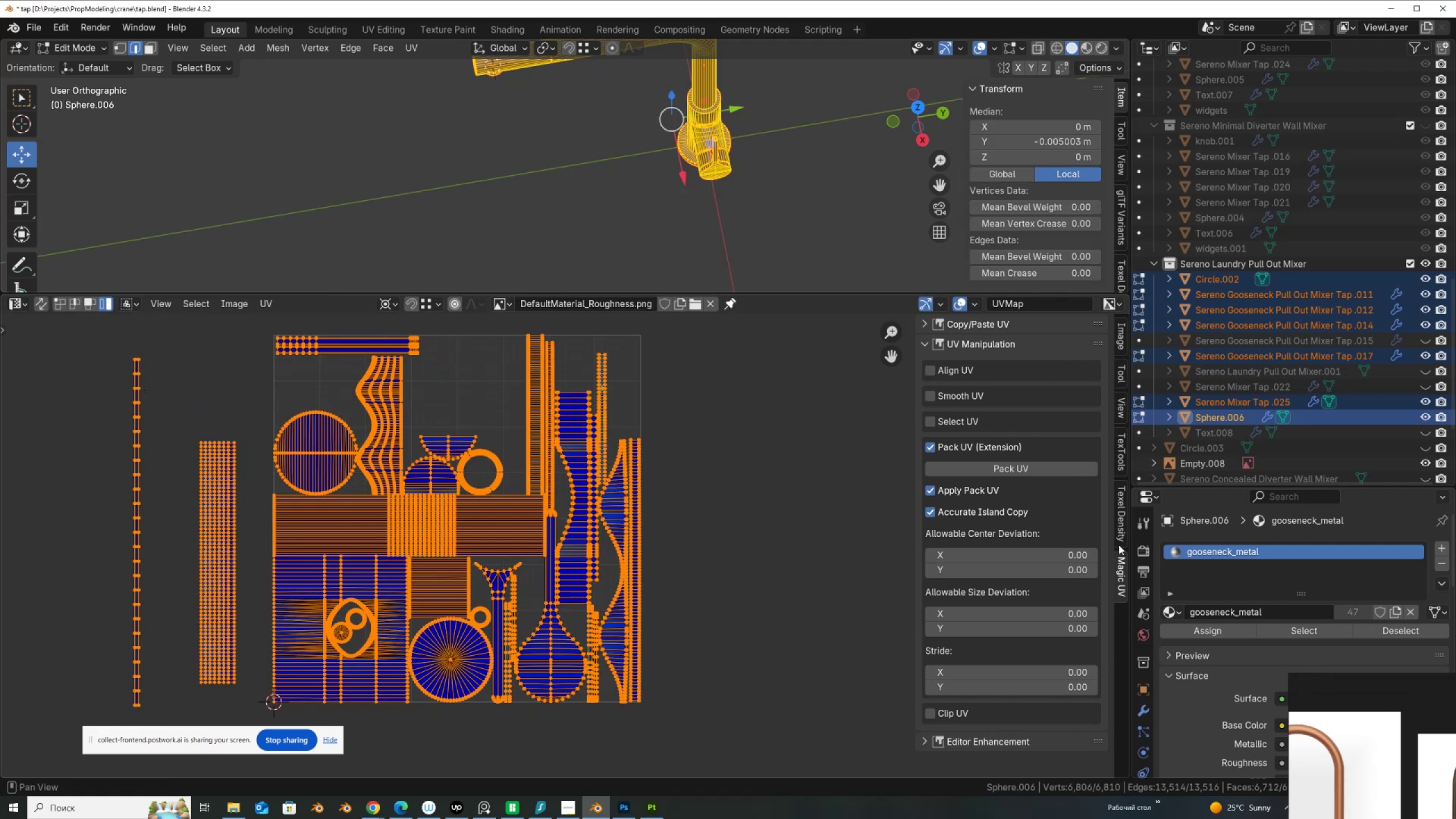 
left_click([1123, 529])
 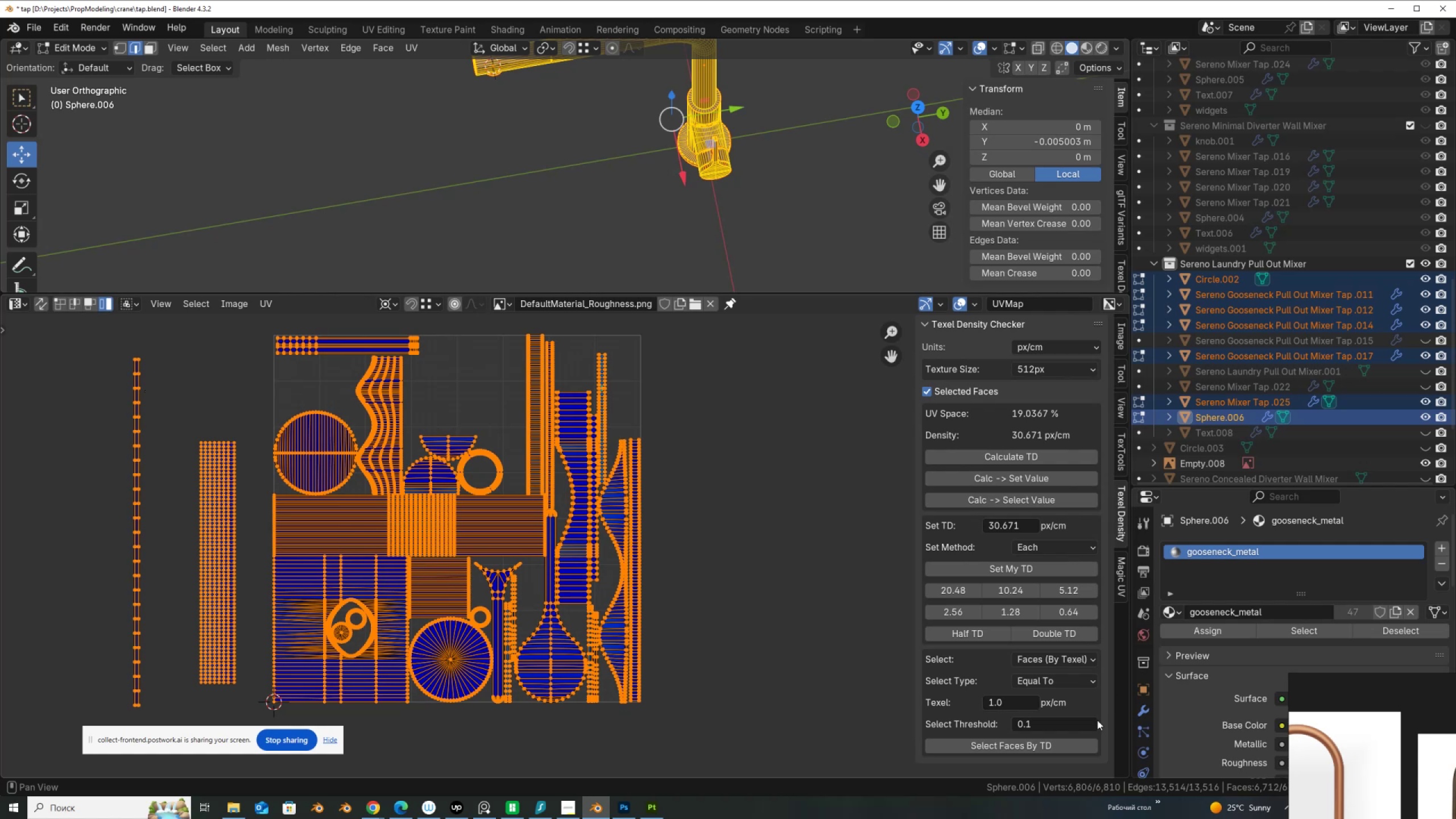 
scroll: coordinate [1053, 720], scroll_direction: down, amount: 9.0
 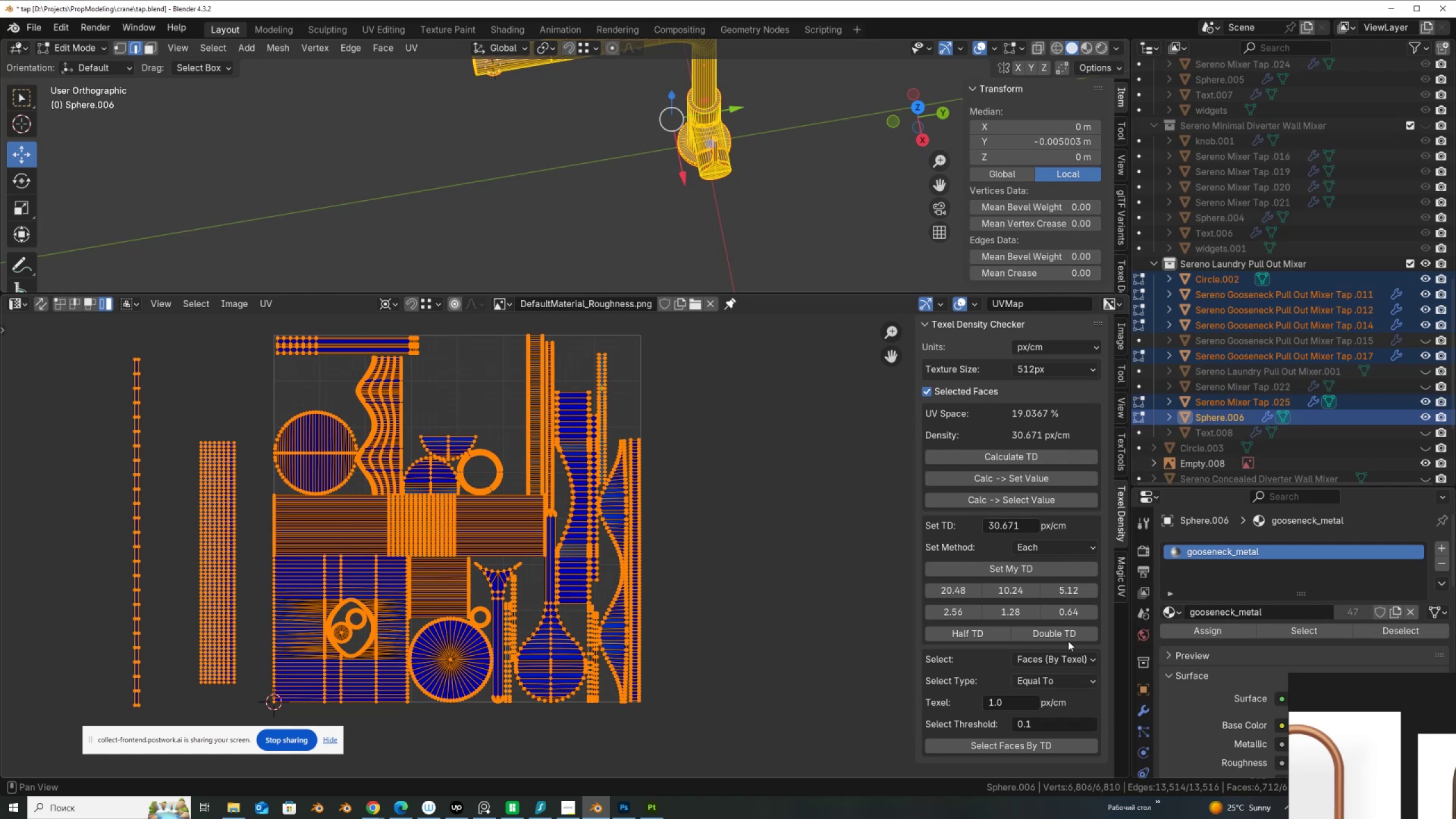 
scroll: coordinate [1070, 636], scroll_direction: up, amount: 3.0
 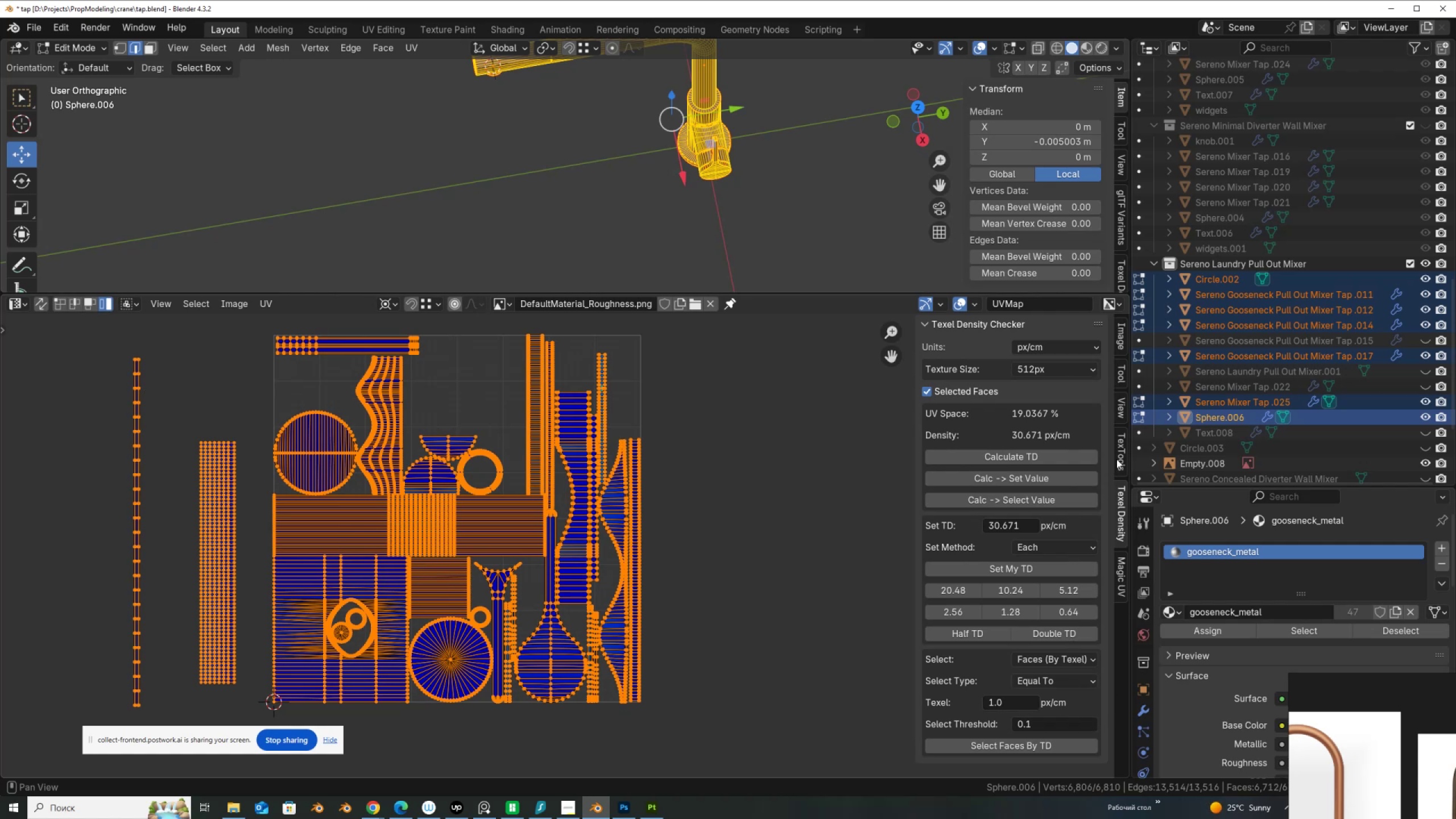 
left_click([1126, 448])
 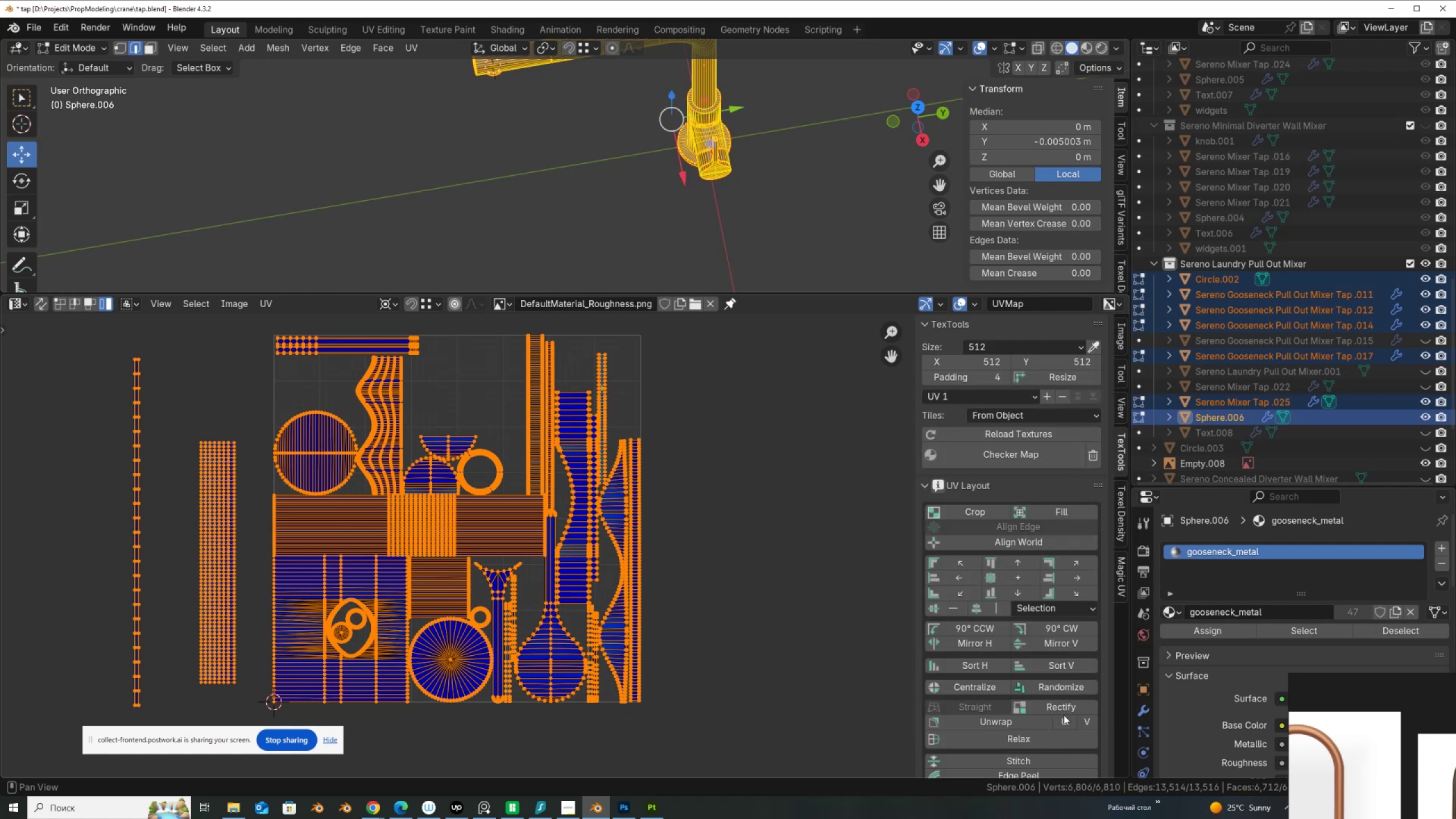 
scroll: coordinate [1063, 709], scroll_direction: down, amount: 6.0
 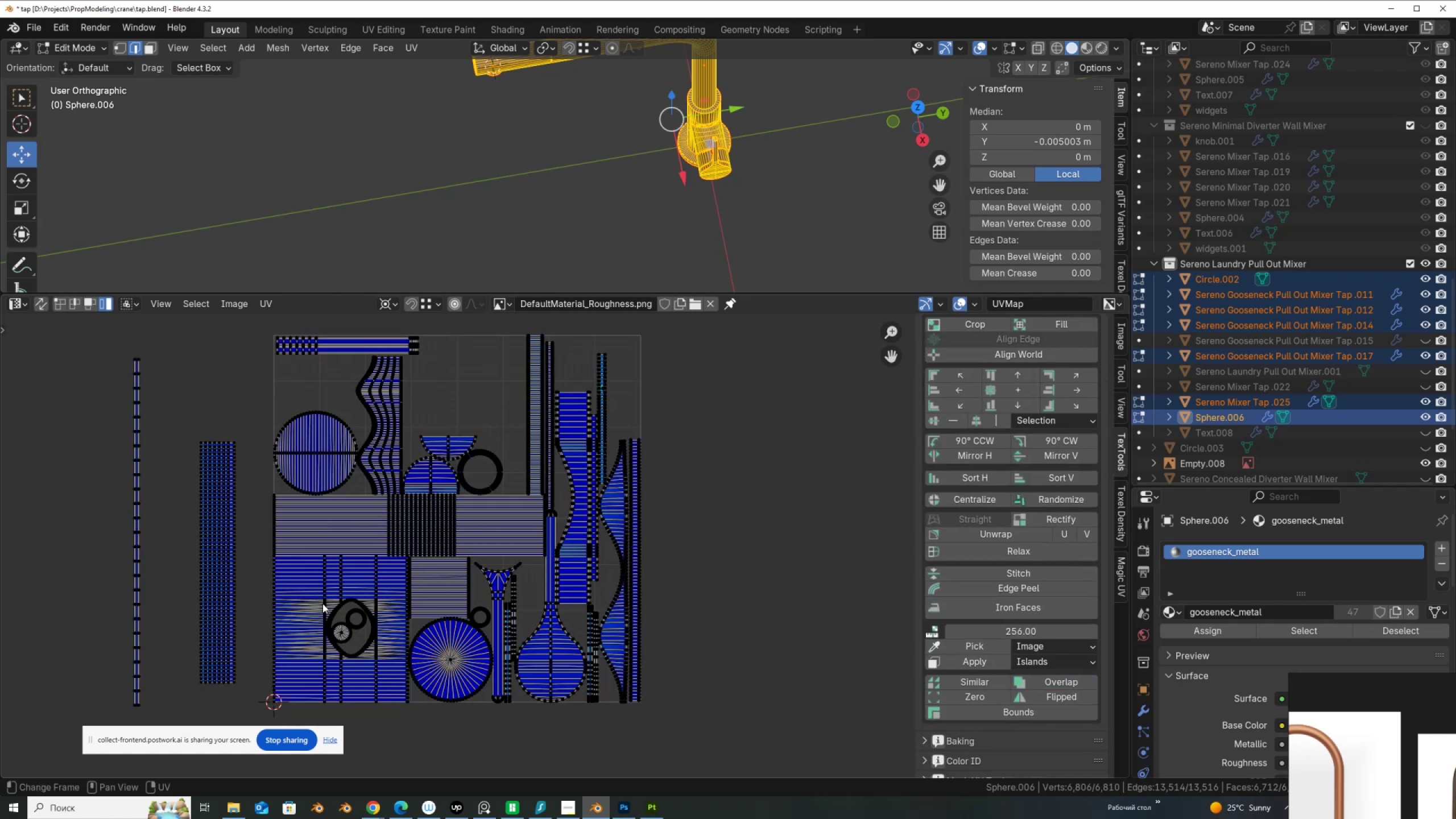 
wait(5.04)
 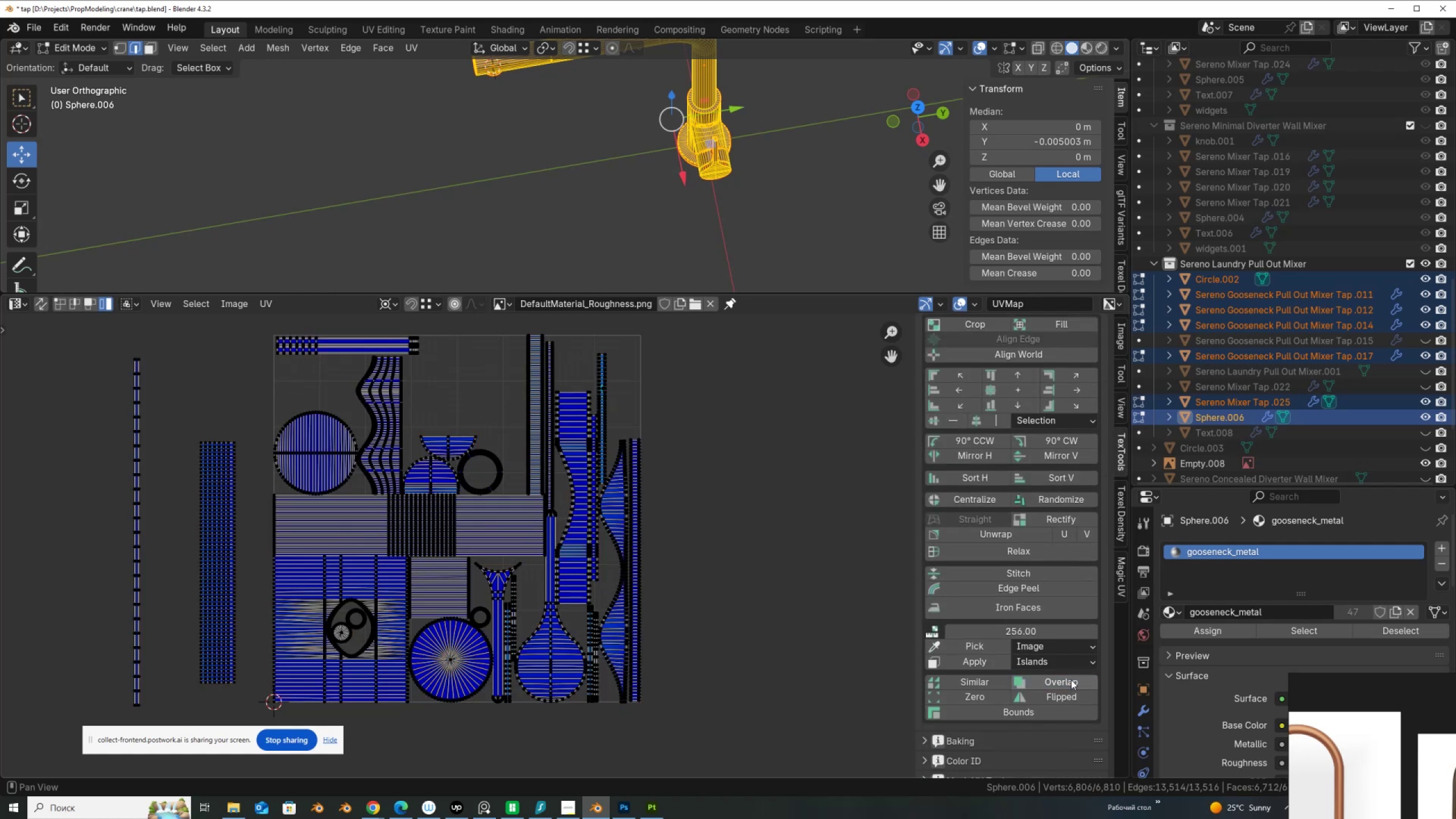 
left_click([520, 525])
 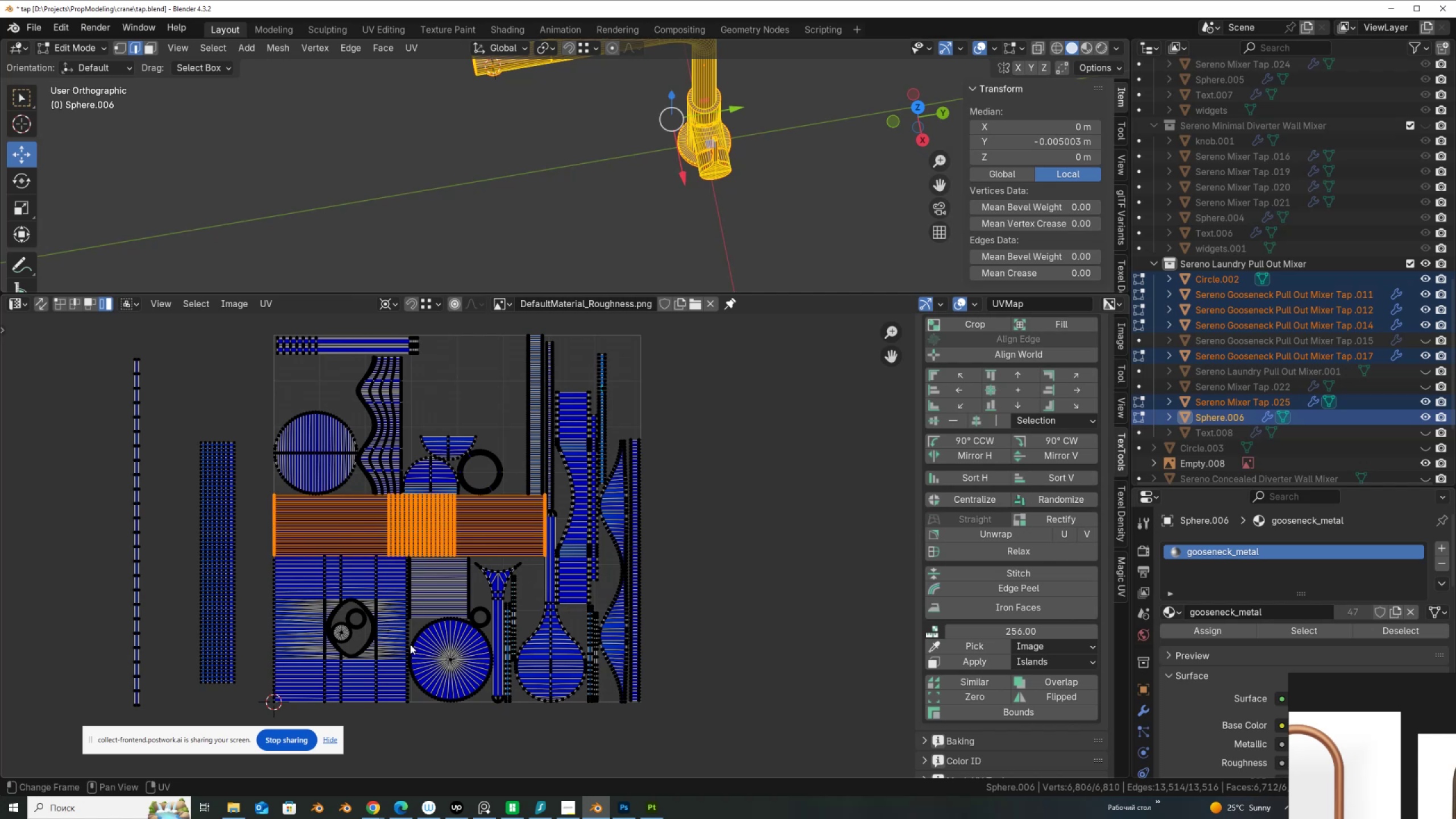 
left_click([533, 660])
 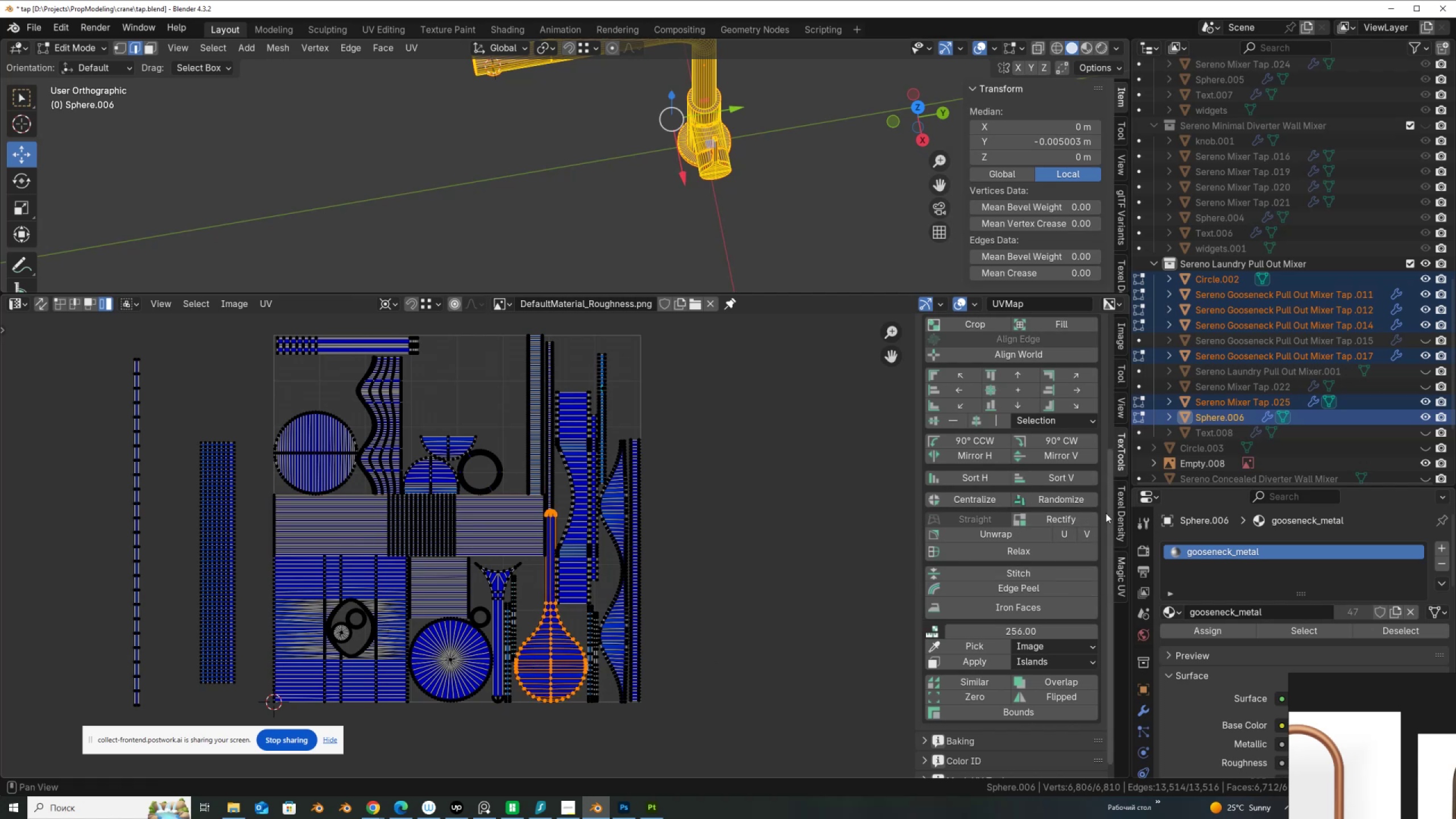 
left_click([1123, 518])
 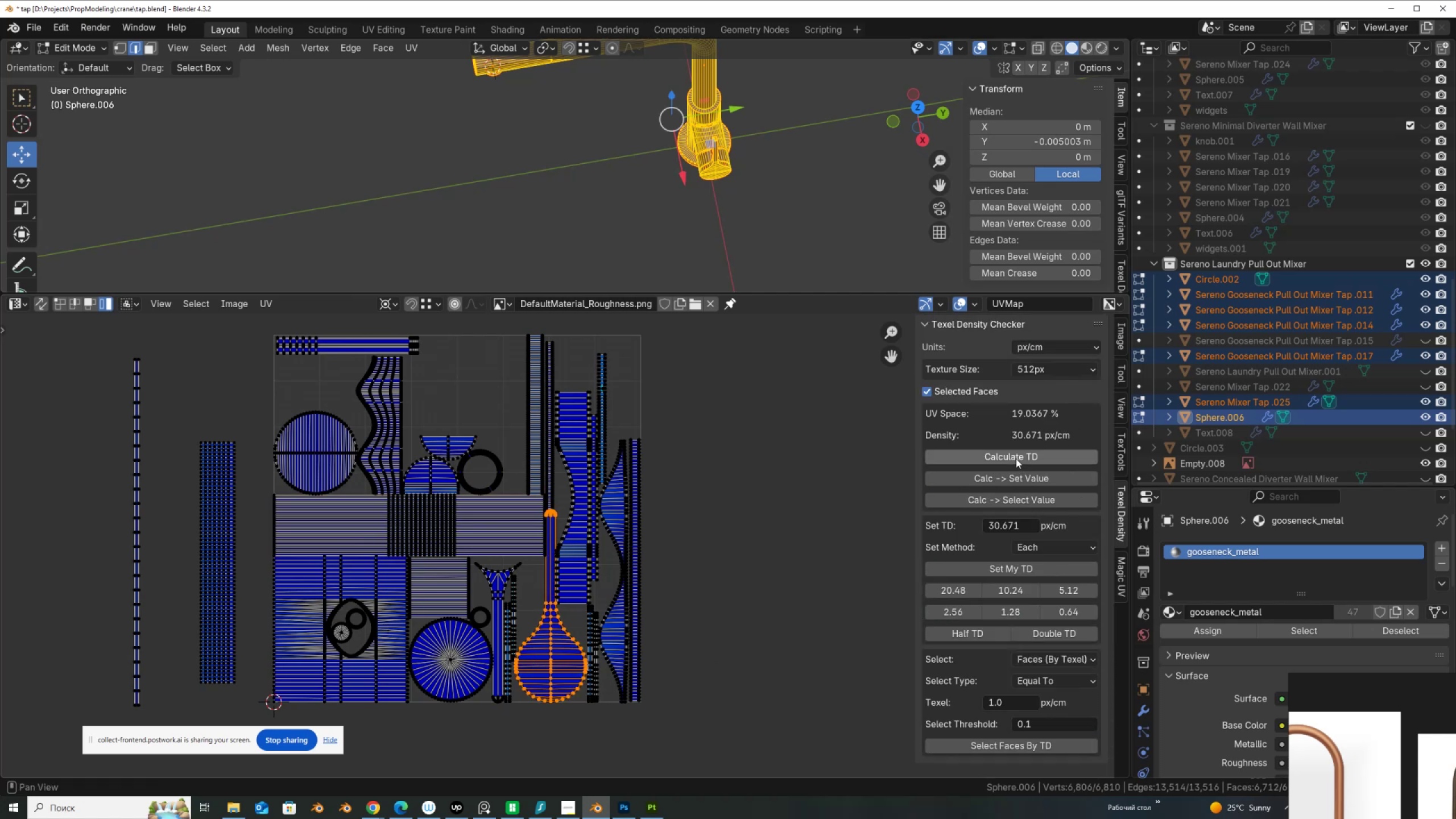 
left_click([1016, 458])
 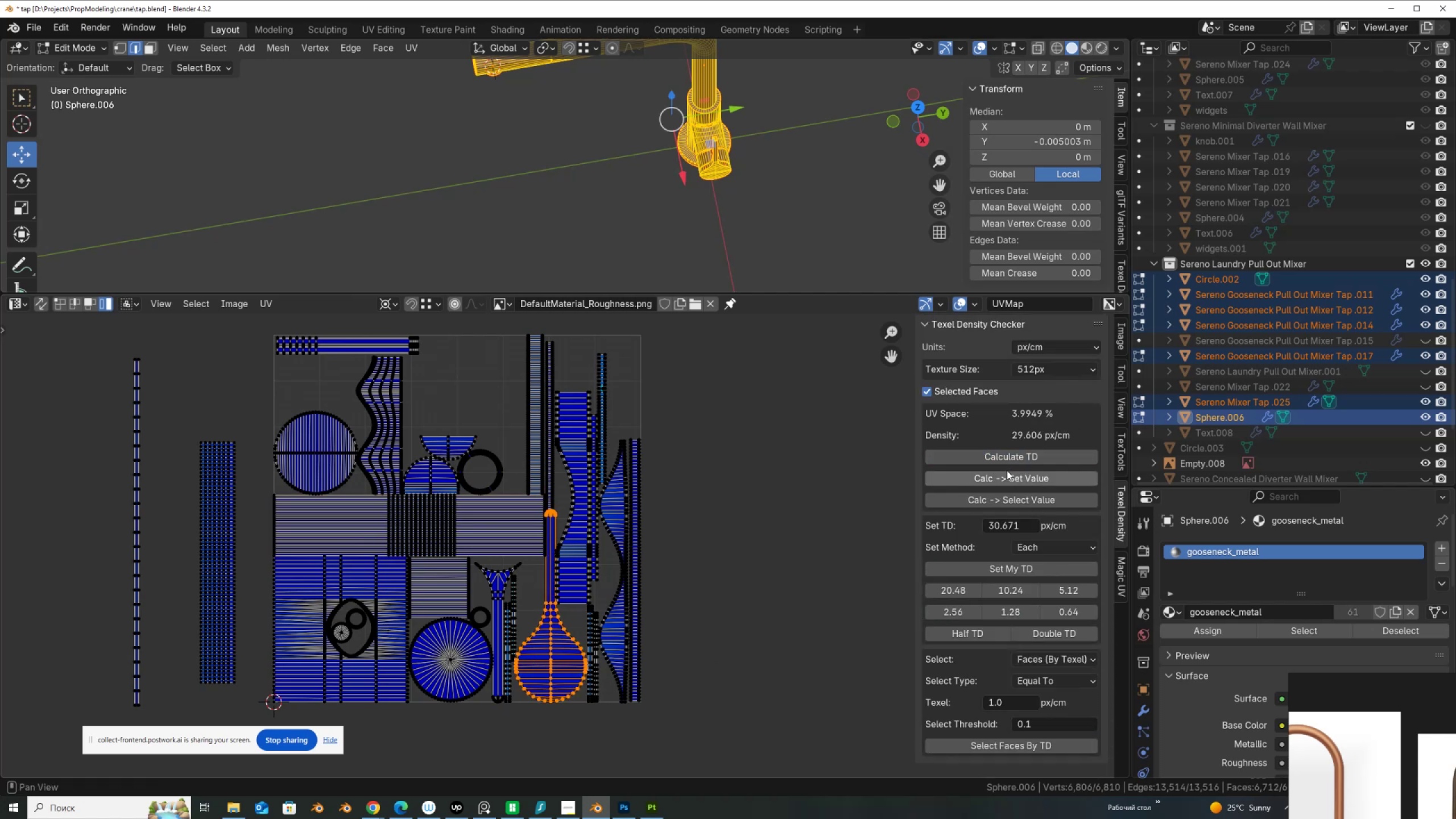 
left_click([1003, 478])
 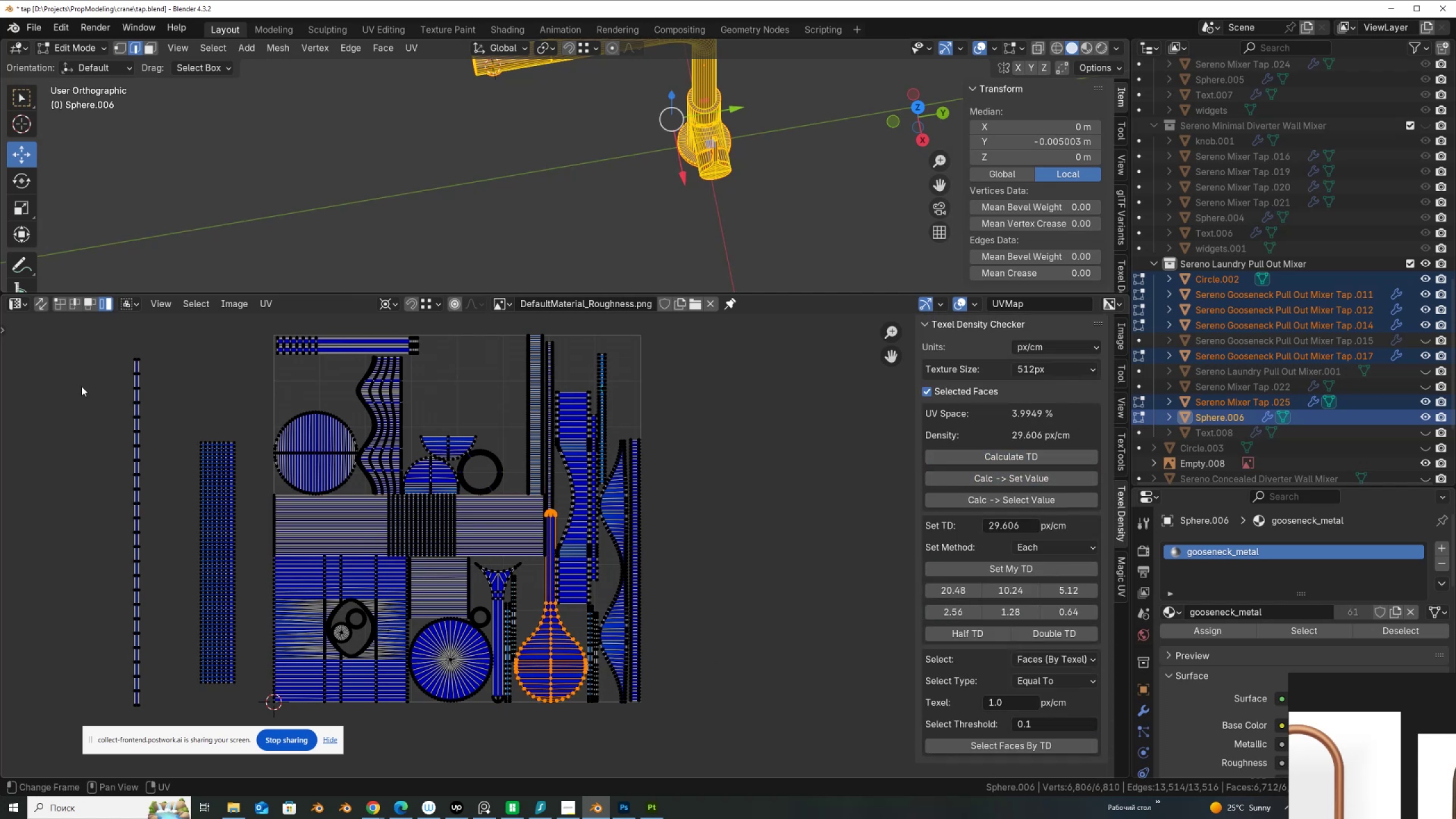 
left_click_drag(start_coordinate=[96, 346], to_coordinate=[240, 756])
 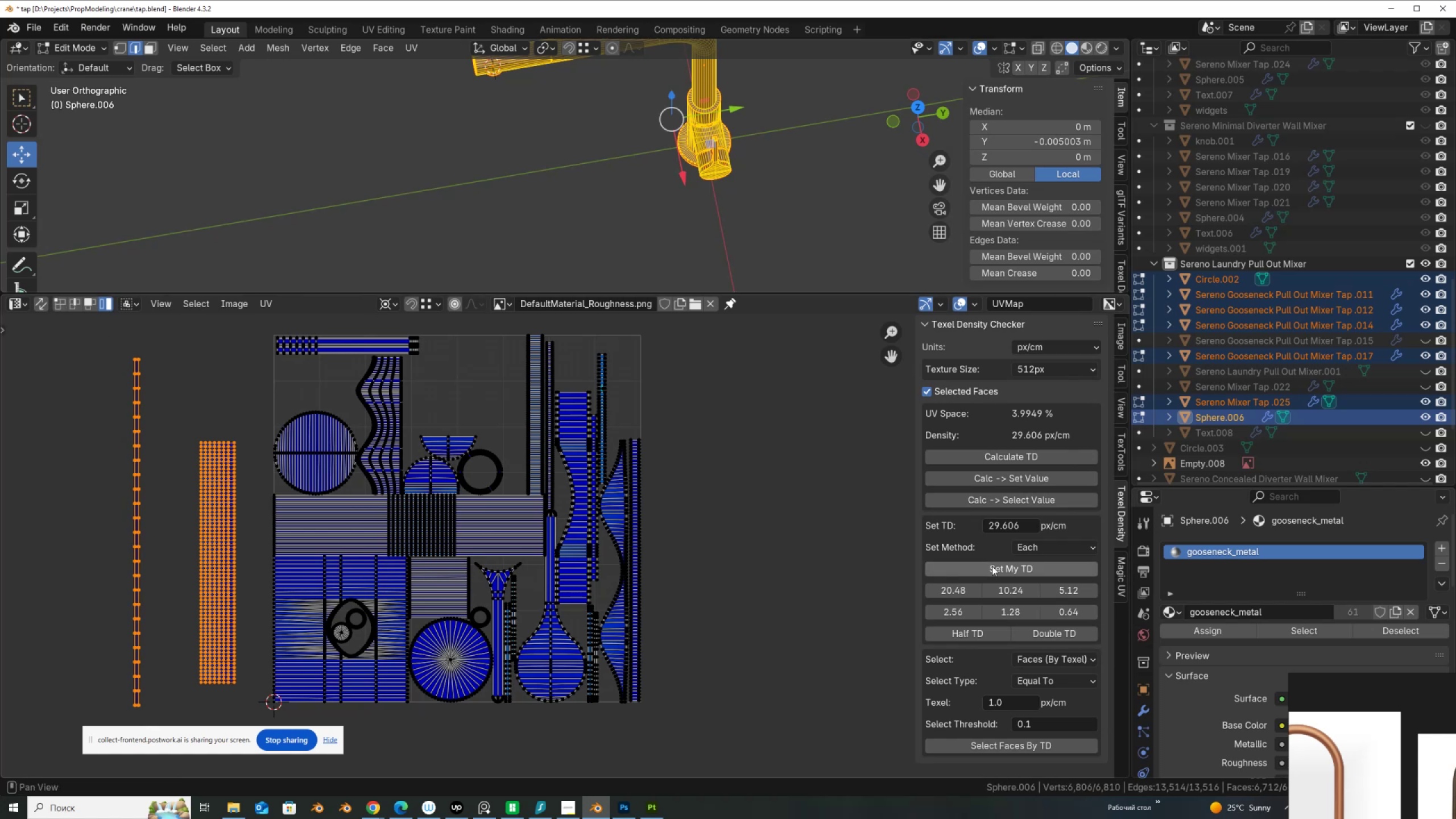 
left_click([992, 567])
 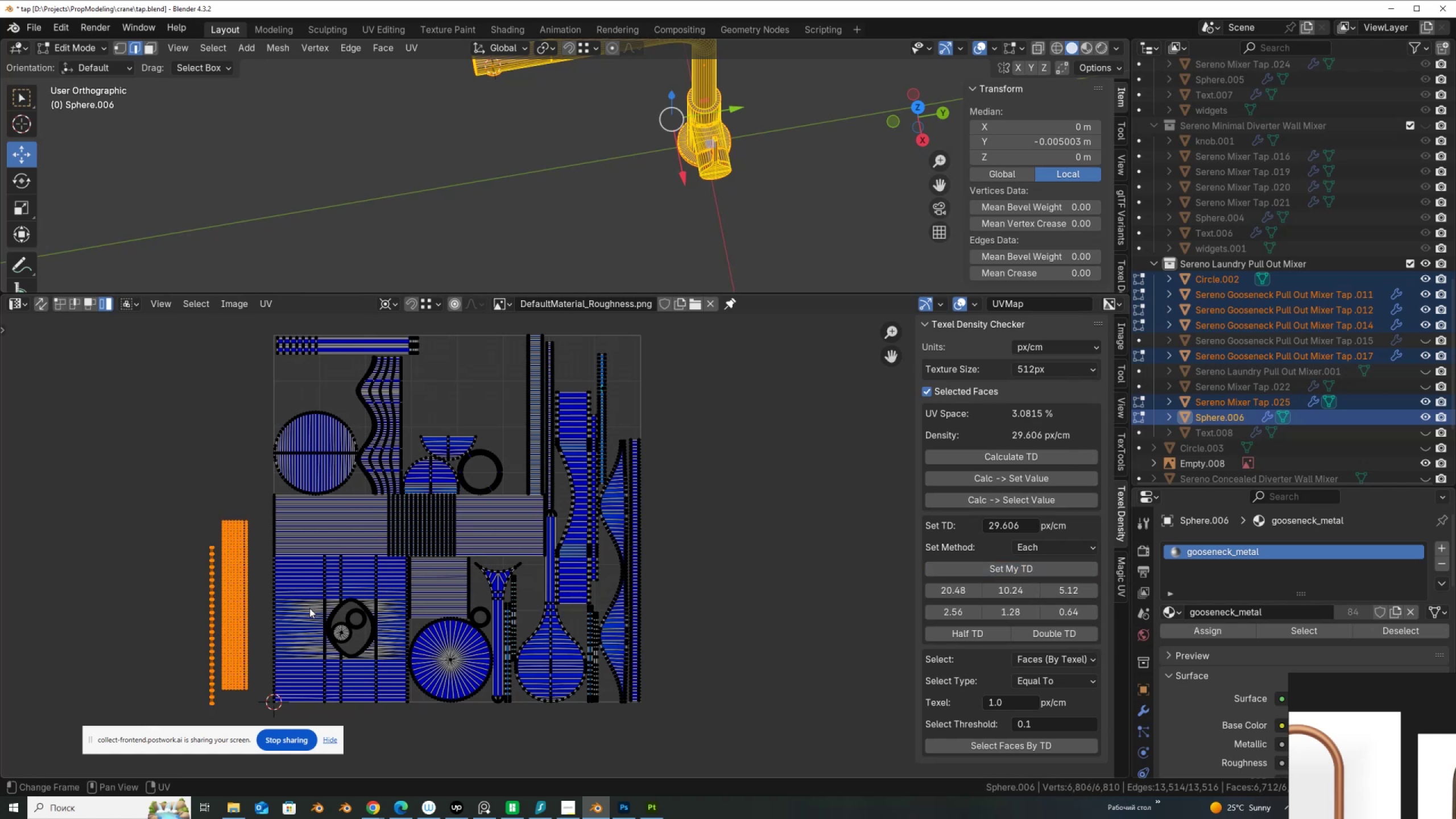 
key(G)
 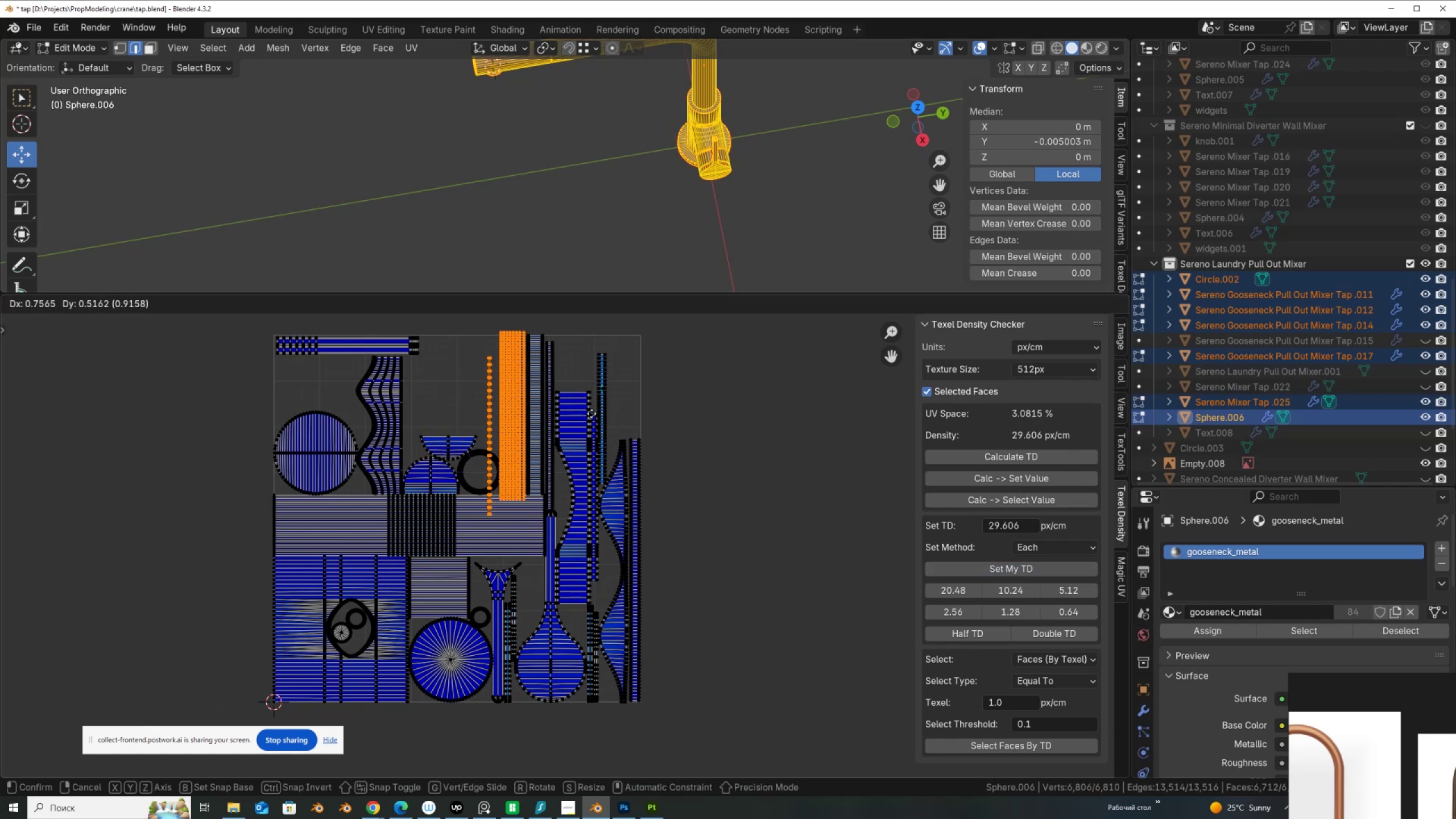 
left_click([592, 413])
 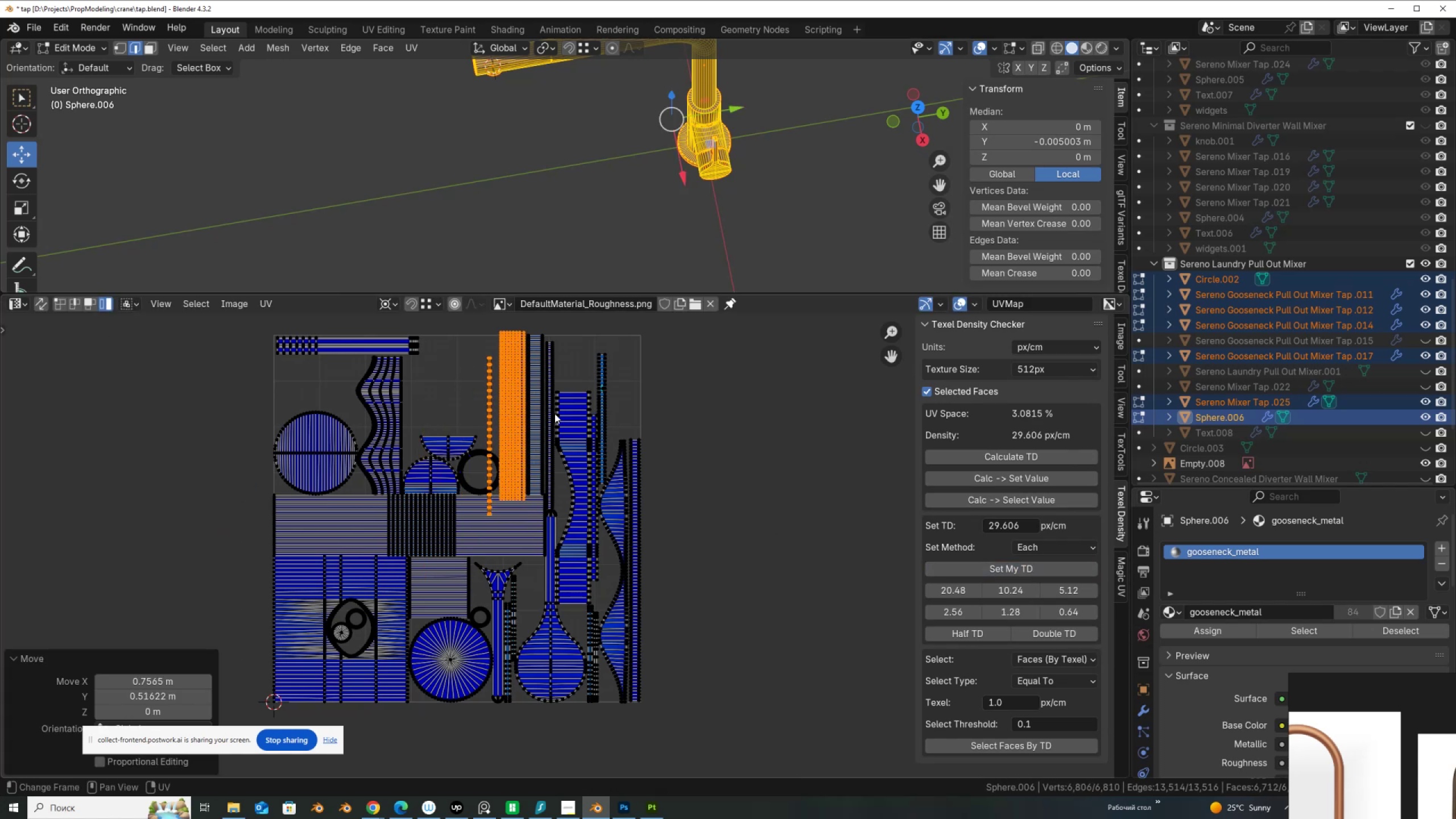 
scroll: coordinate [518, 413], scroll_direction: up, amount: 3.0
 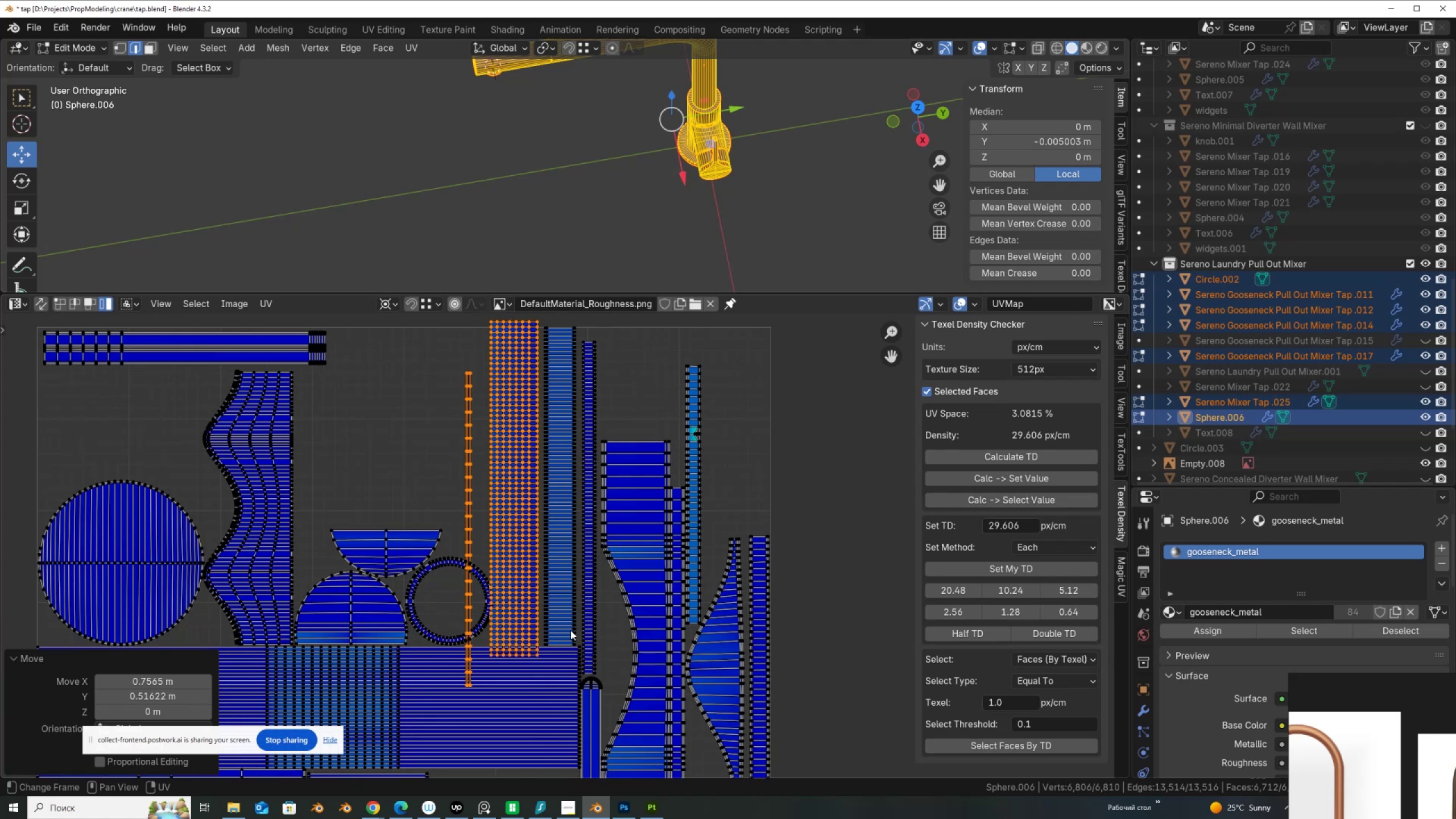 
scroll: coordinate [570, 630], scroll_direction: down, amount: 1.0
 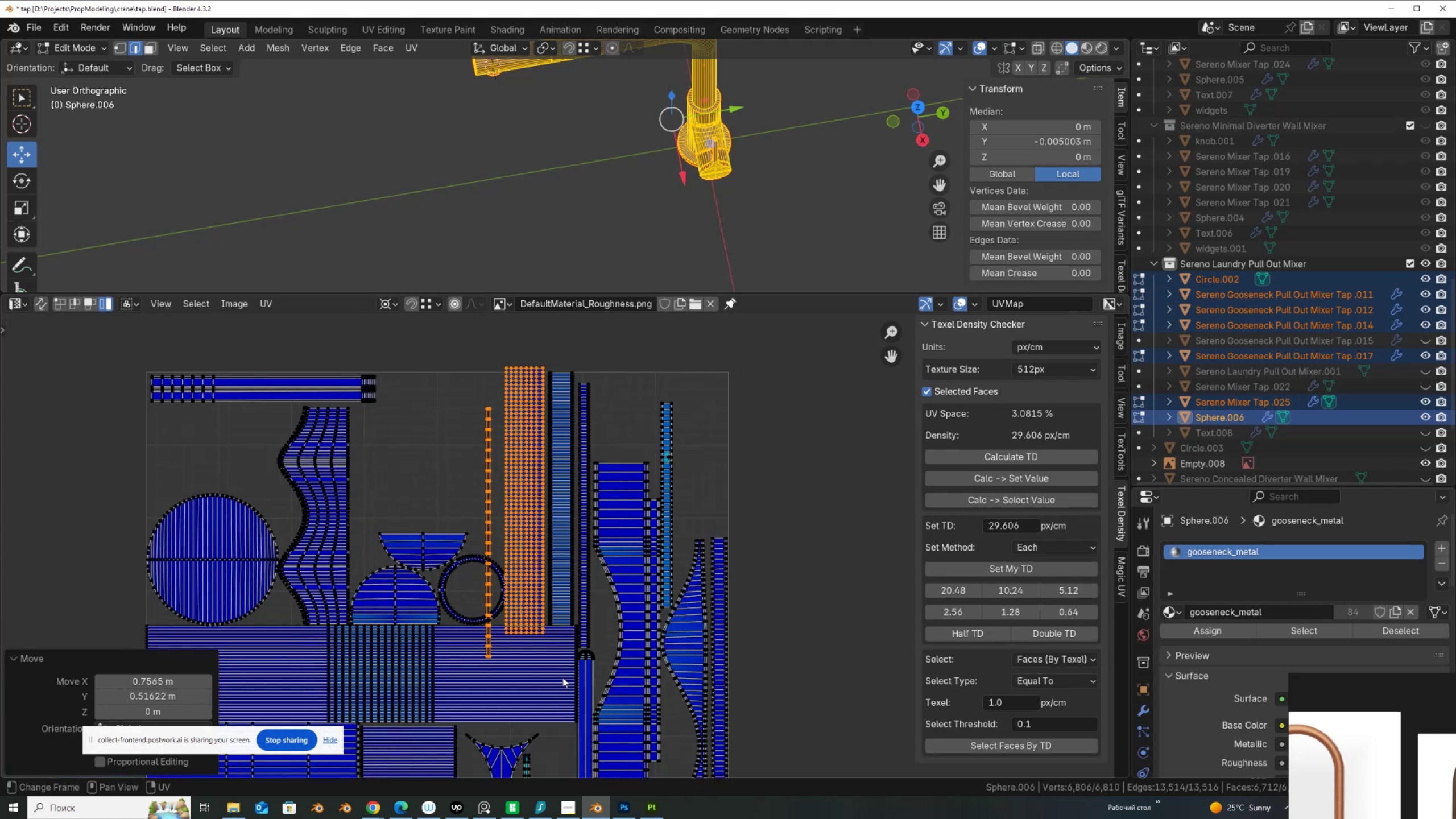 
type(sy)
 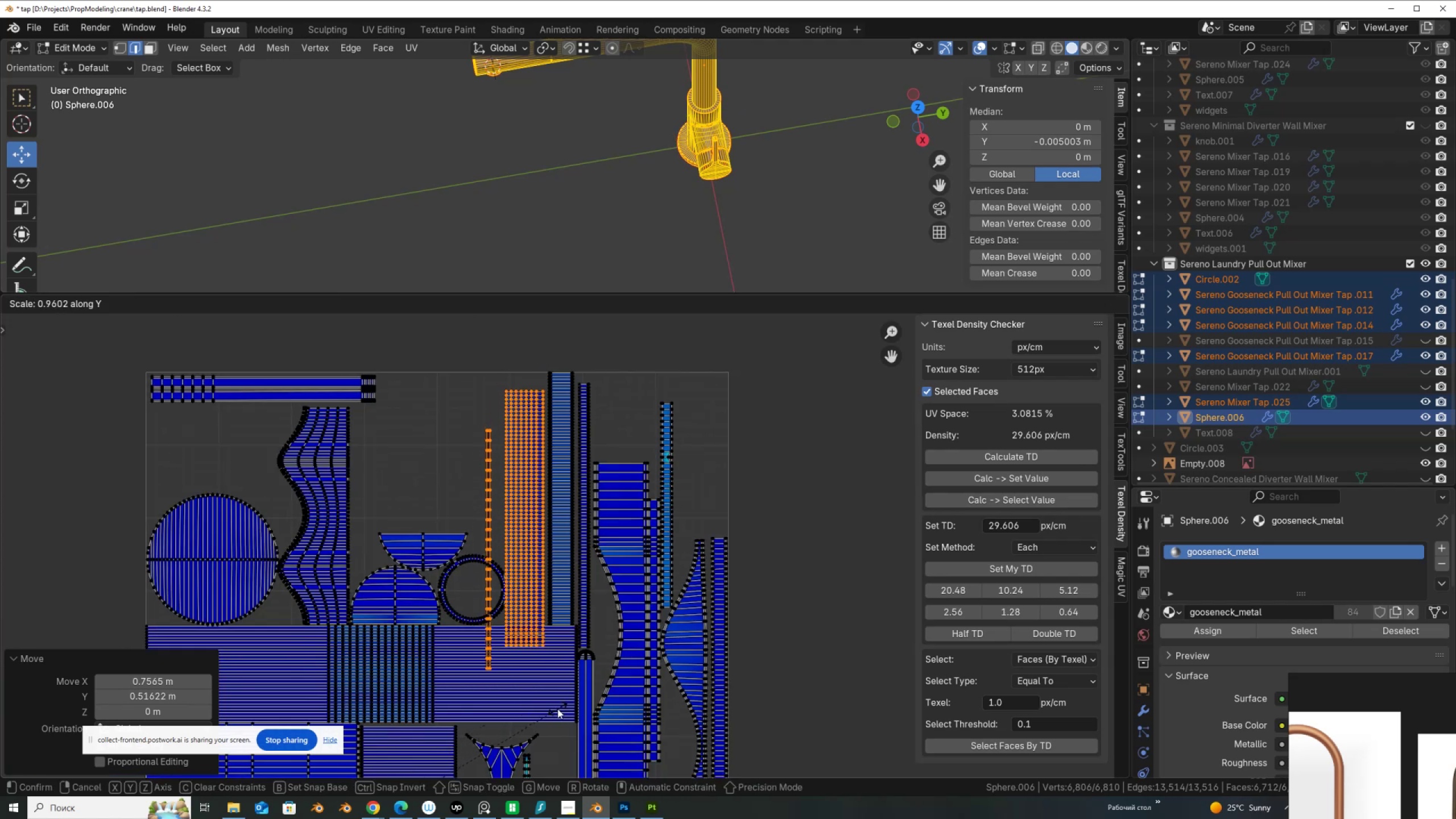 
left_click([557, 712])
 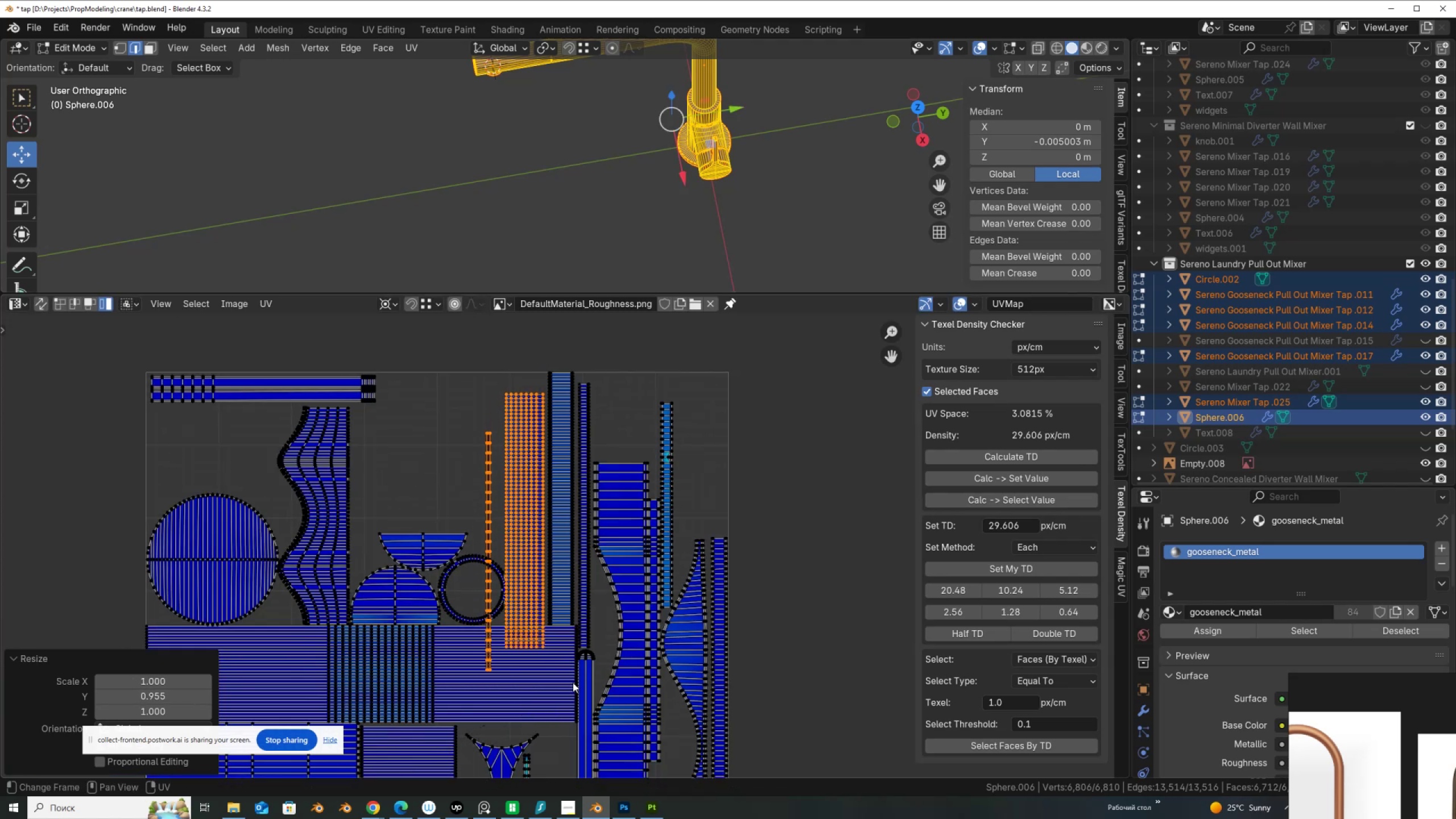 
key(G)
 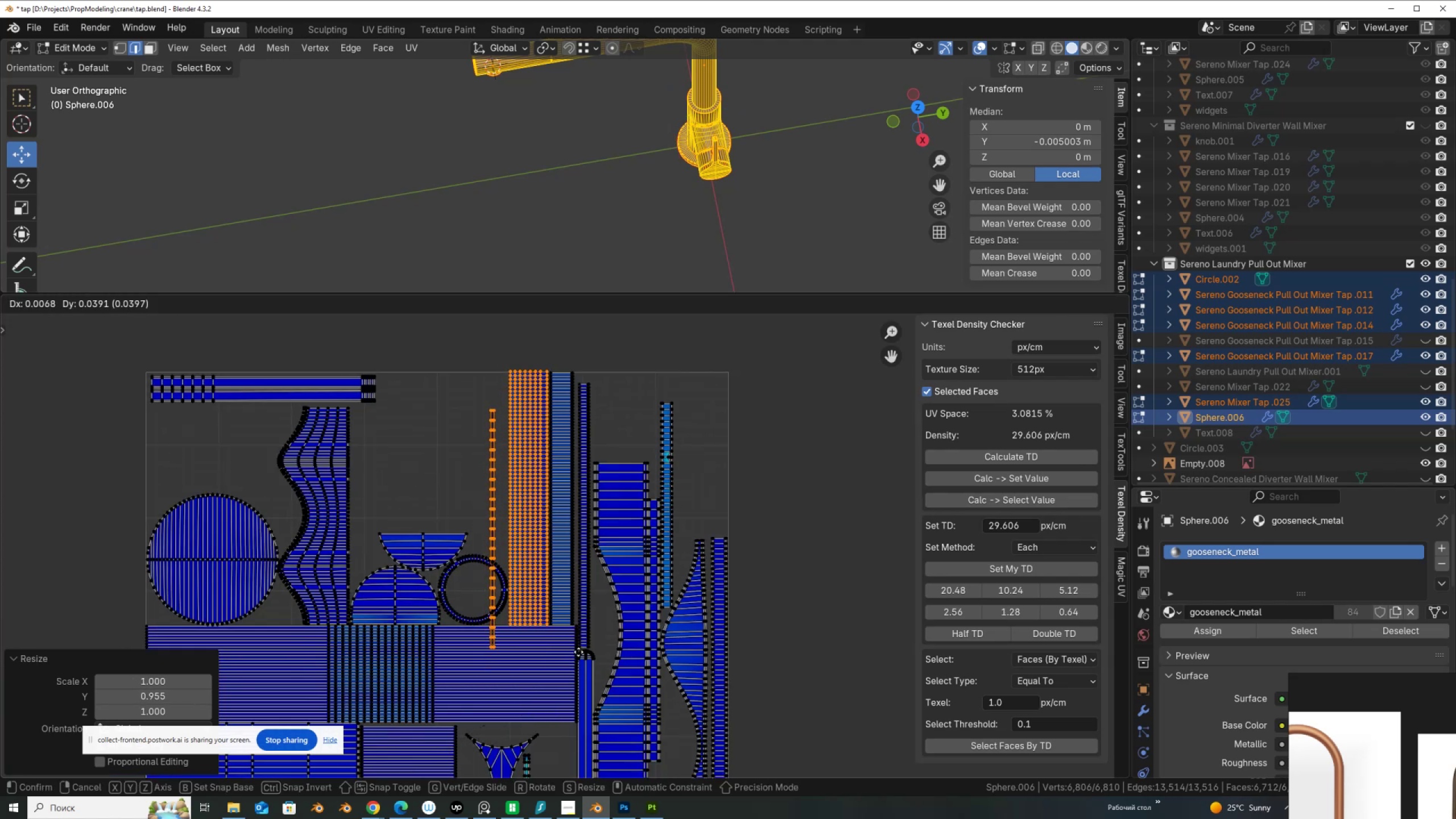 
left_click([578, 651])
 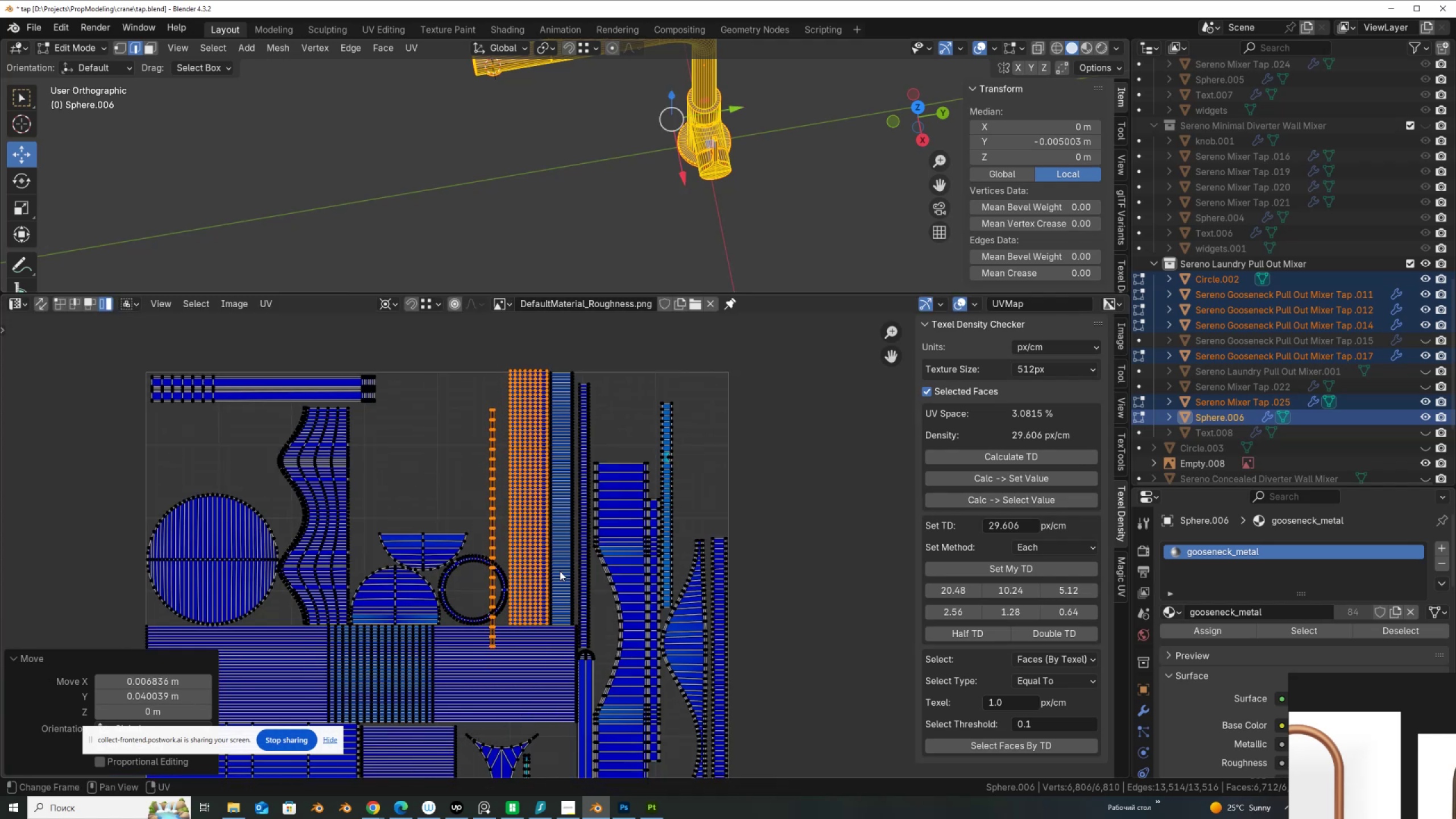 
scroll: coordinate [551, 533], scroll_direction: up, amount: 2.0
 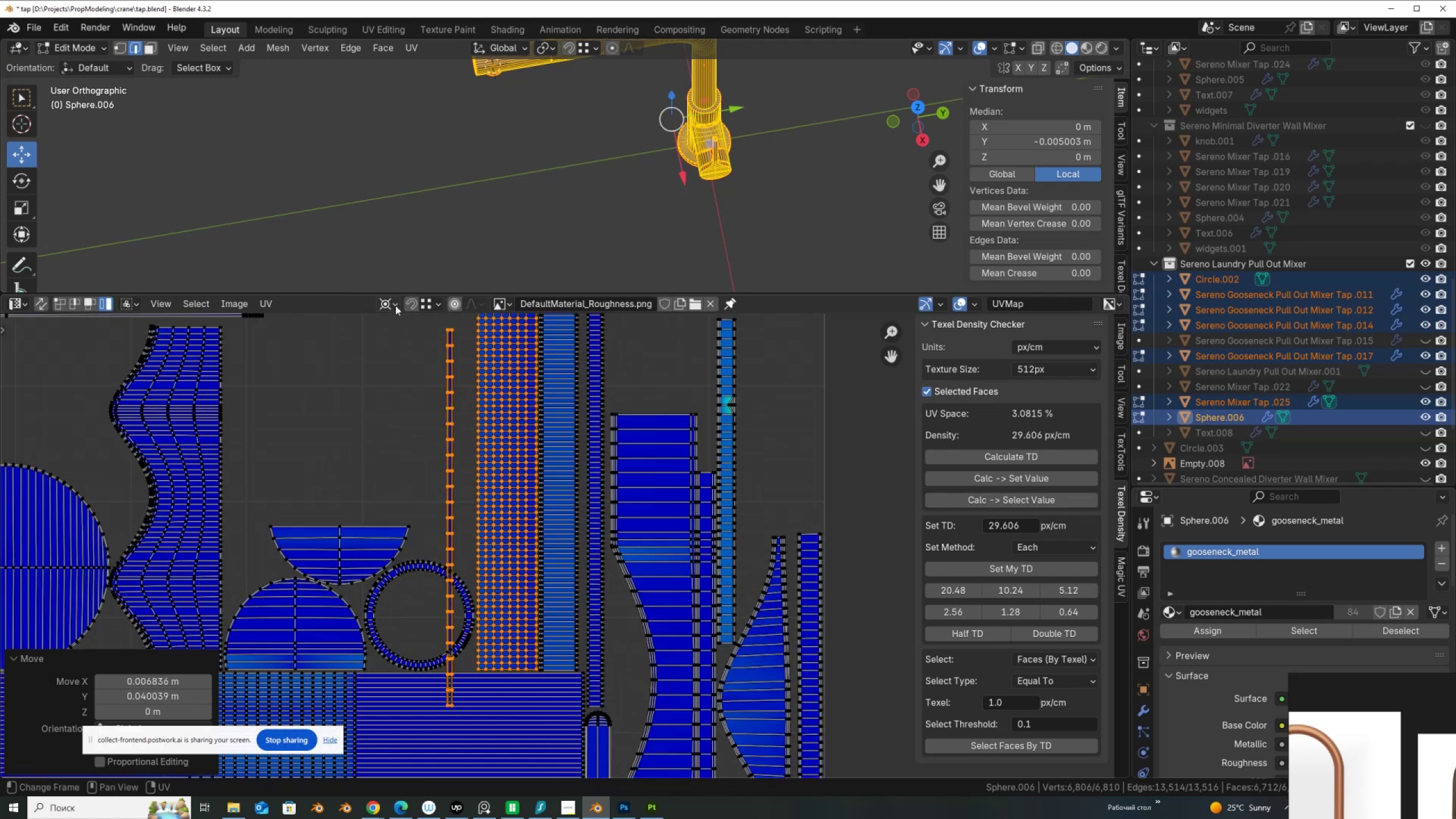 
left_click([390, 301])
 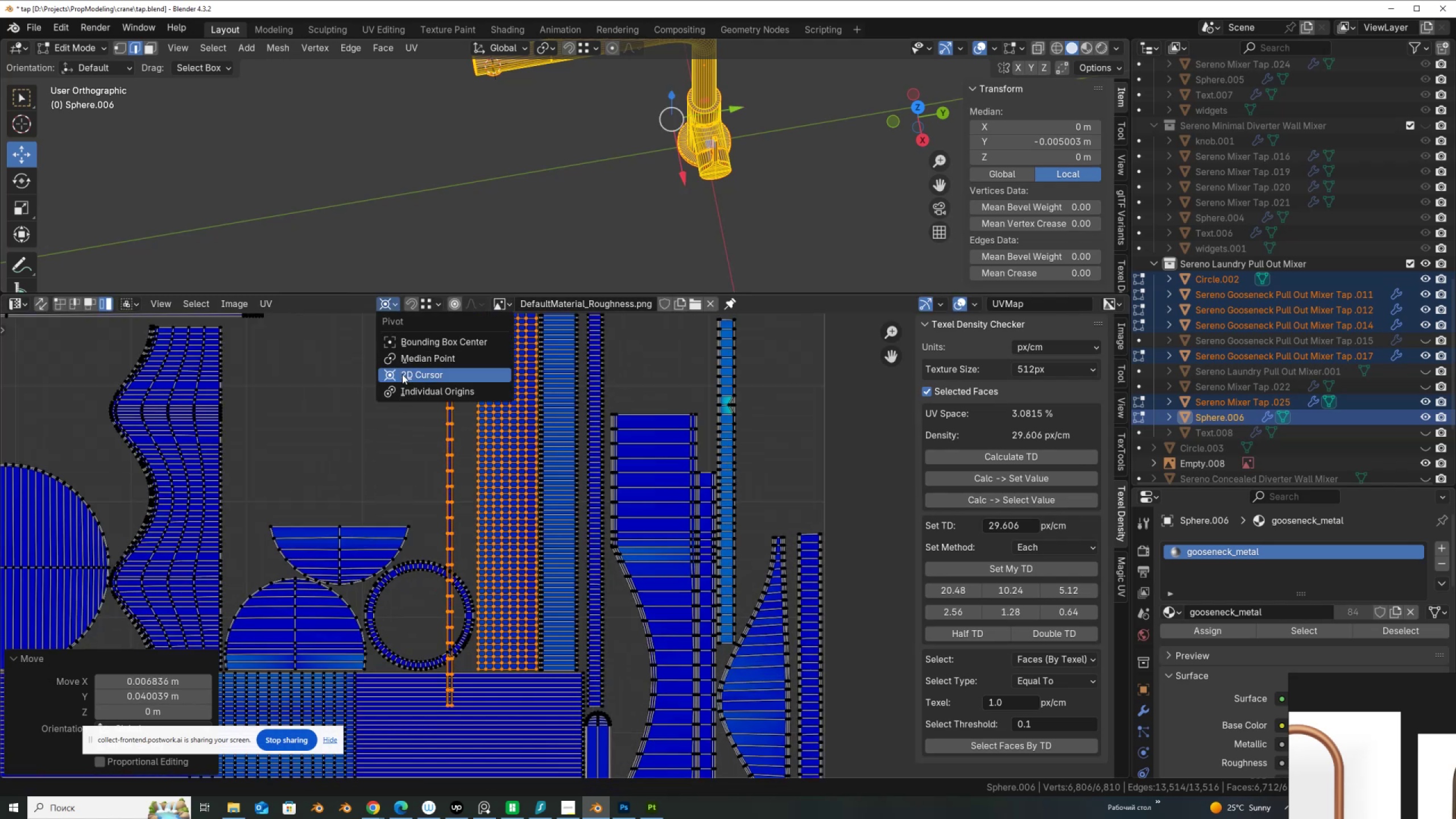 
left_click([410, 359])
 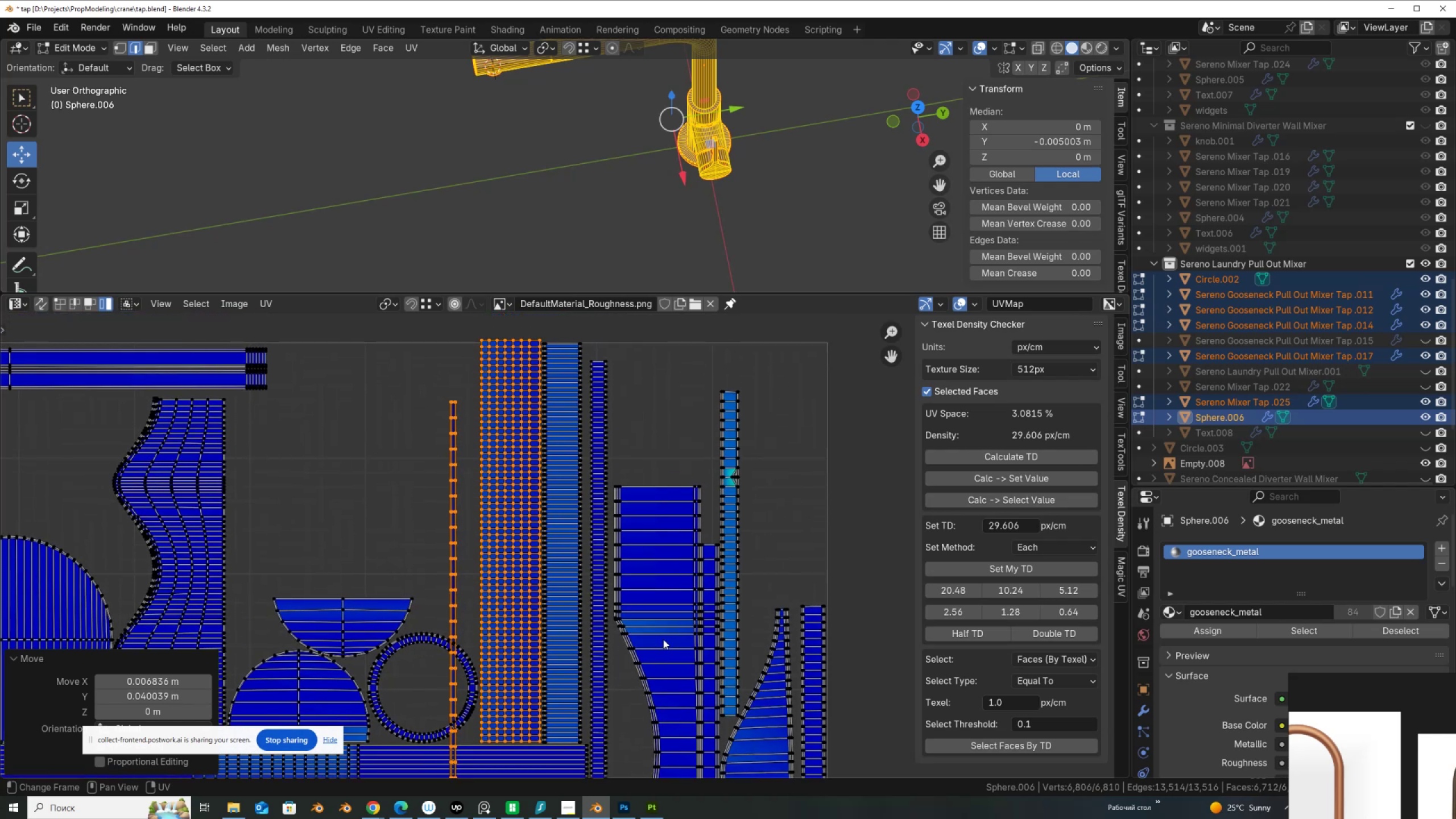 
key(S)
 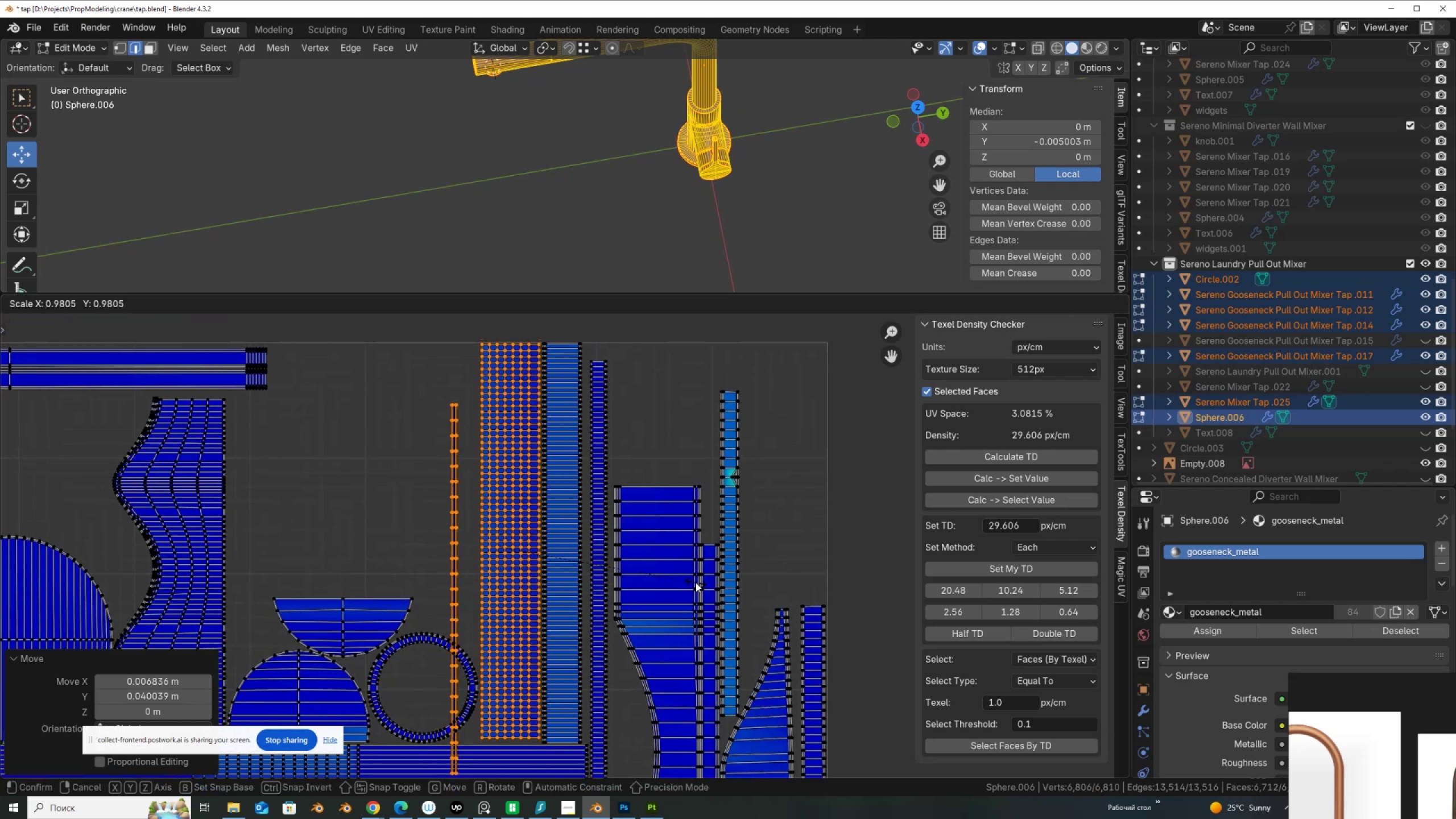 
left_click([696, 582])
 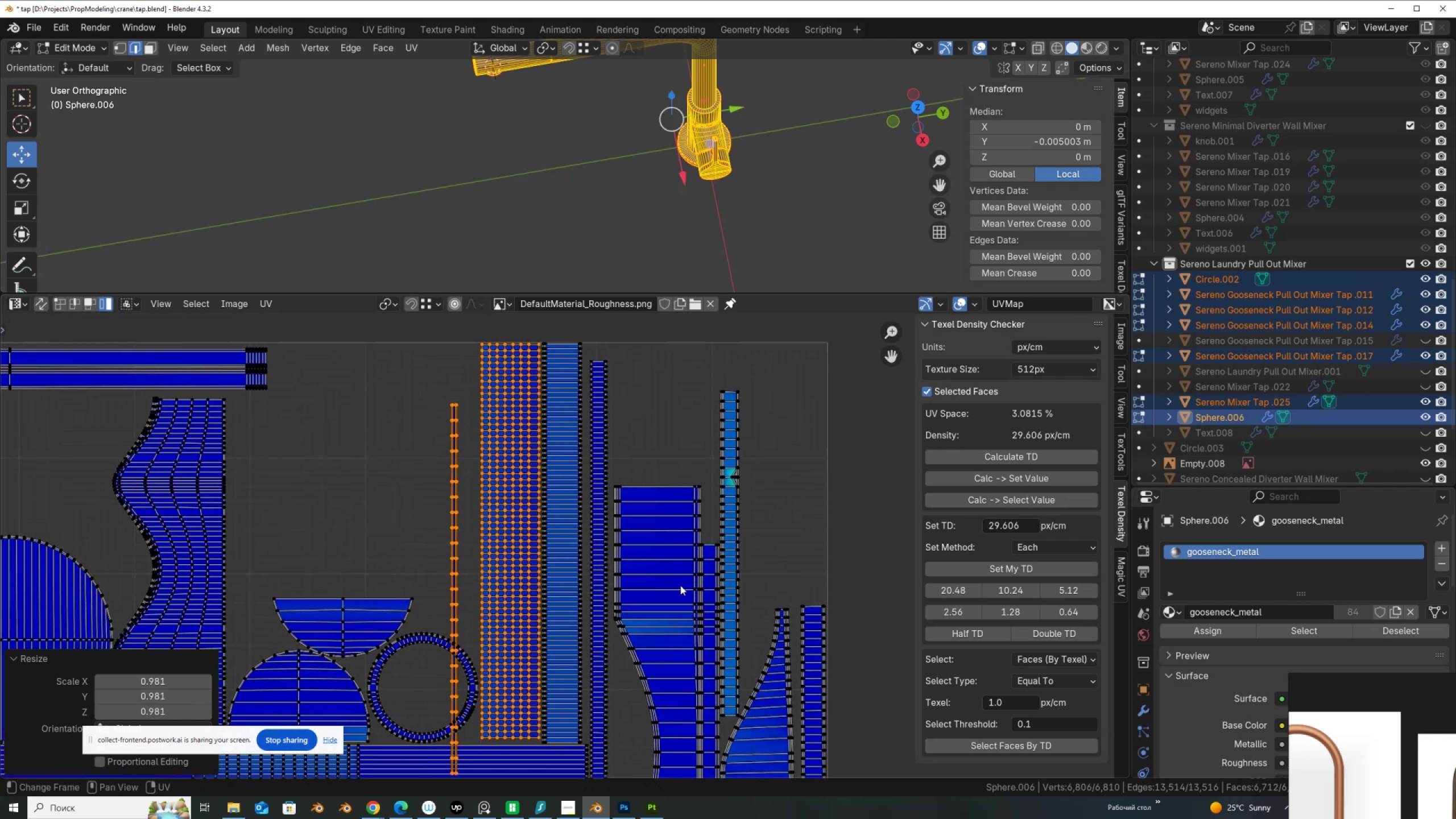 
key(G)
 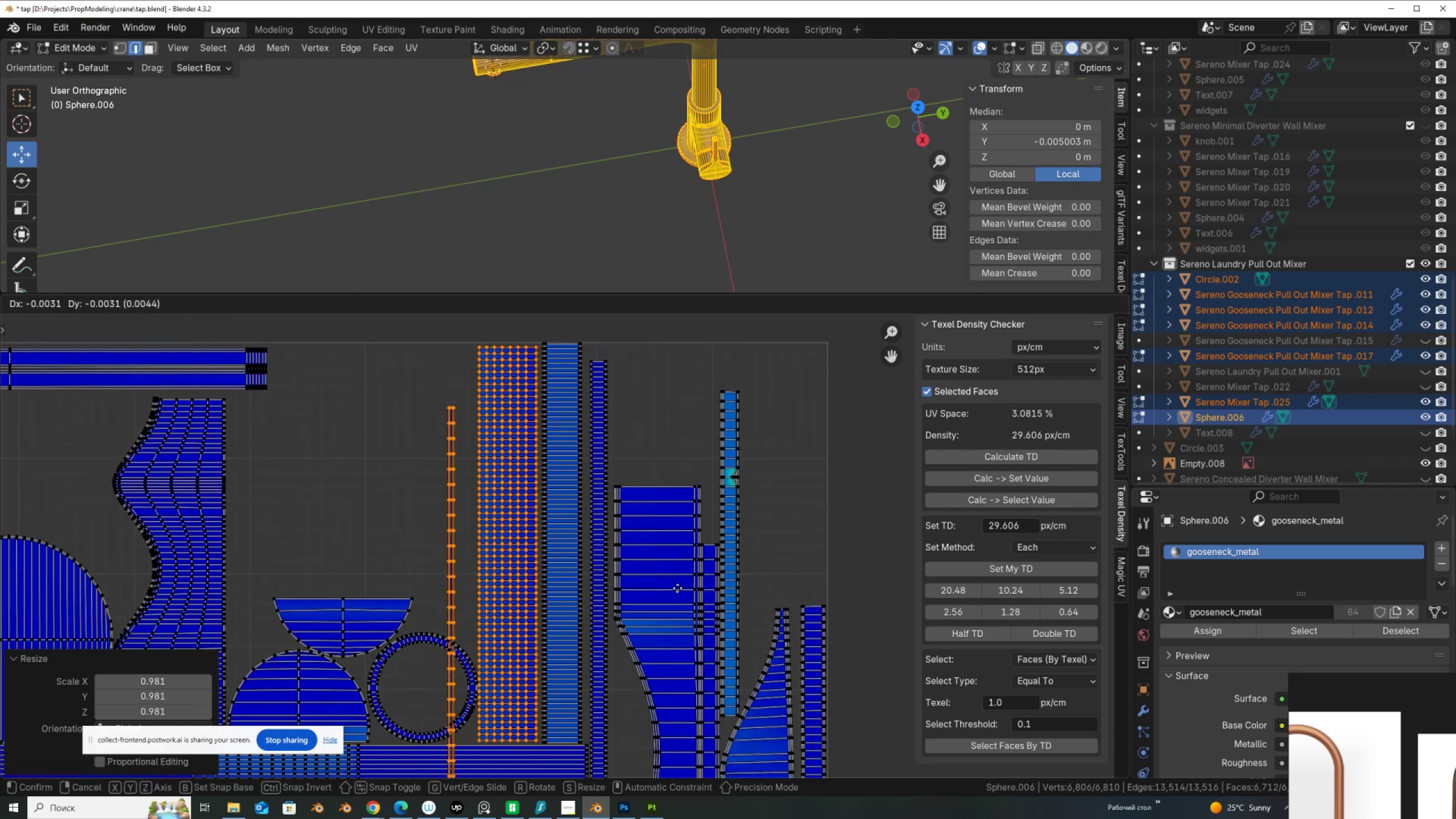 
left_click([677, 588])
 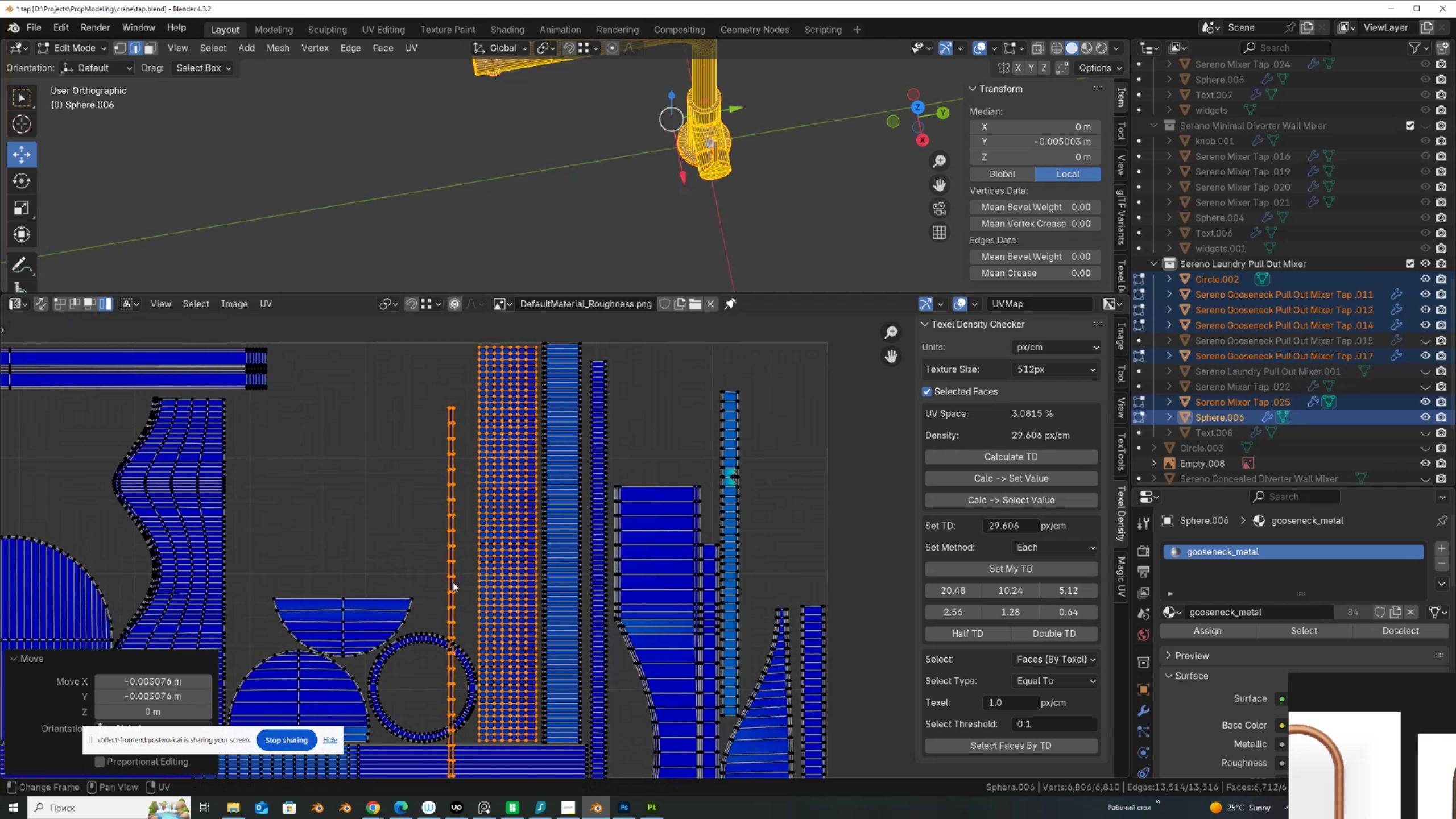 
left_click([447, 583])
 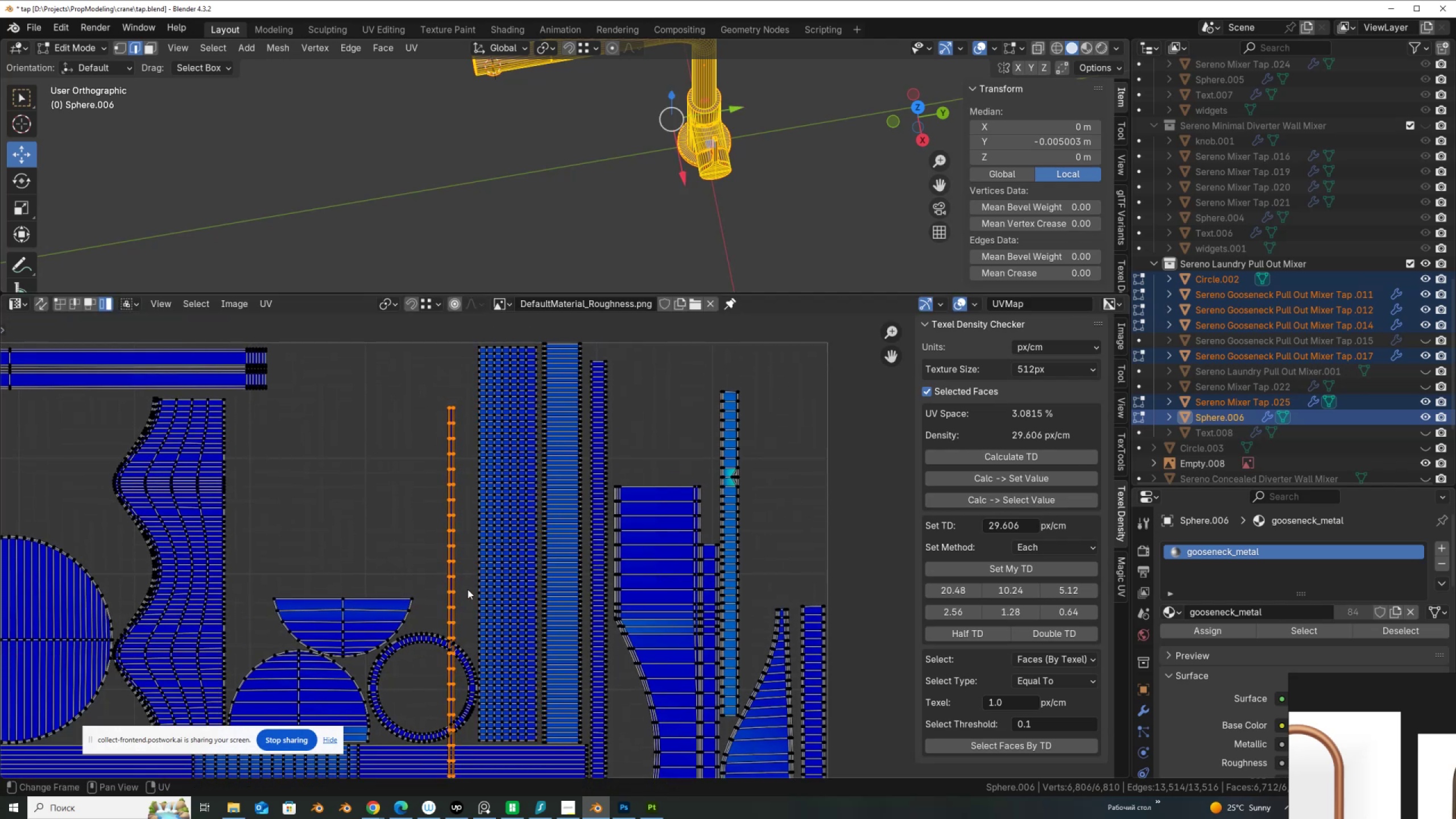 
key(G)
 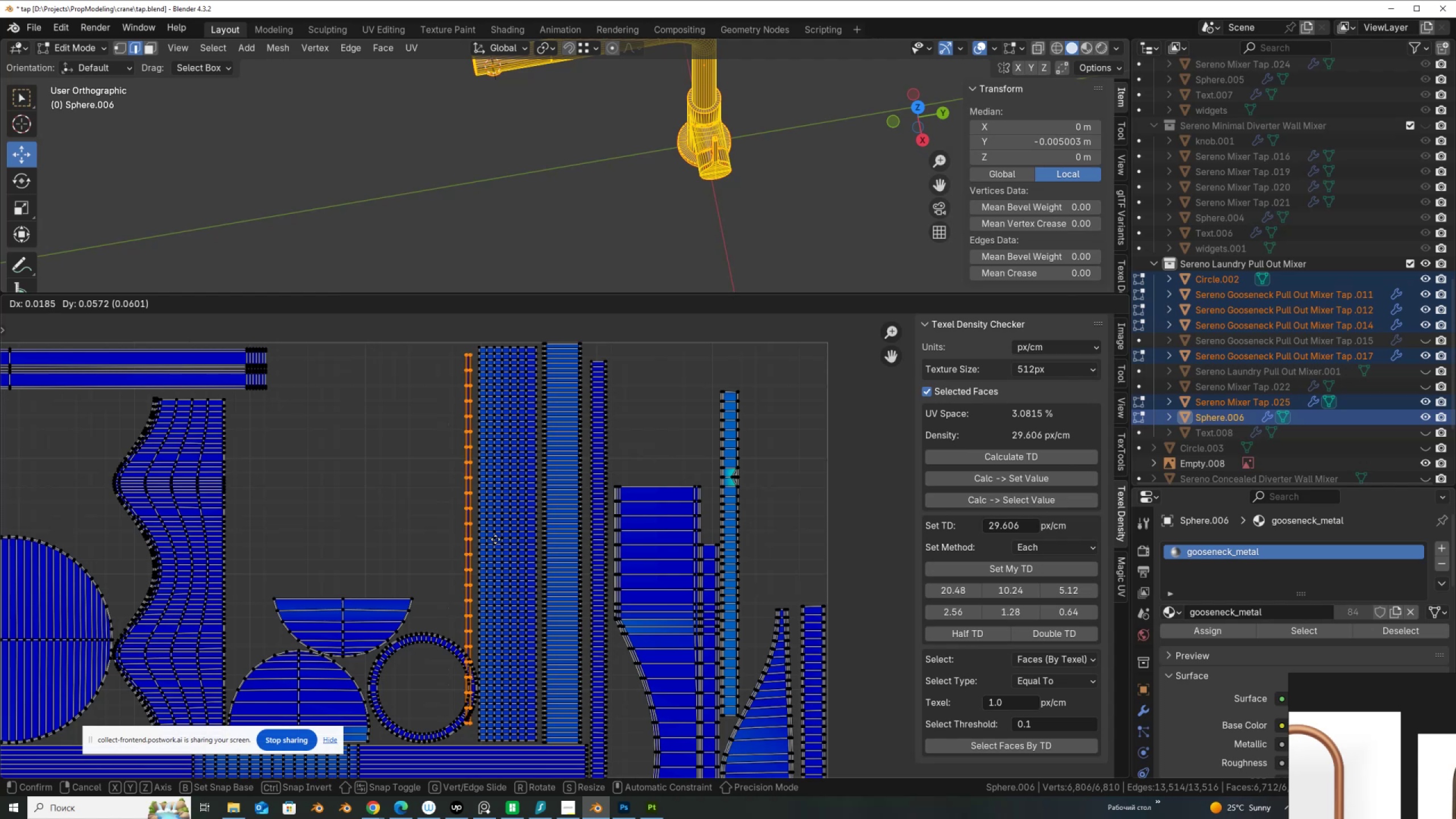 
left_click([497, 540])
 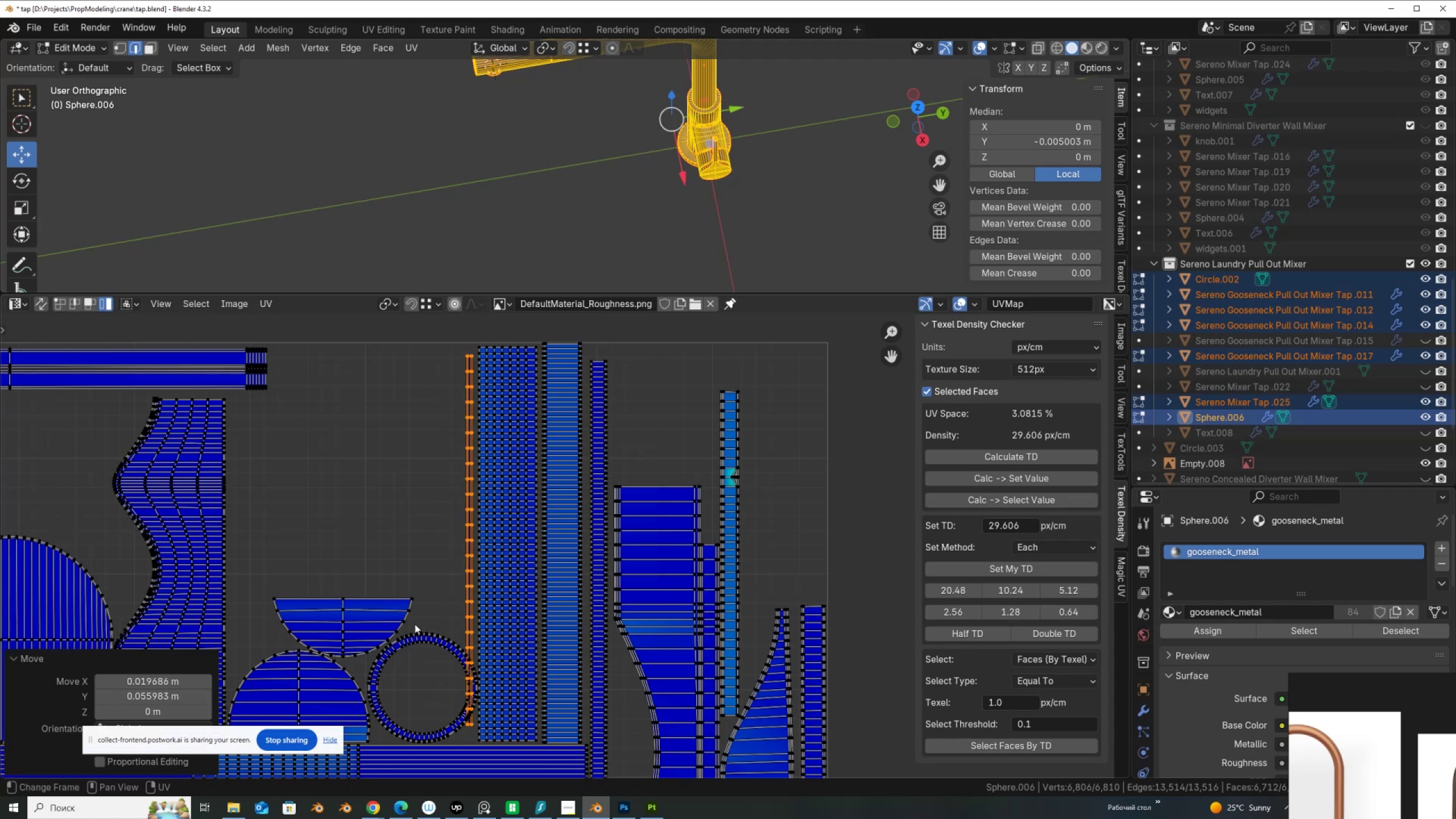 
left_click([417, 632])
 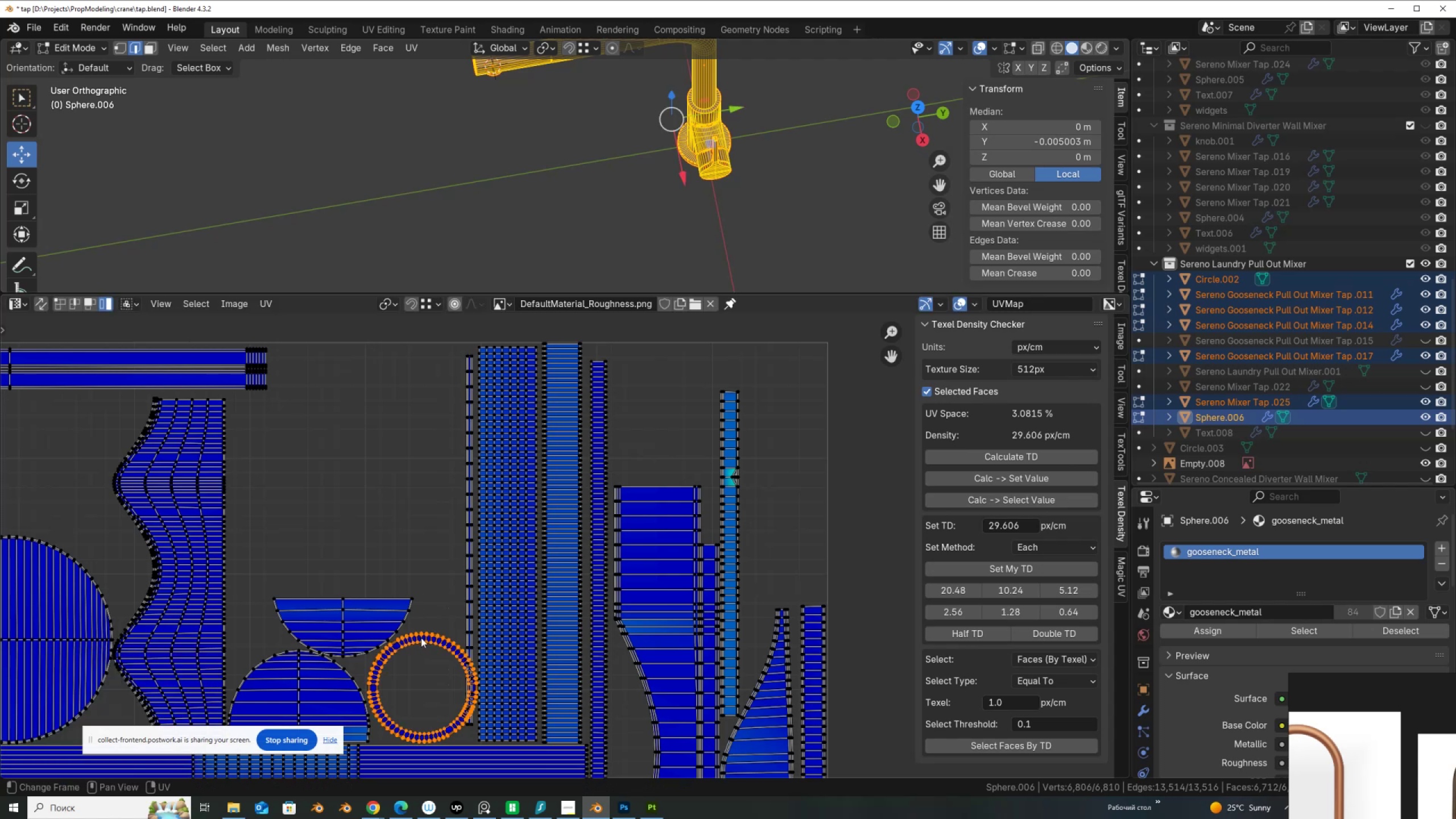 
key(G)
 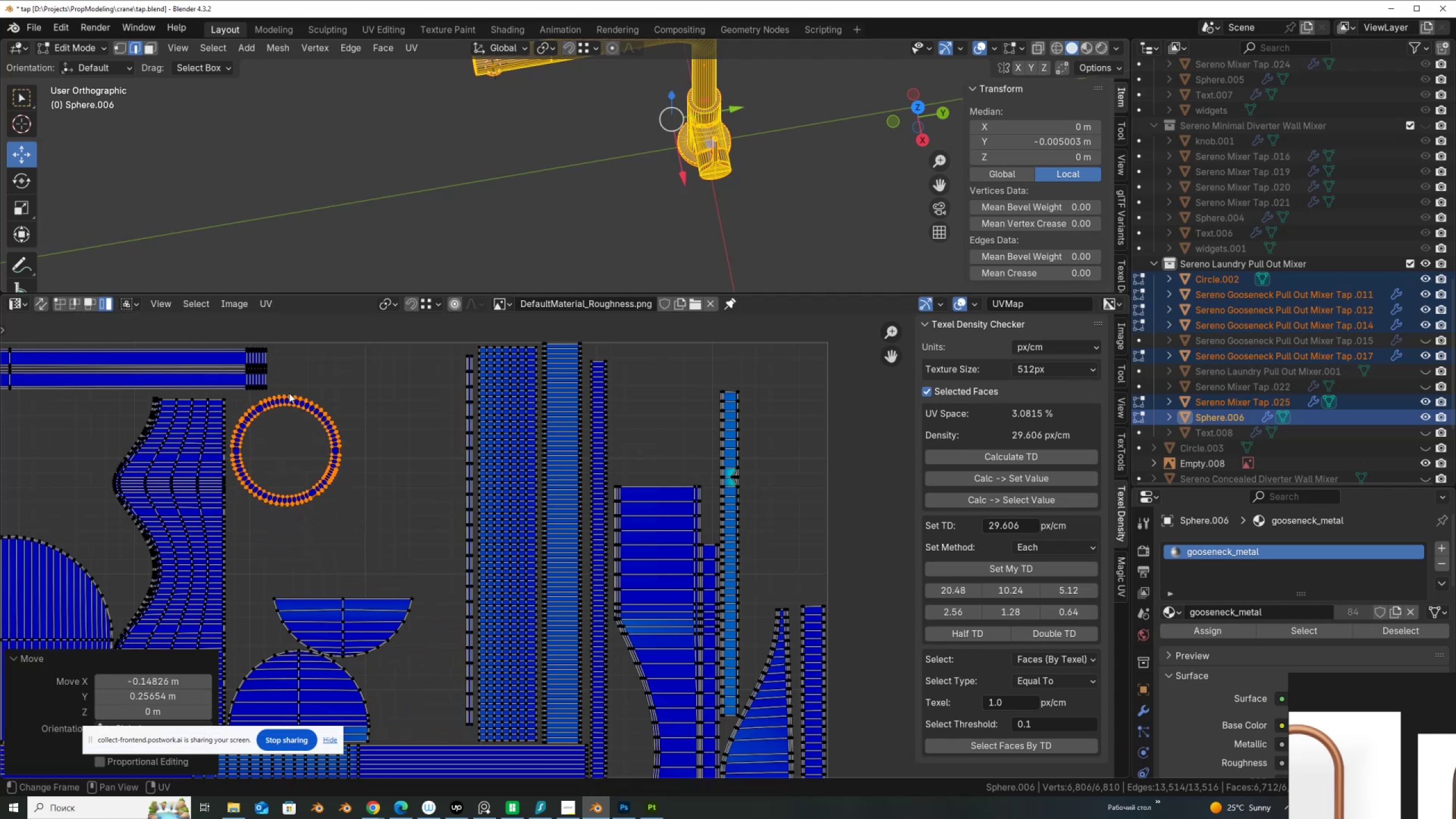 
double_click([370, 636])
 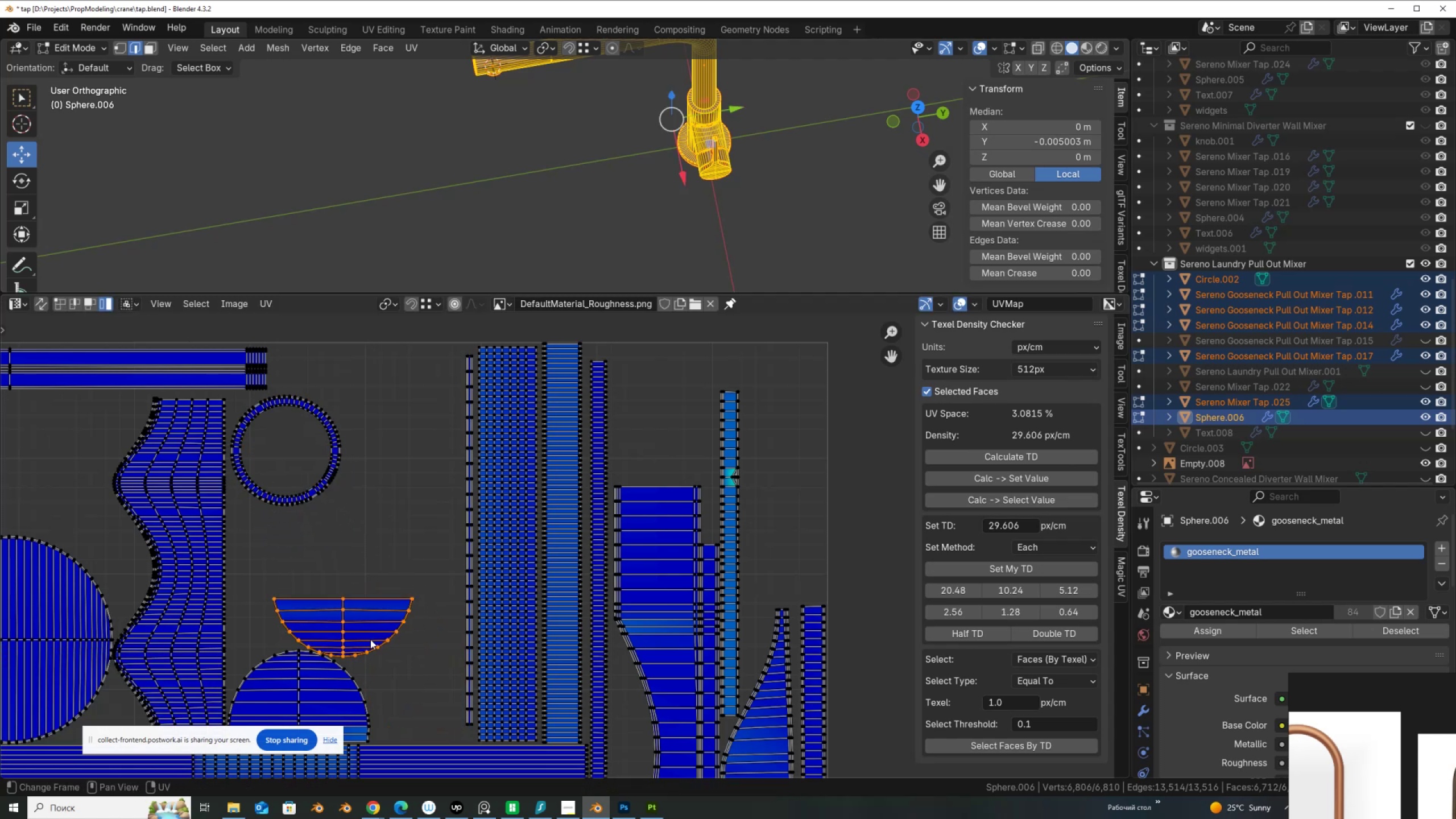 
key(G)
 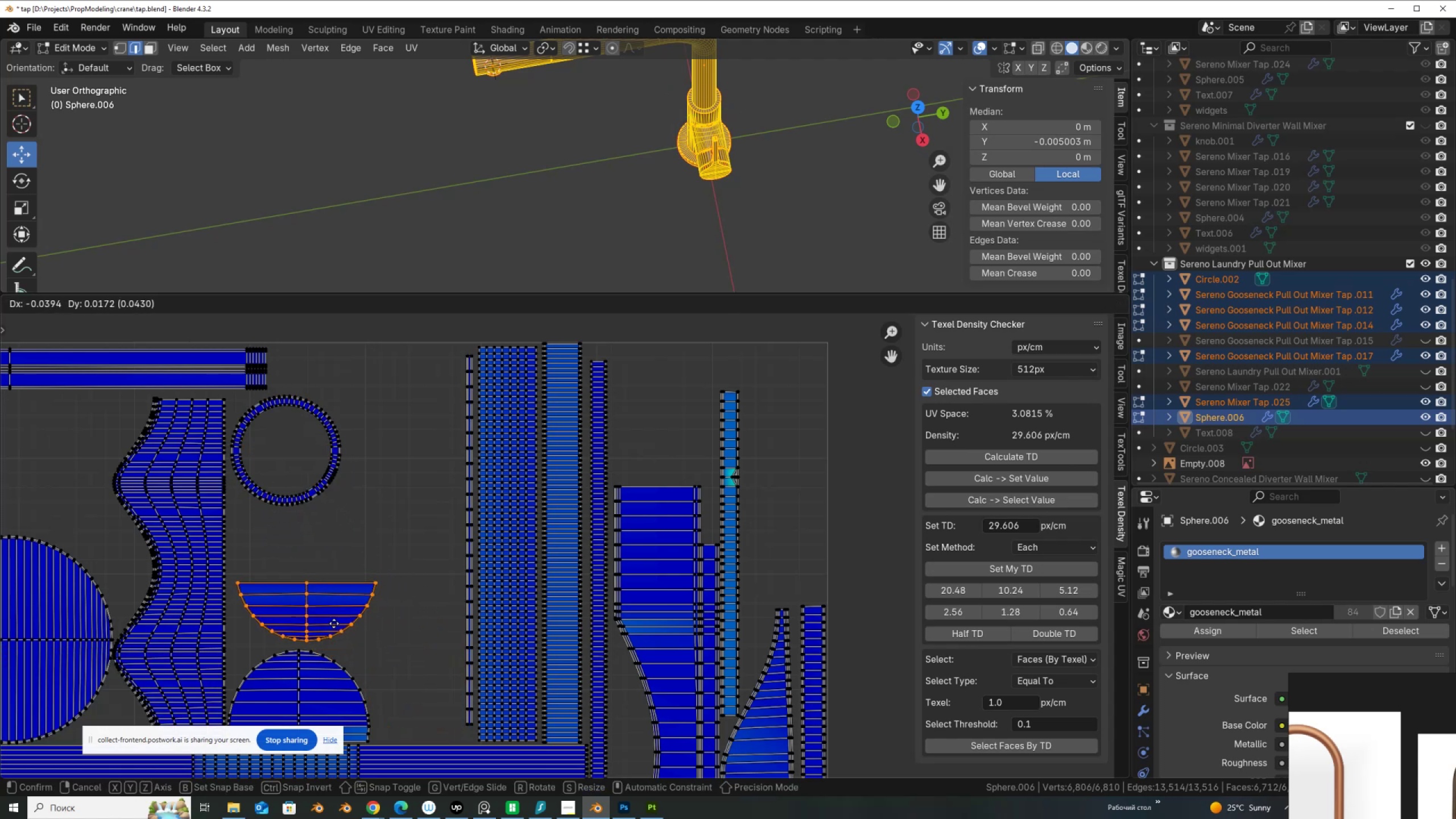 
double_click([341, 676])
 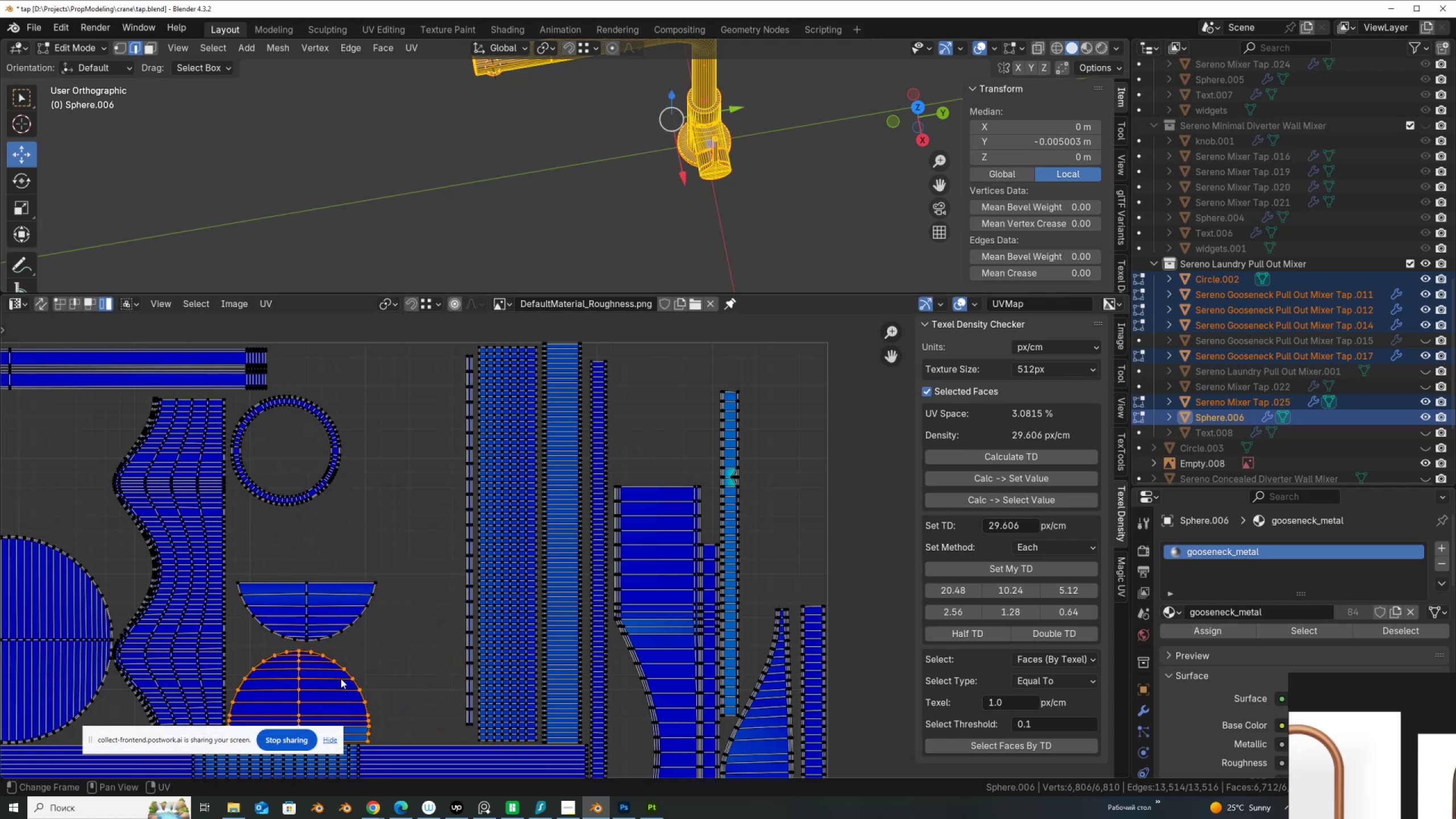 
key(G)
 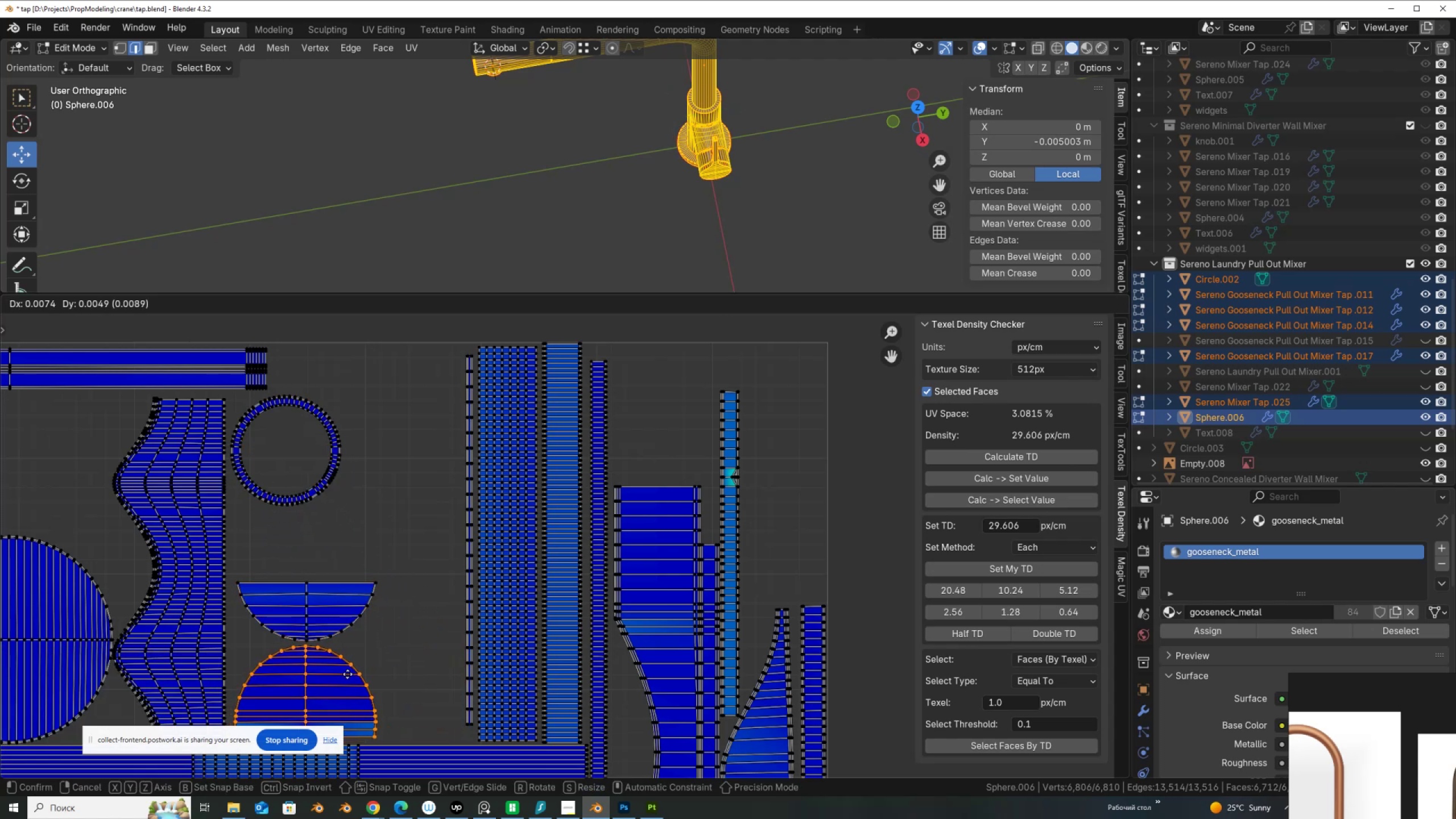 
left_click([348, 674])
 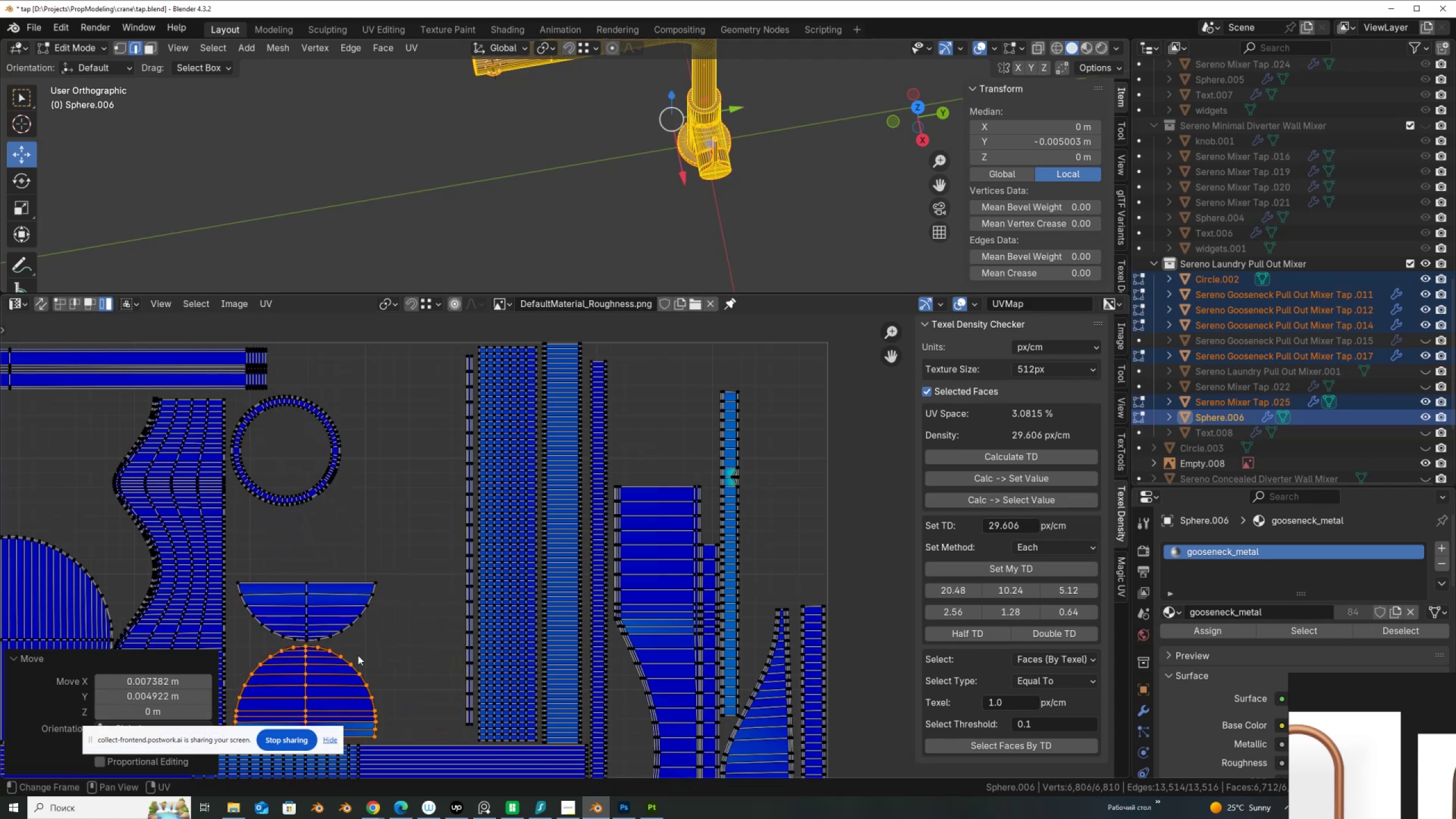 
scroll: coordinate [420, 597], scroll_direction: down, amount: 4.0
 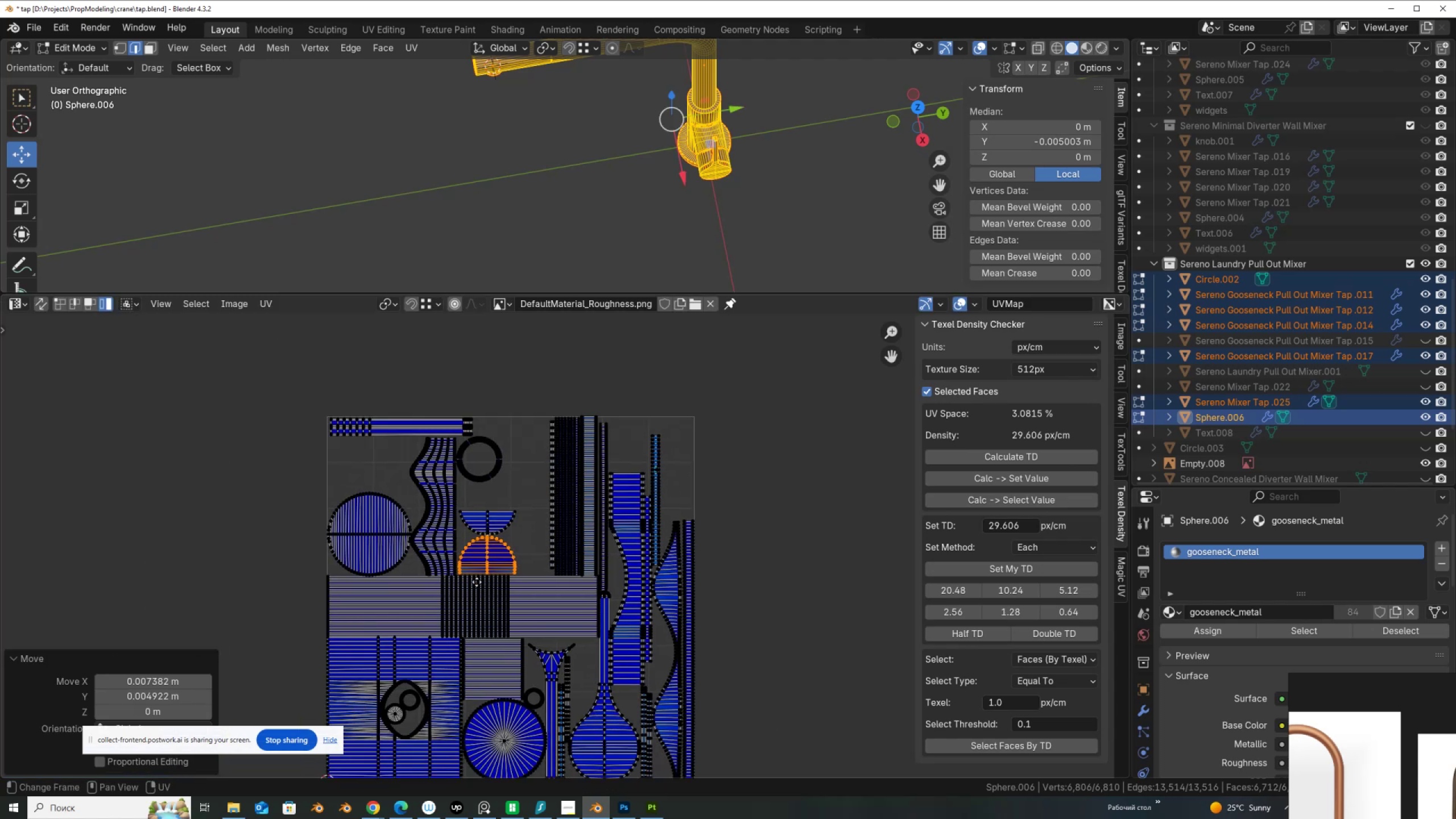 
scroll: coordinate [486, 575], scroll_direction: up, amount: 5.0
 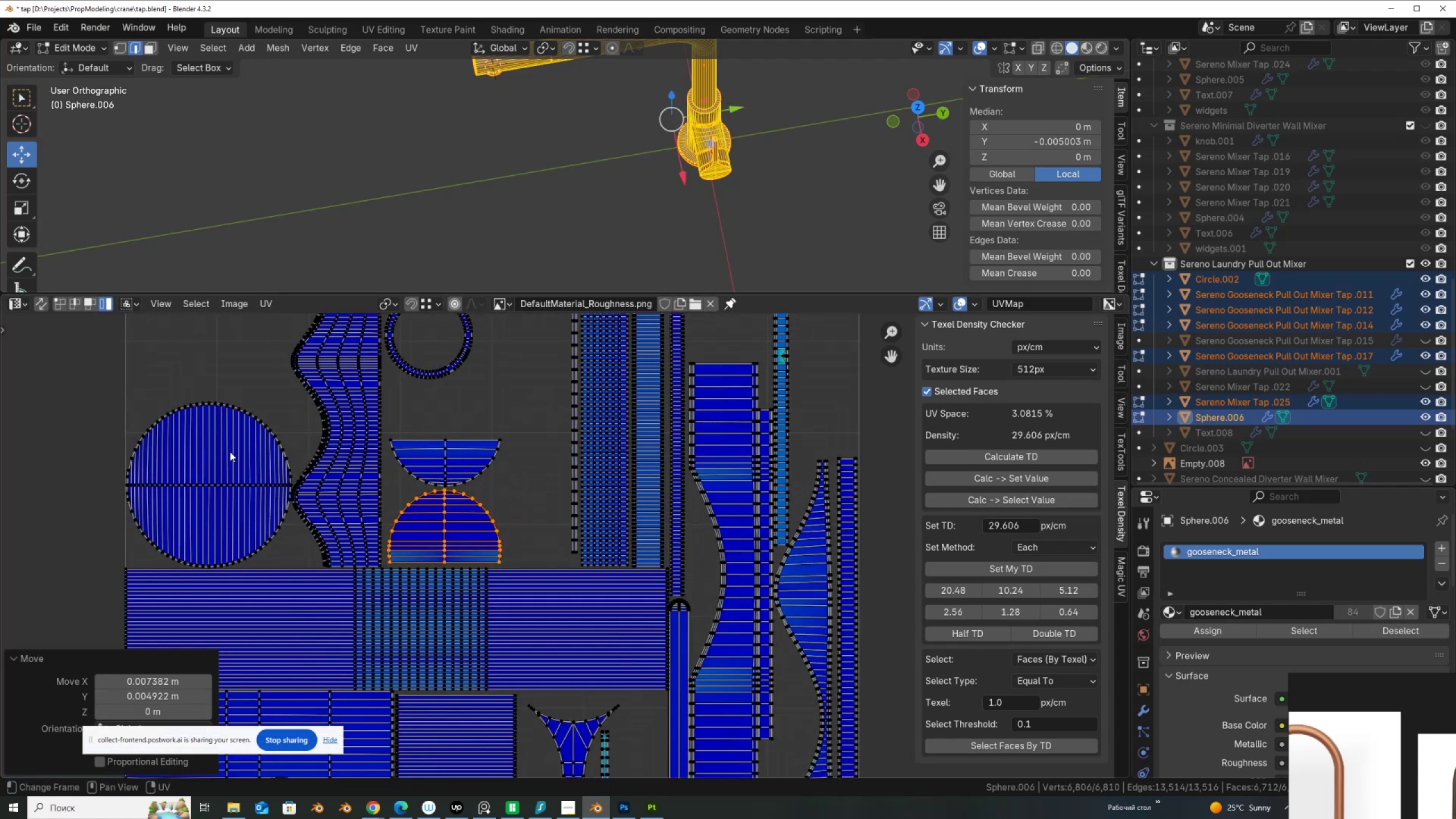 
left_click([230, 452])
 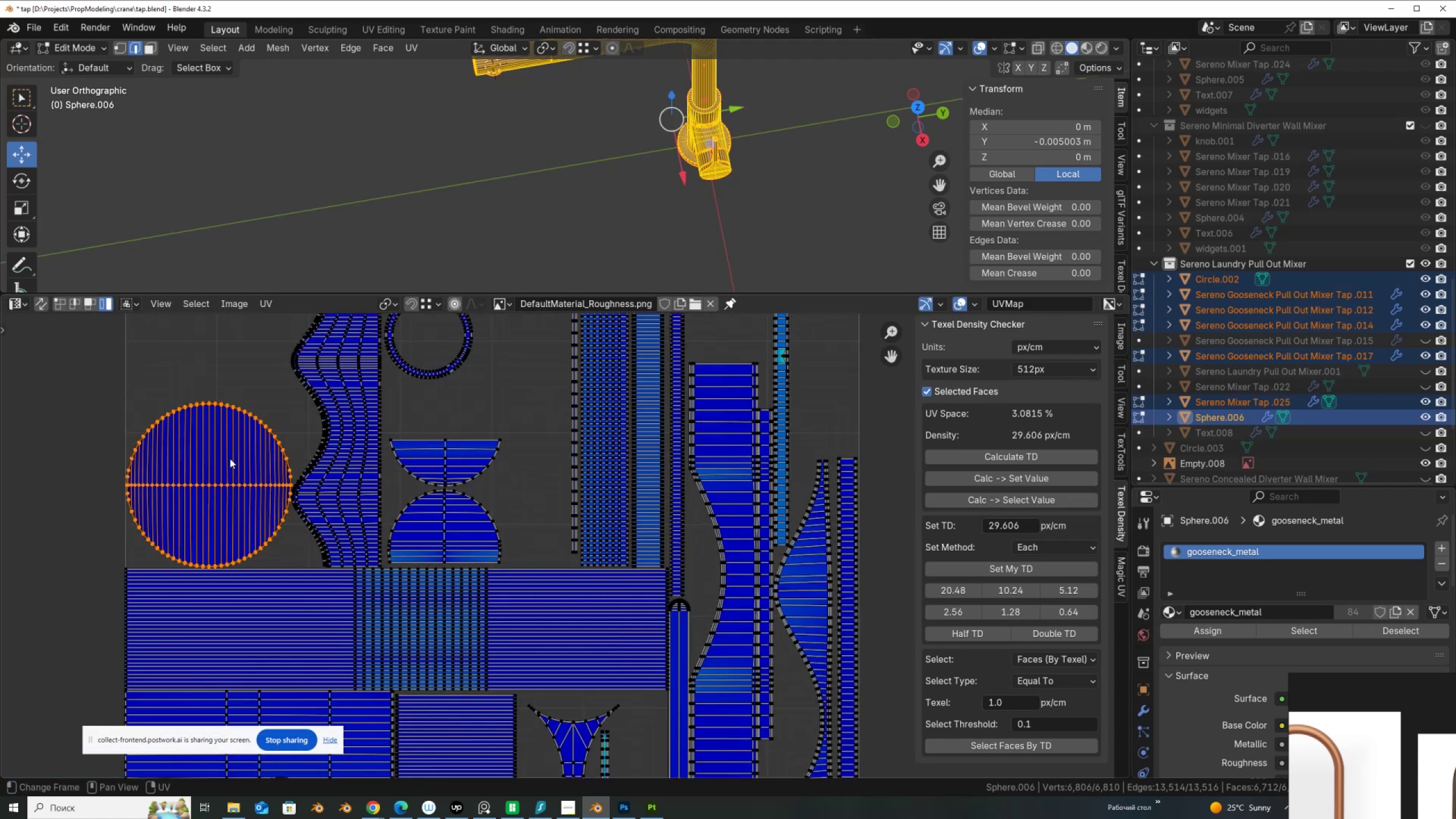 
key(G)
 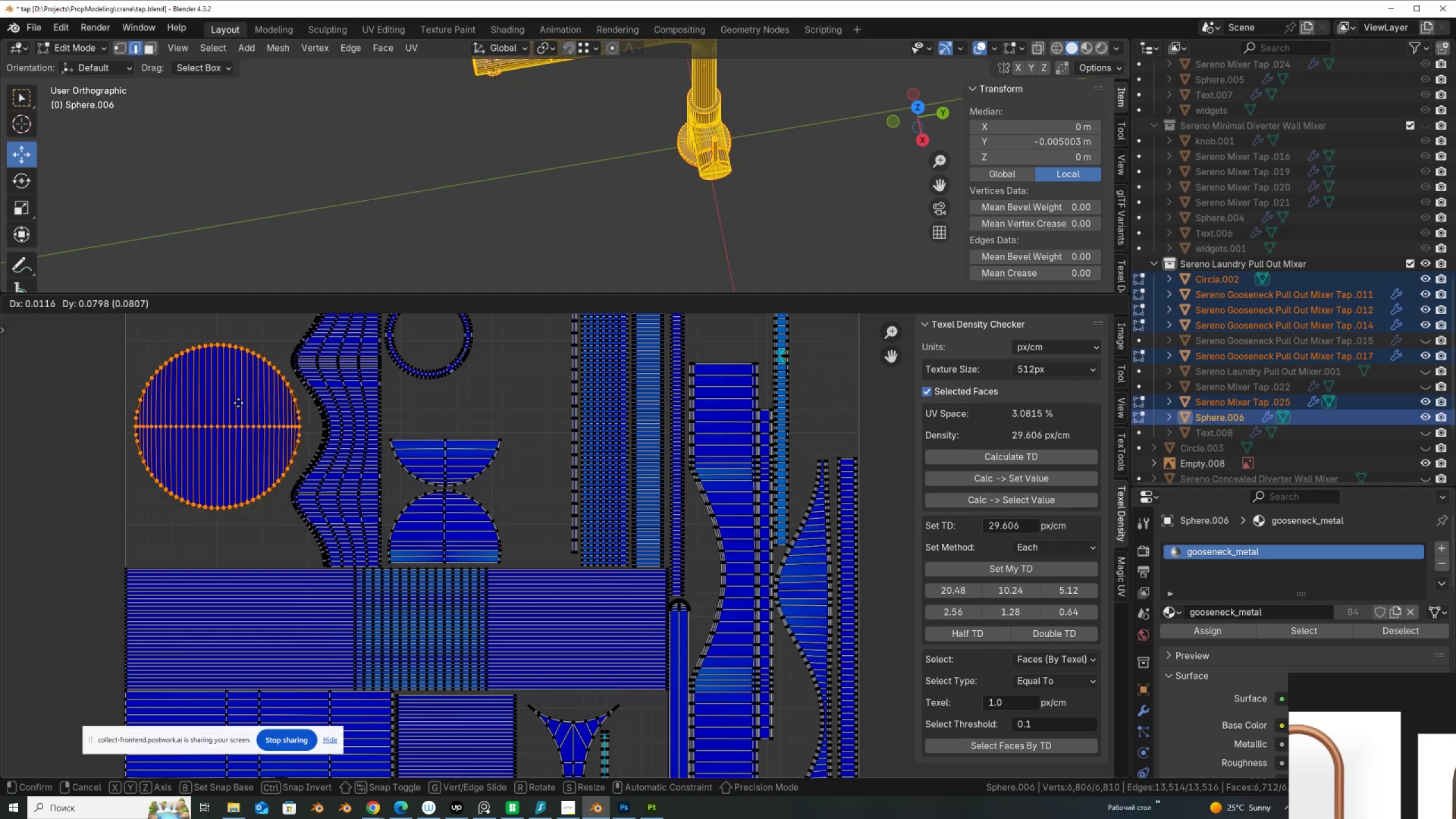 
left_click([238, 403])
 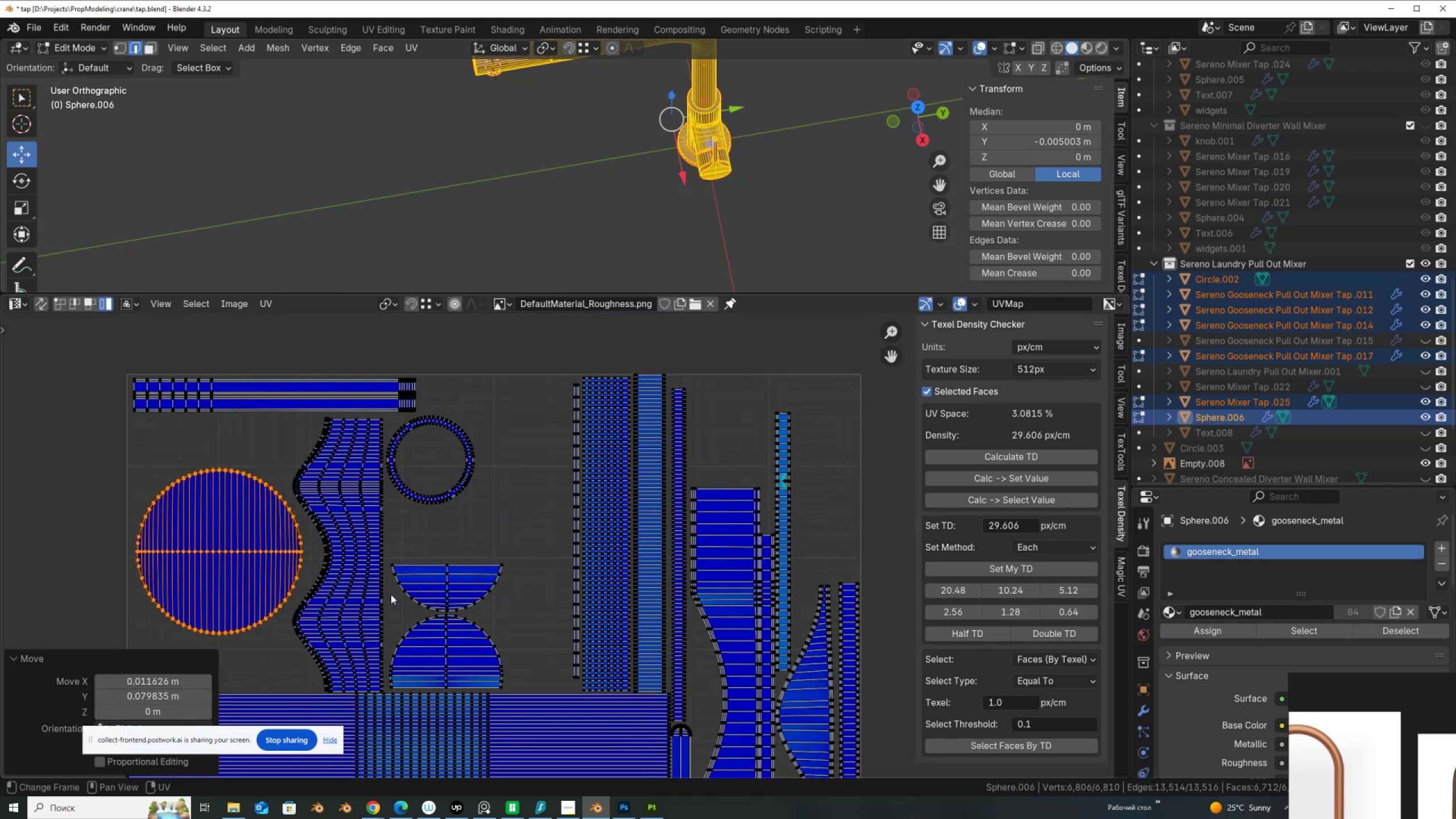 
left_click([374, 590])
 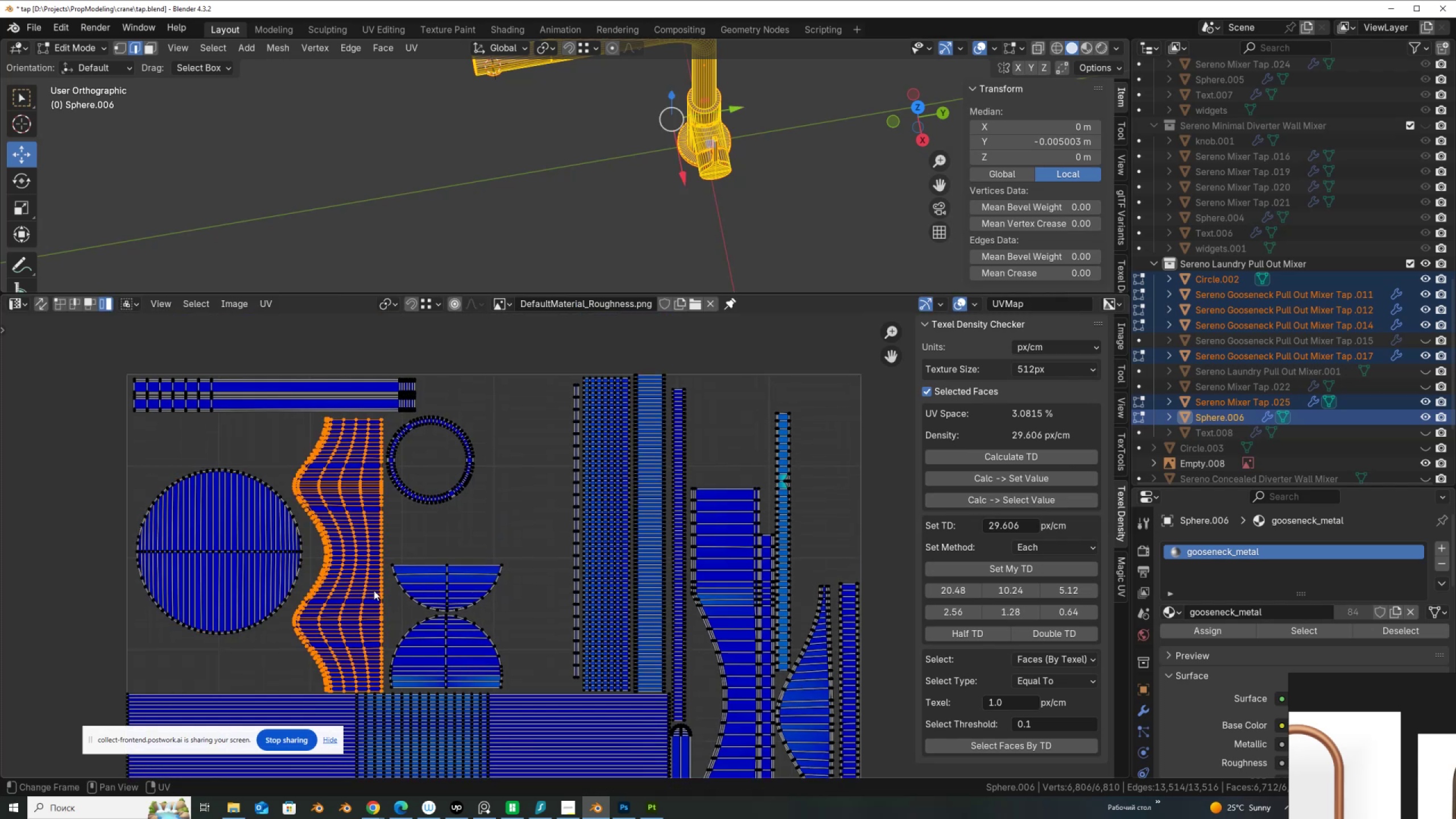 
key(G)
 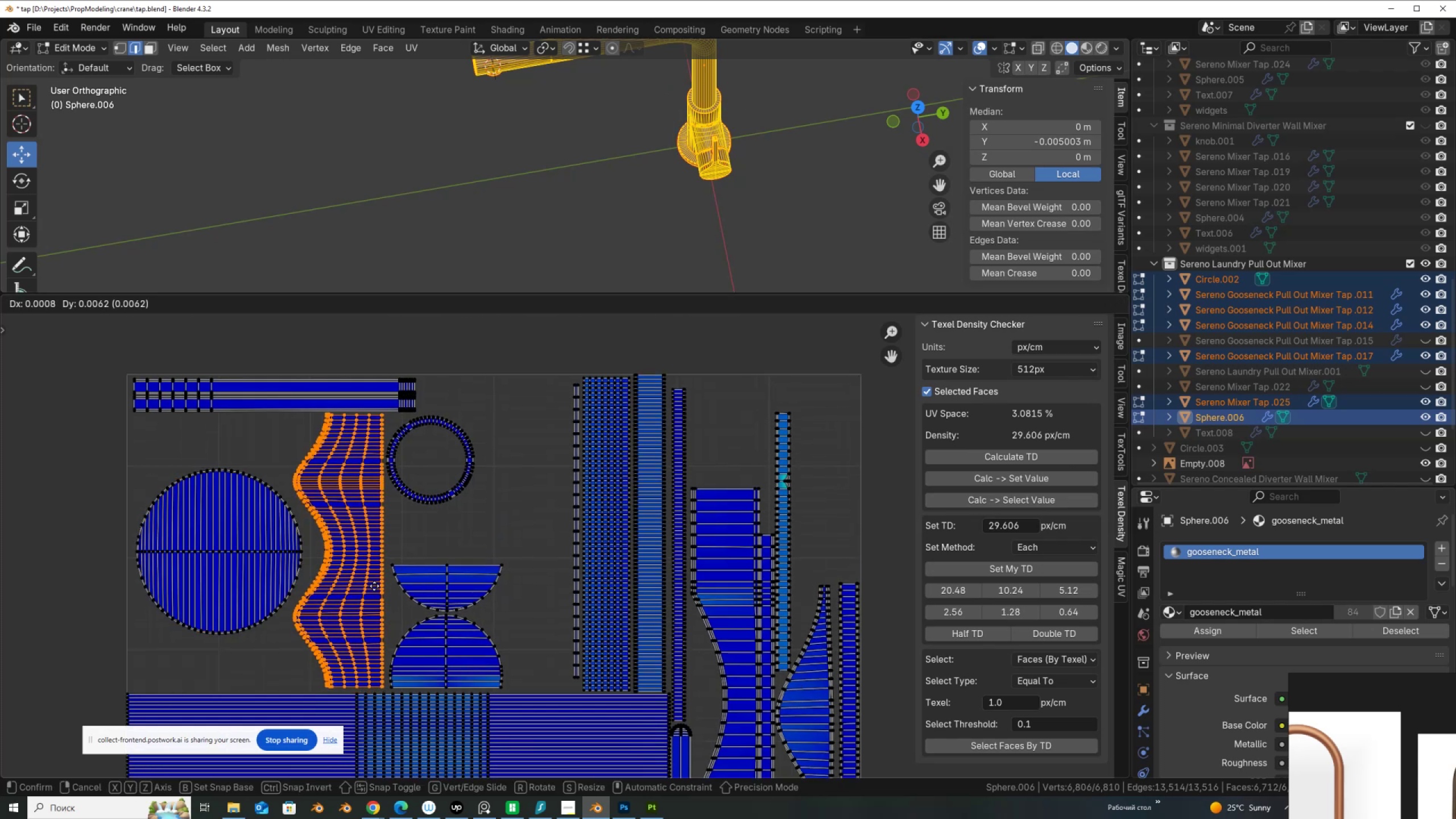 
left_click([374, 585])
 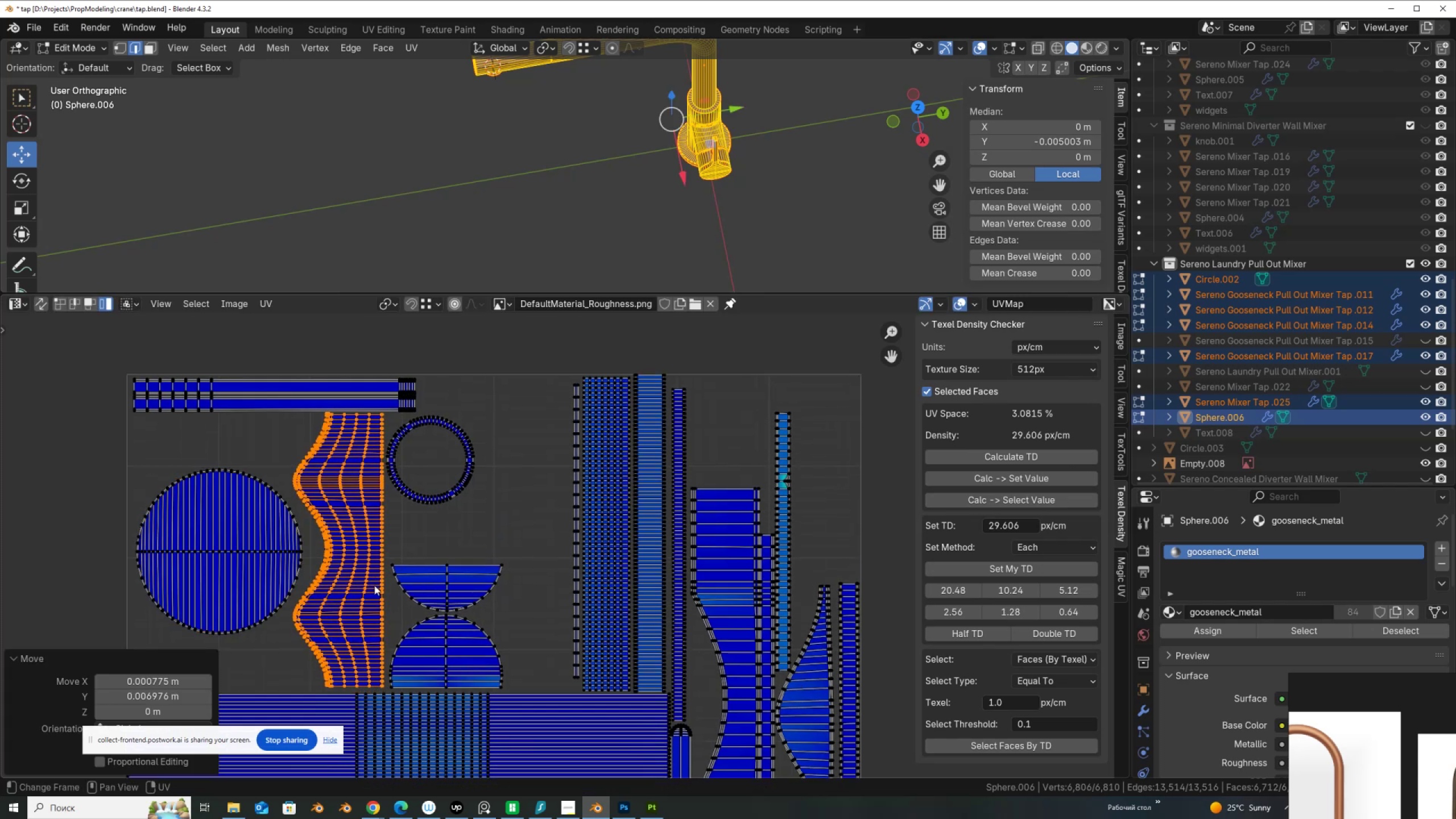 
key(G)
 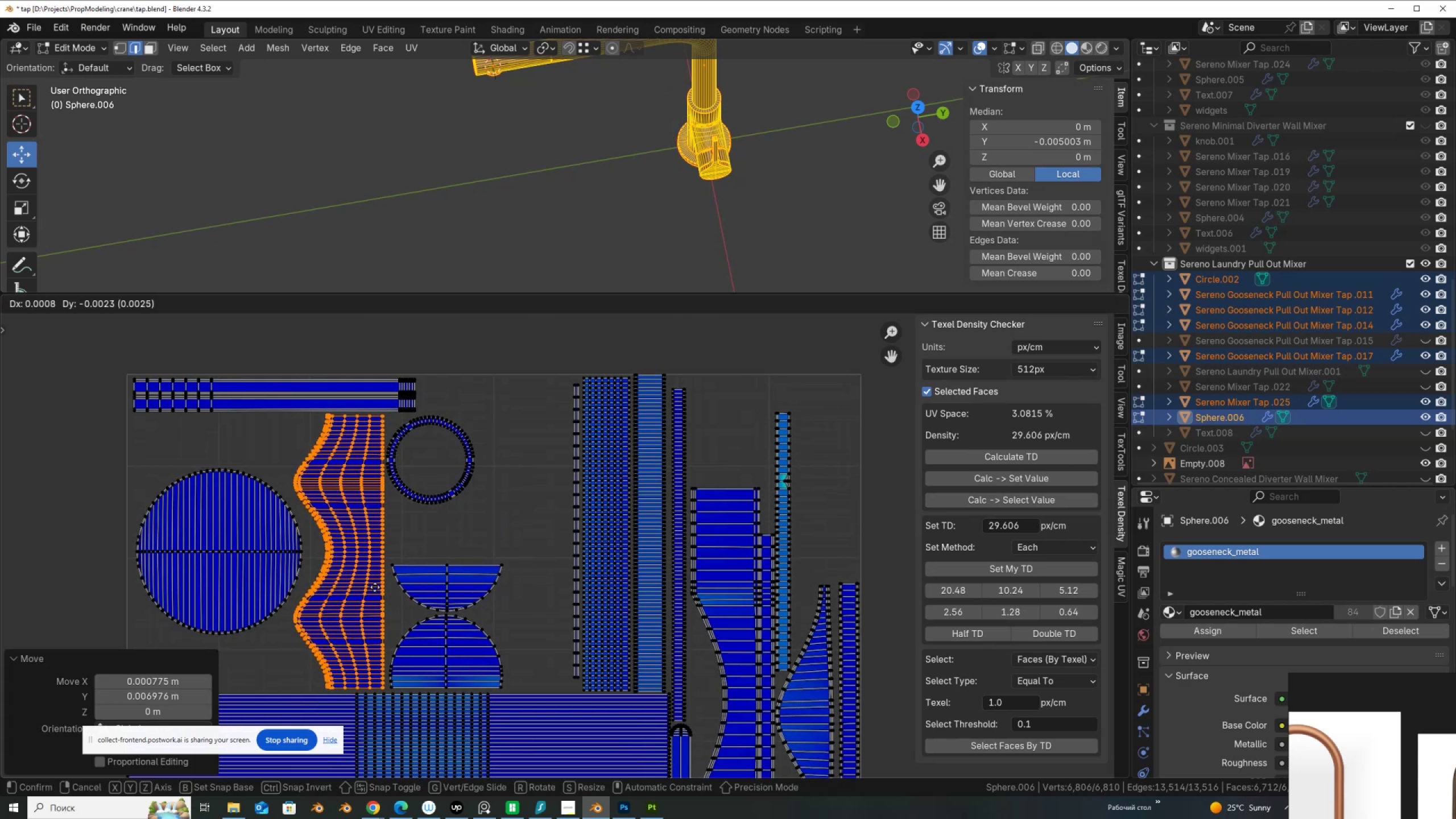 
left_click([375, 587])
 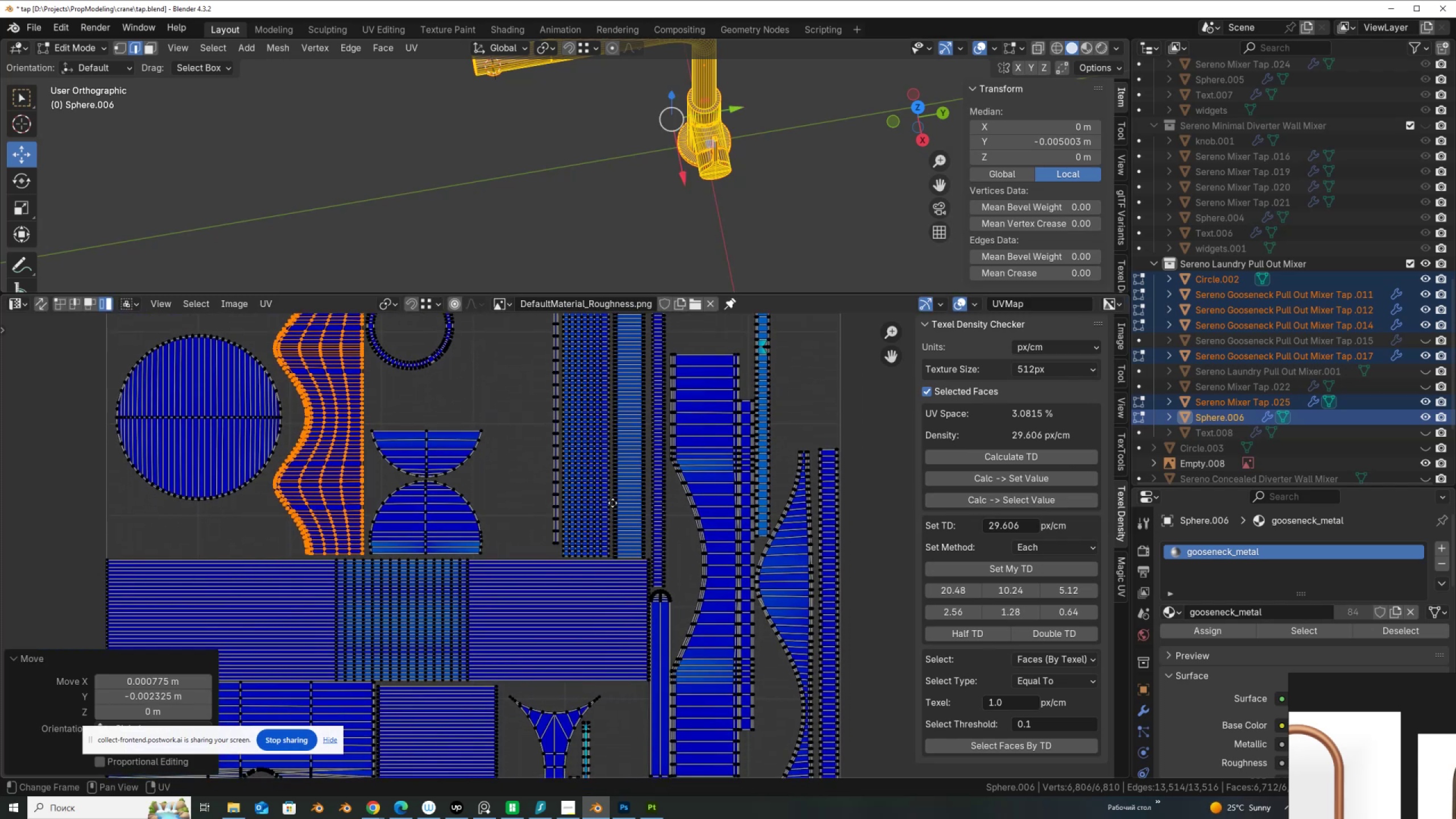 
scroll: coordinate [613, 503], scroll_direction: down, amount: 3.0
 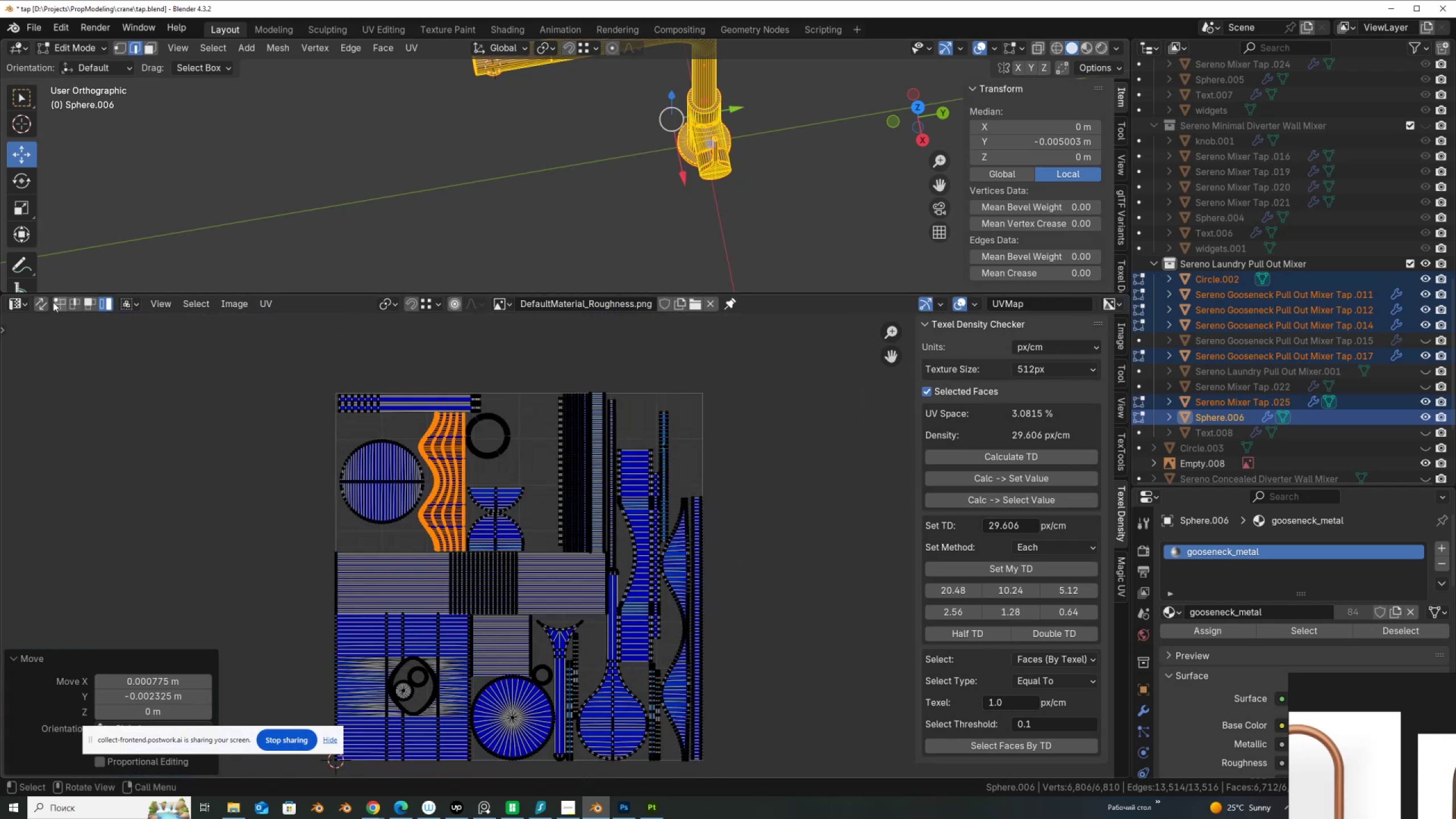 
left_click([47, 301])
 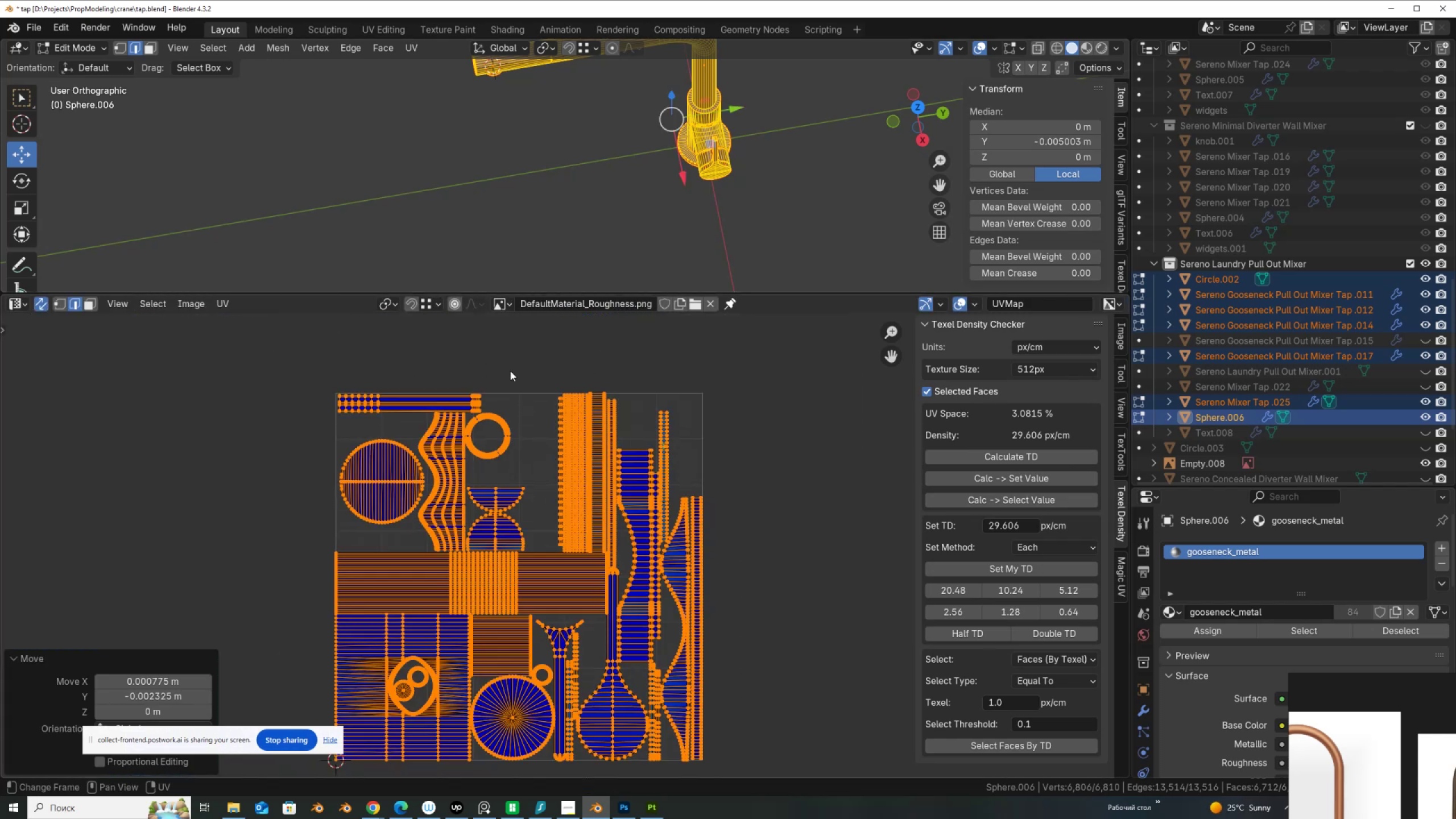 
left_click_drag(start_coordinate=[527, 379], to_coordinate=[588, 494])
 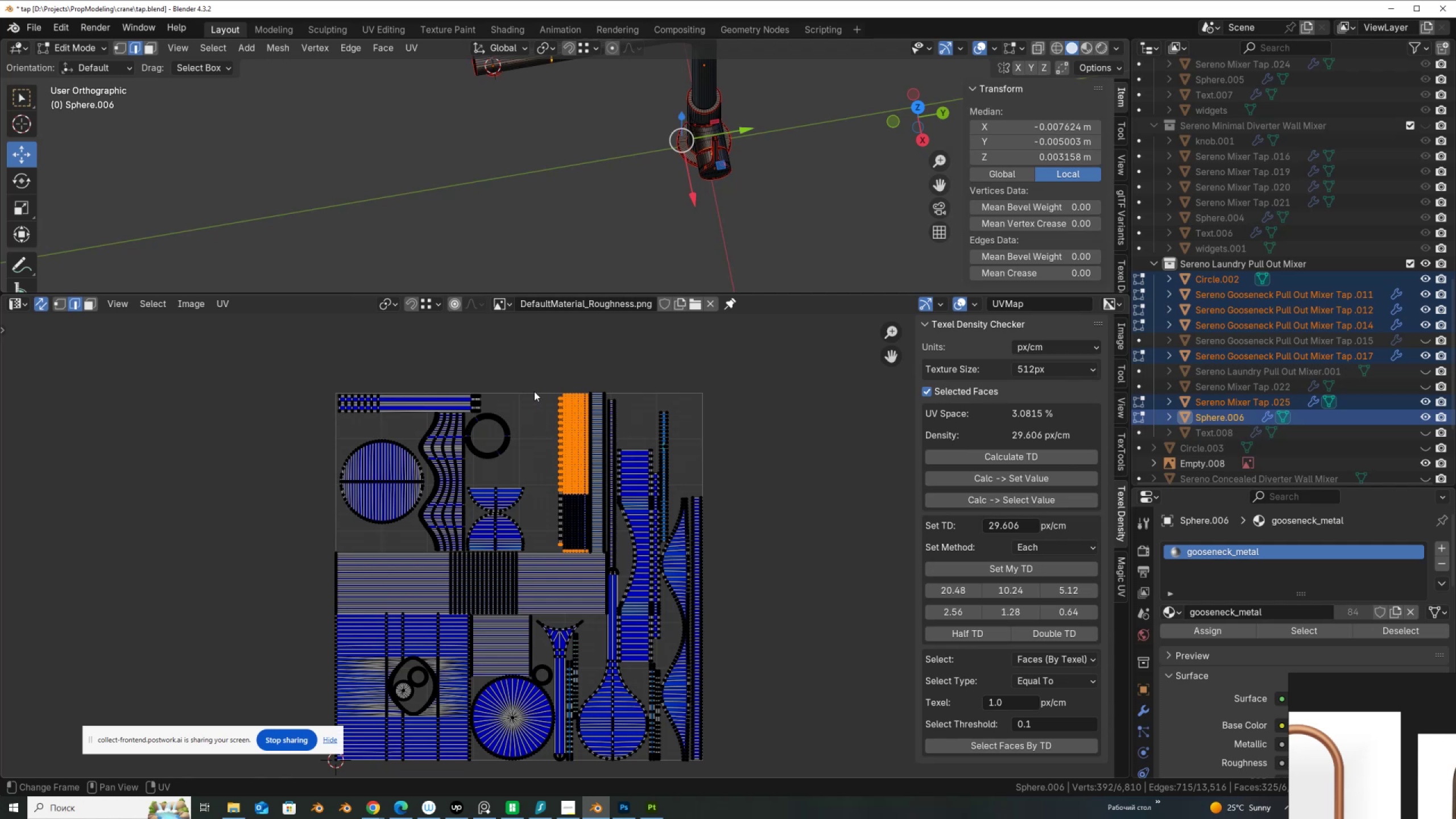 
left_click_drag(start_coordinate=[536, 376], to_coordinate=[577, 511])
 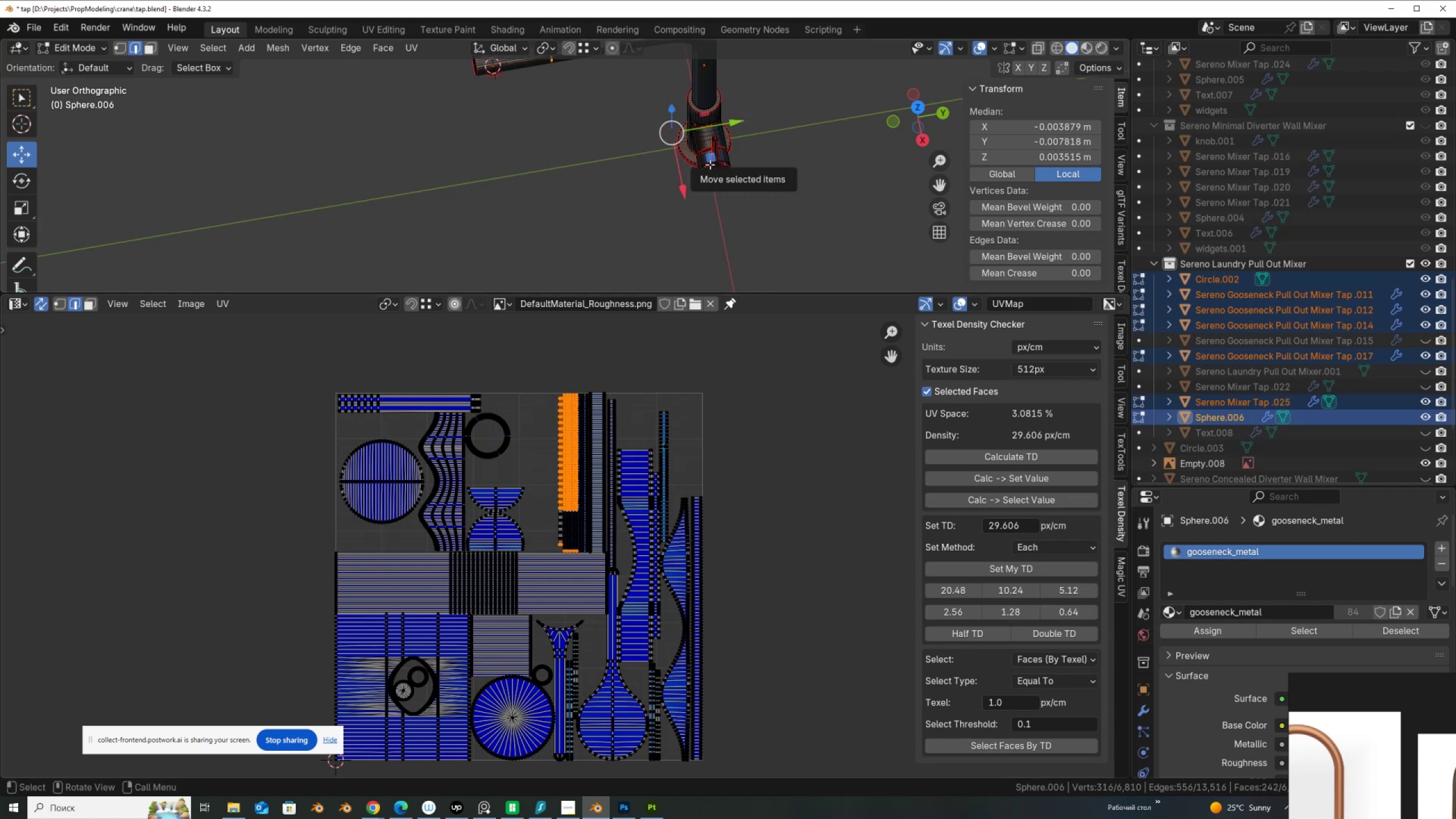 
key(NumpadDecimal)
 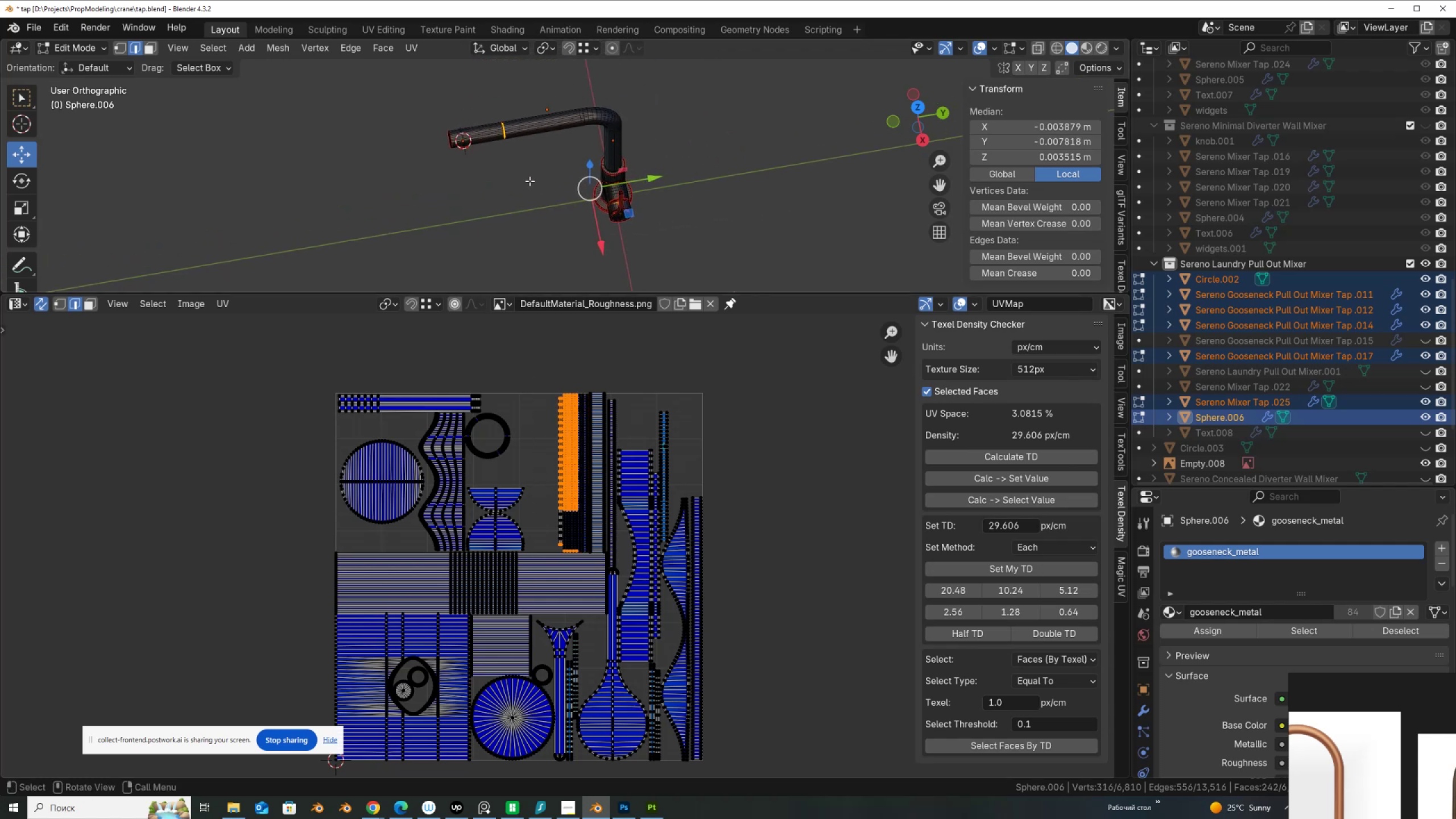 
scroll: coordinate [617, 100], scroll_direction: up, amount: 6.0
 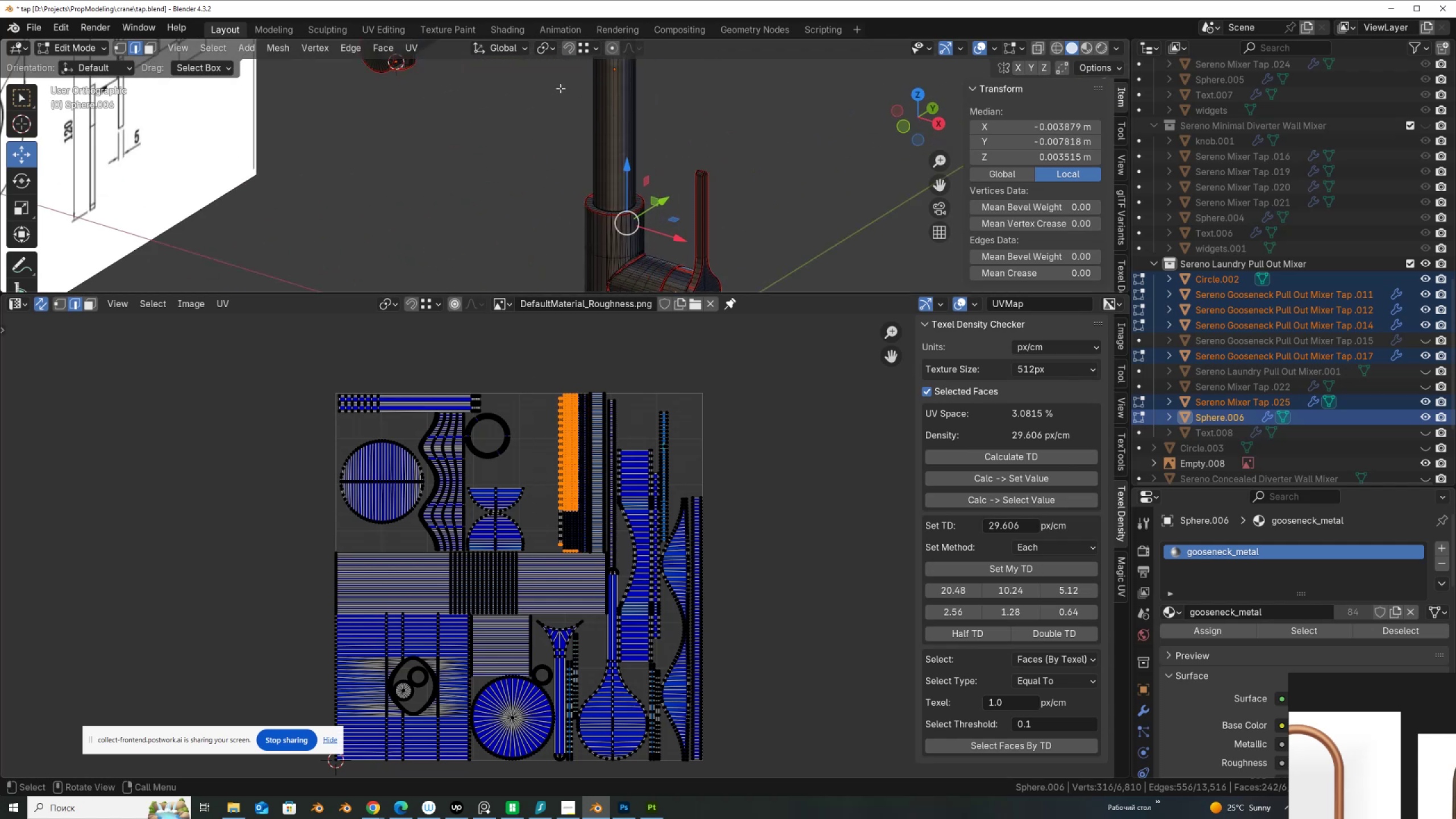 
hold_key(key=ShiftLeft, duration=1.09)
 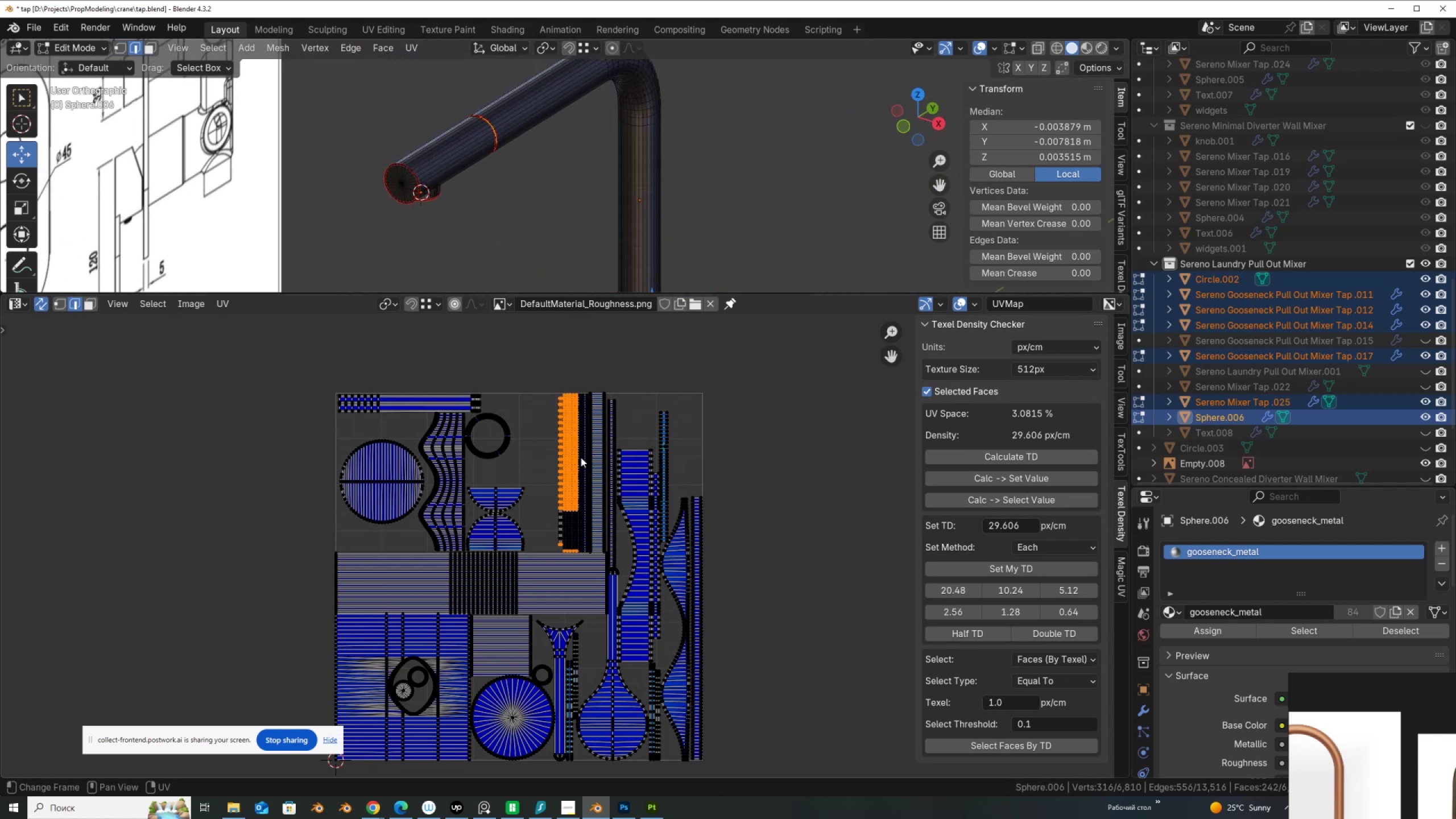 
scroll: coordinate [566, 535], scroll_direction: up, amount: 2.0
 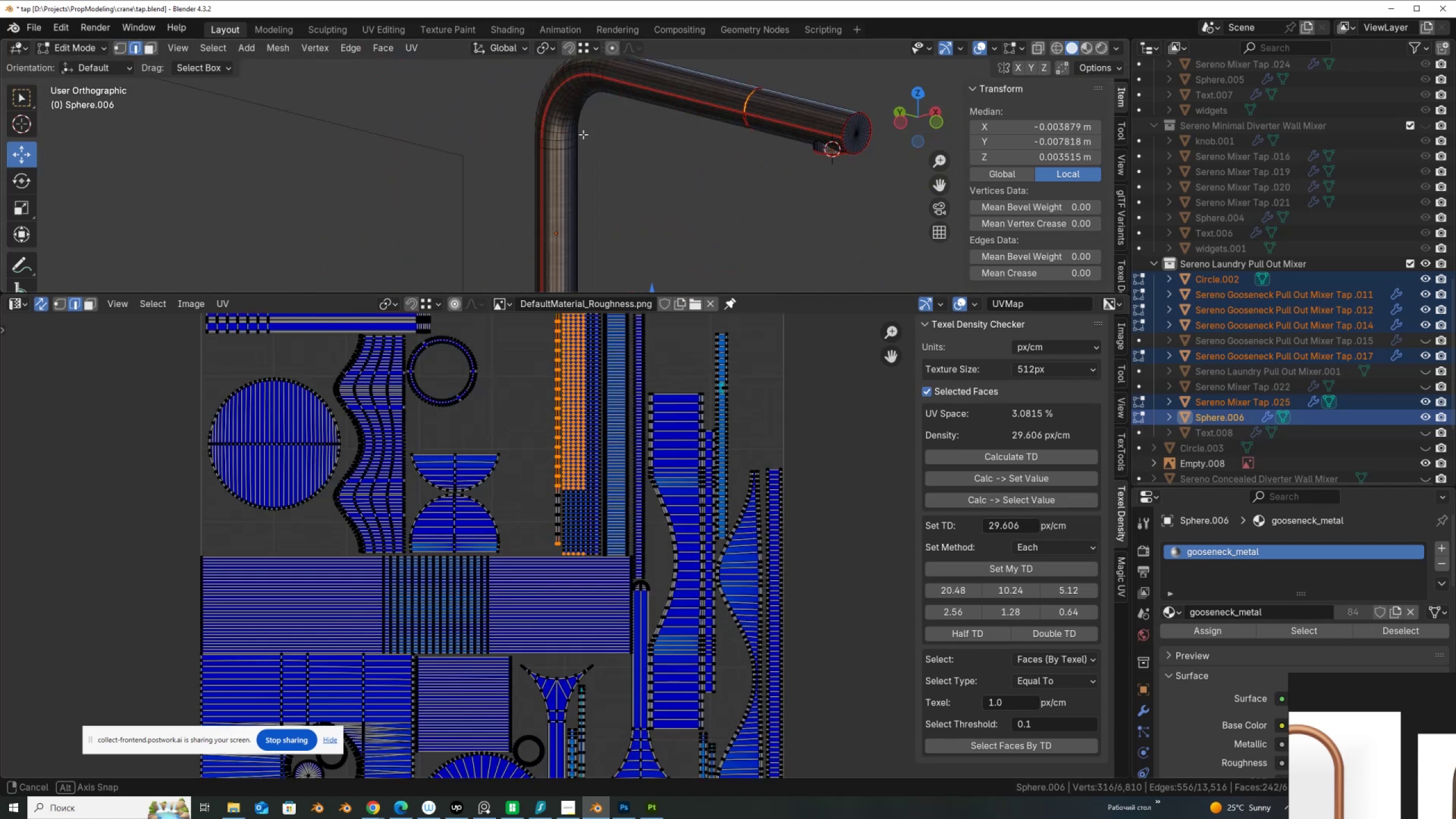 
key(Alt+AltLeft)
 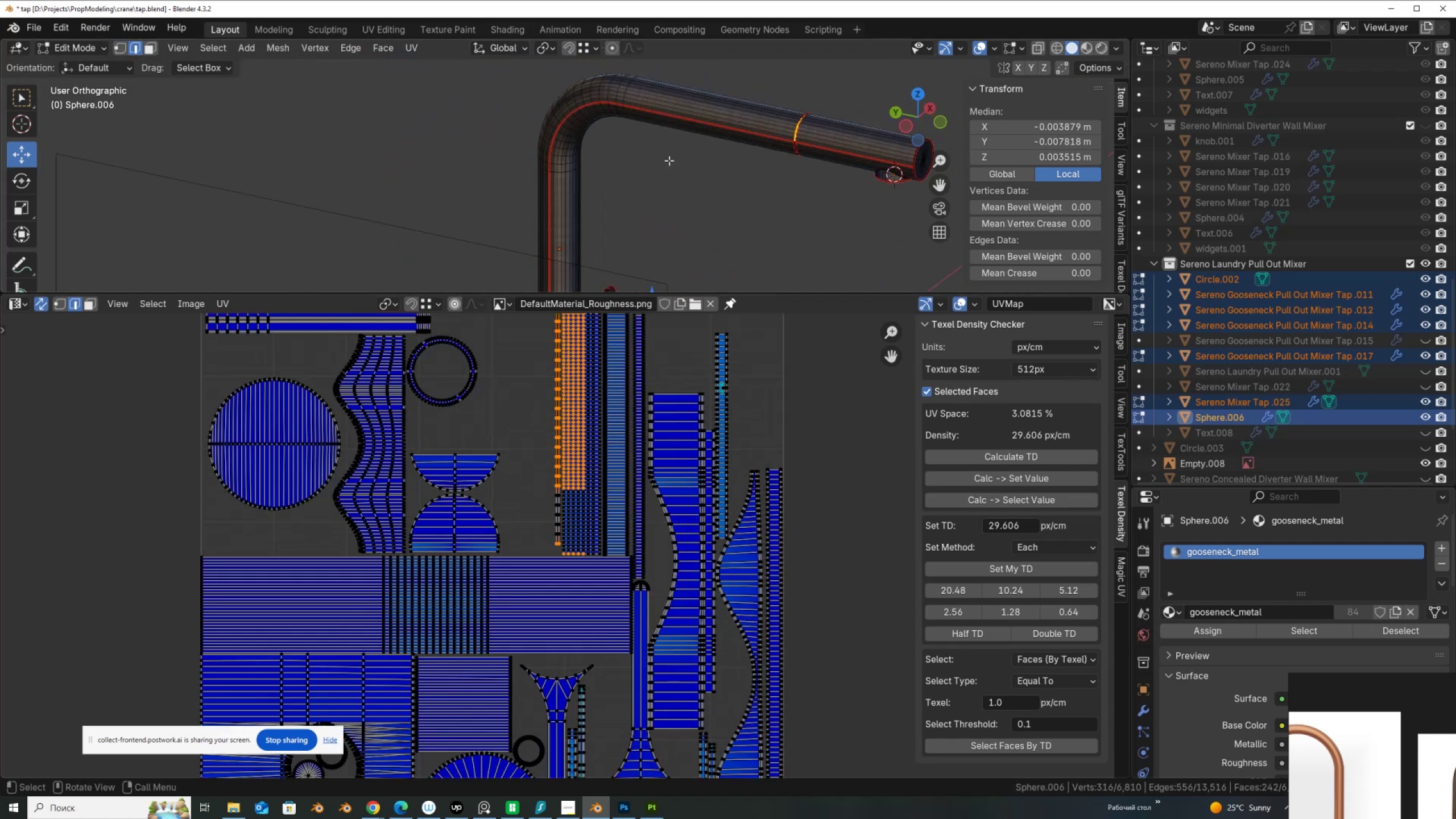 
key(Alt+Z)
 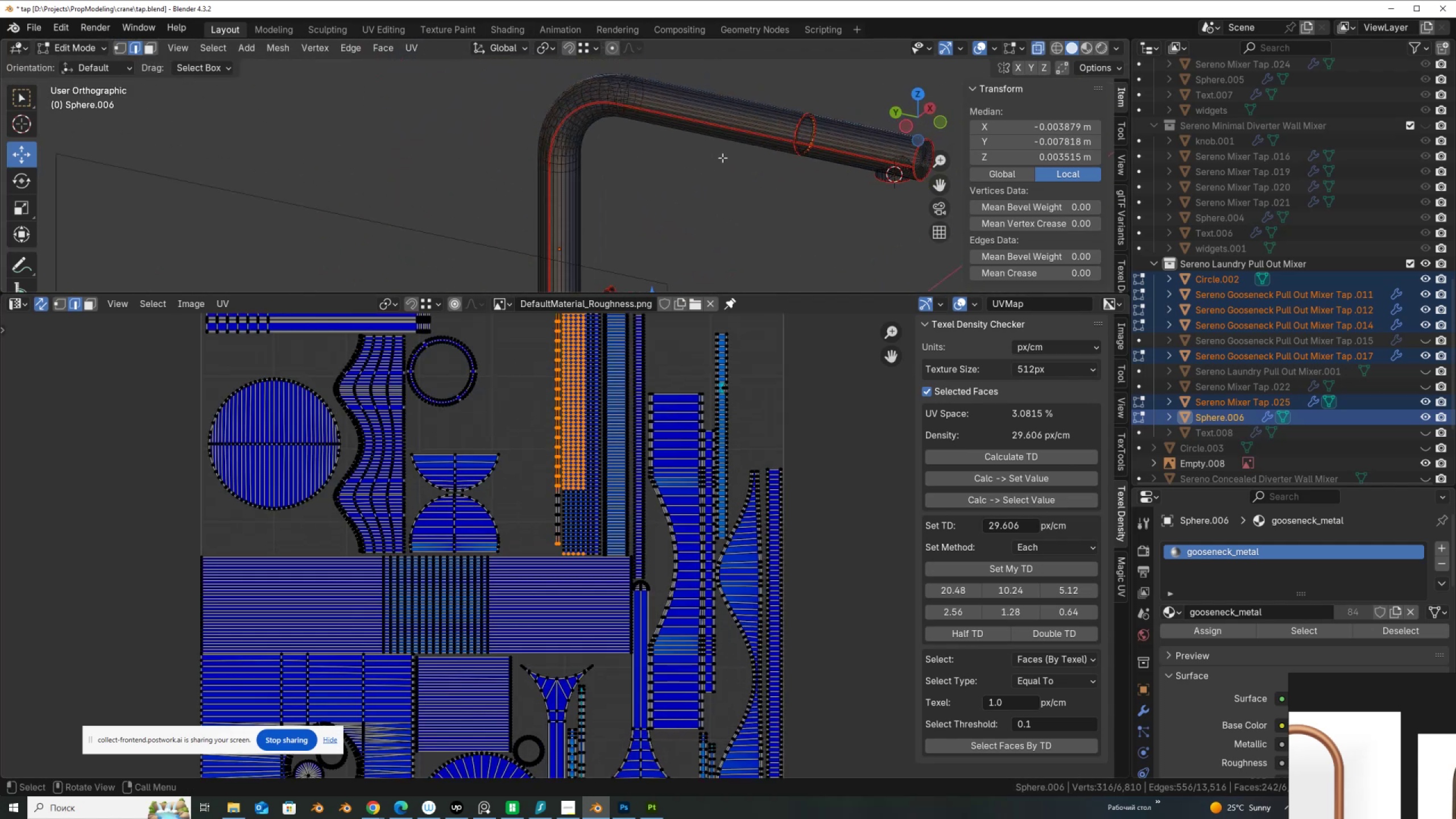 
scroll: coordinate [720, 152], scroll_direction: down, amount: 6.0
 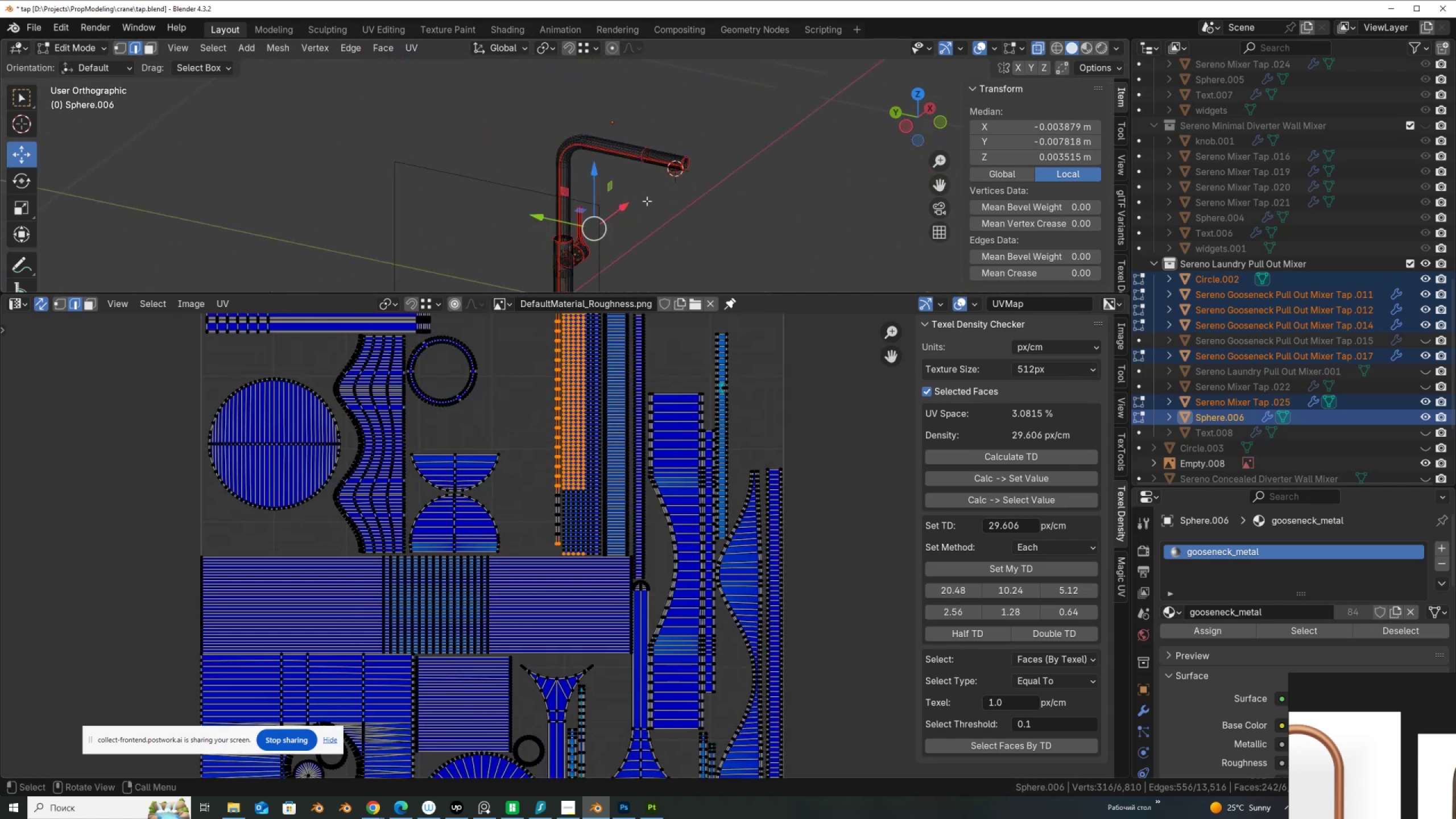 
hold_key(key=ShiftLeft, duration=0.51)
 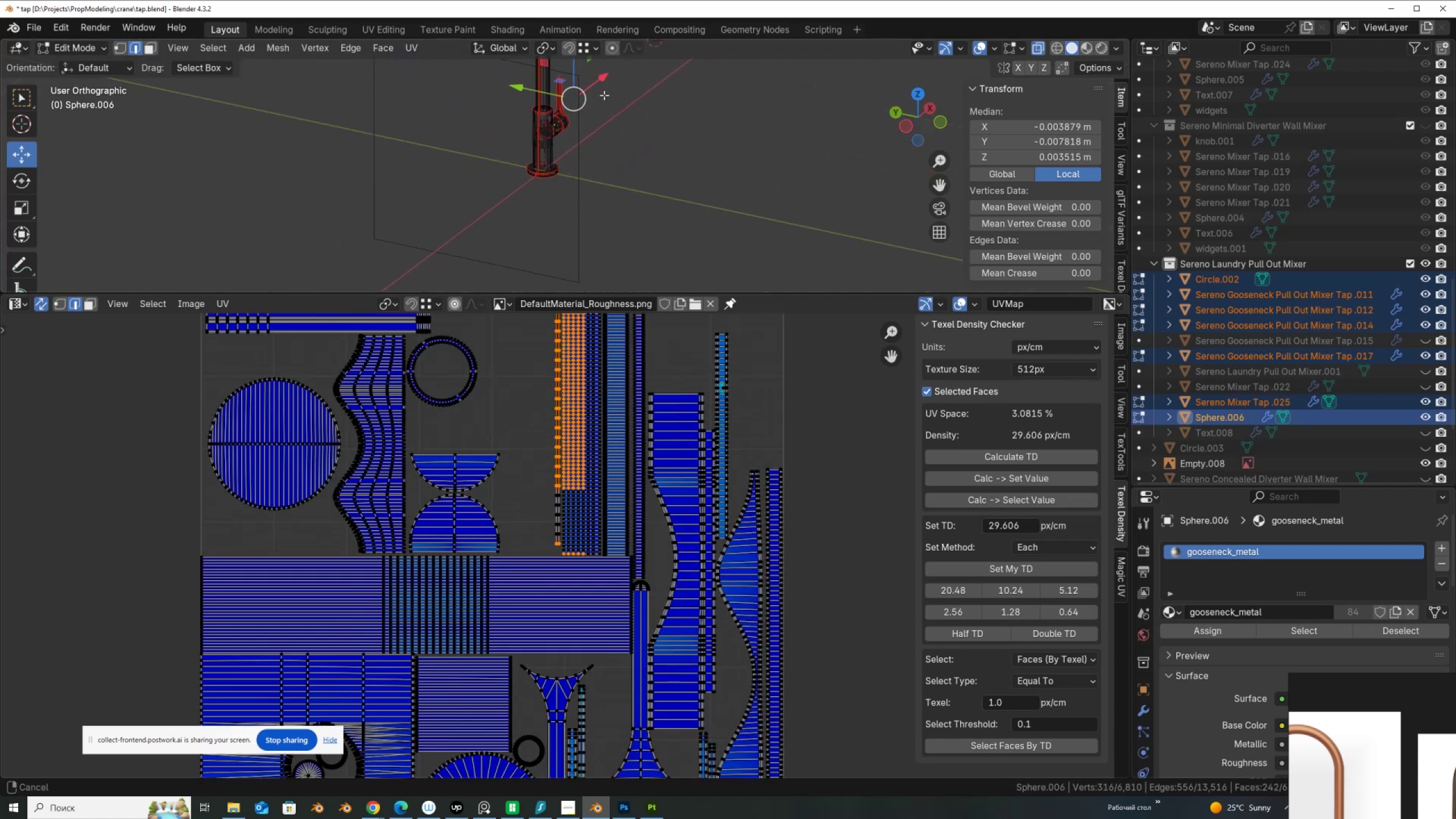 
scroll: coordinate [604, 95], scroll_direction: up, amount: 3.0
 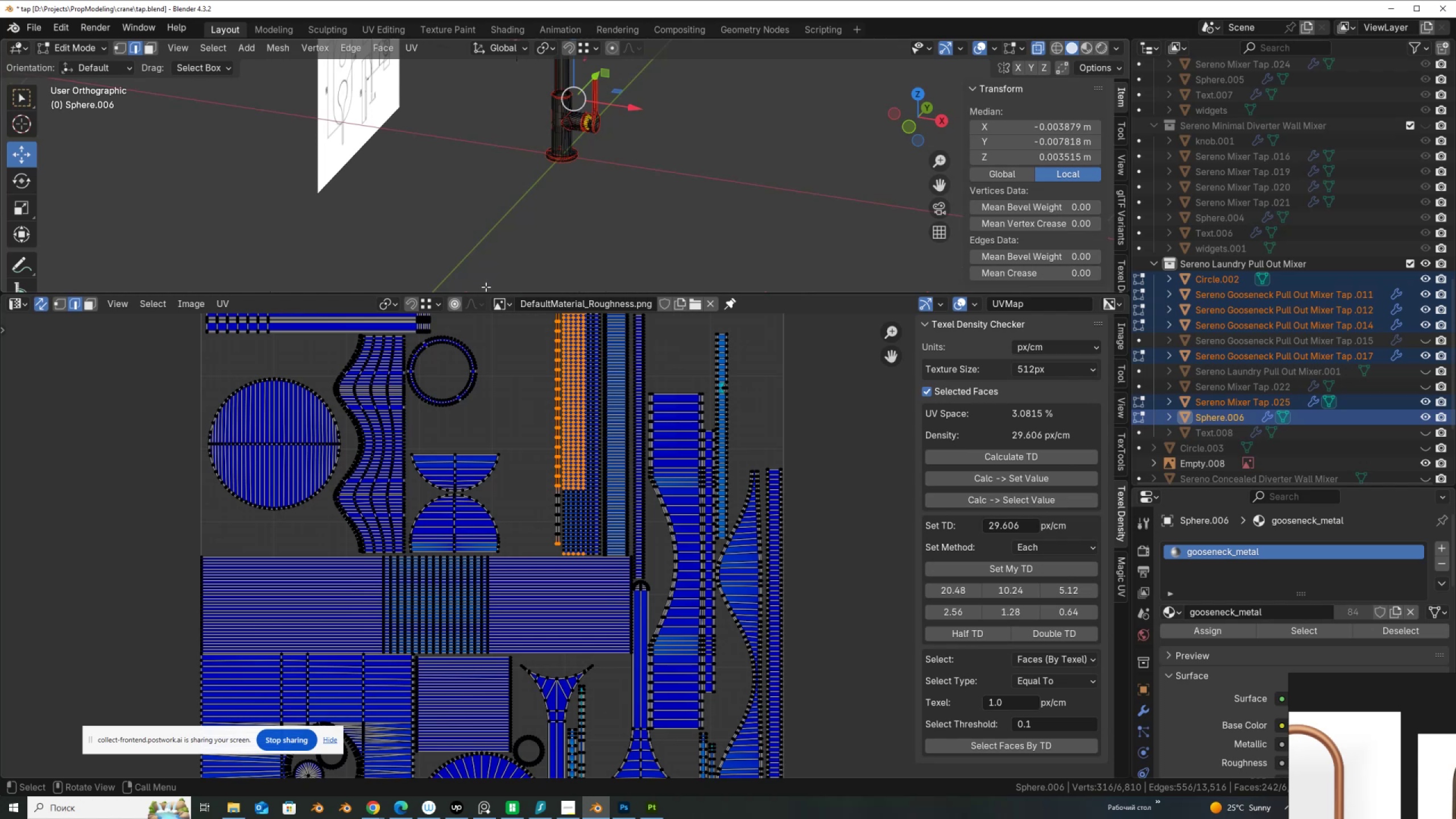 
left_click_drag(start_coordinate=[483, 293], to_coordinate=[490, 482])
 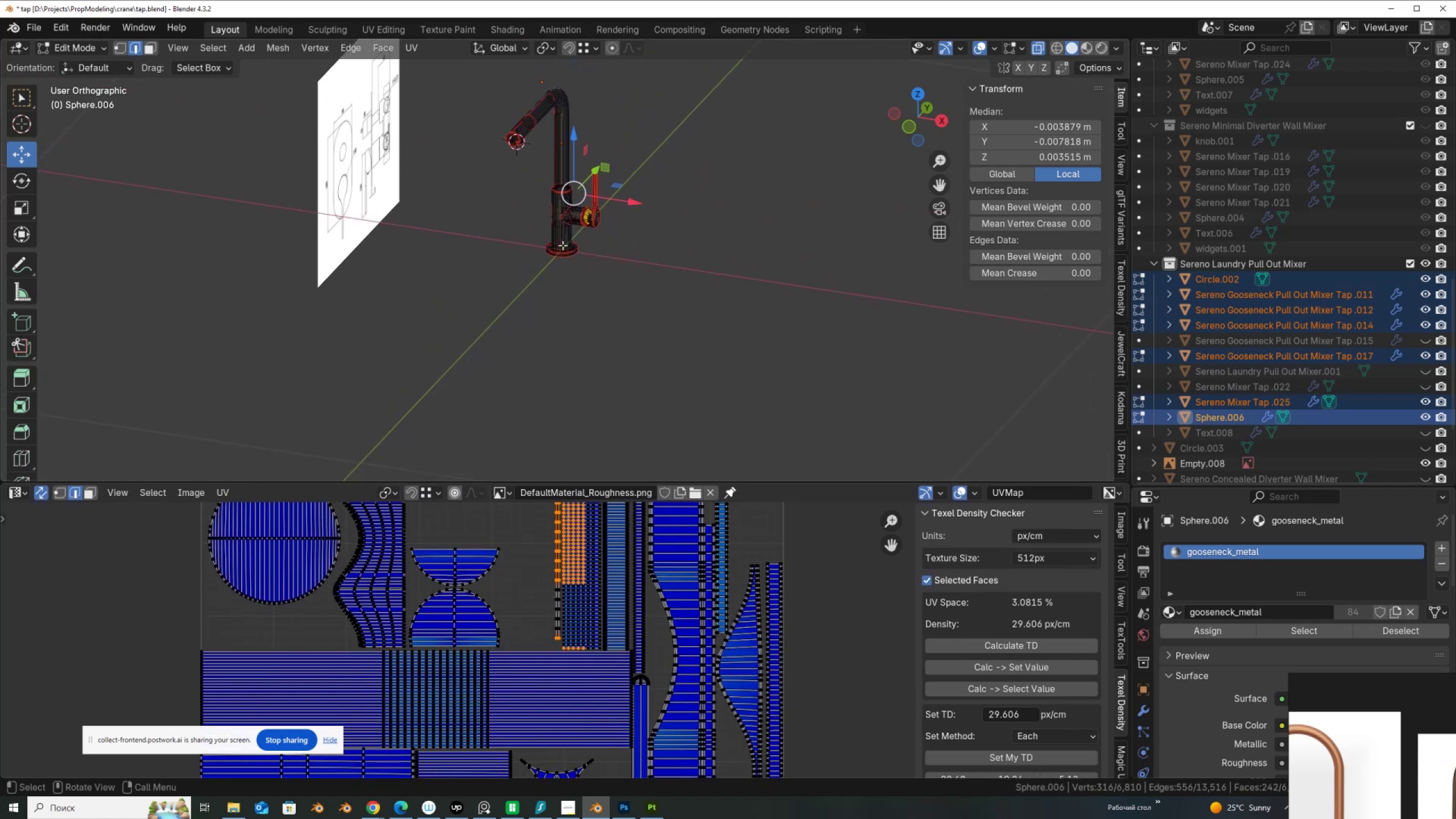 
scroll: coordinate [589, 204], scroll_direction: up, amount: 9.0
 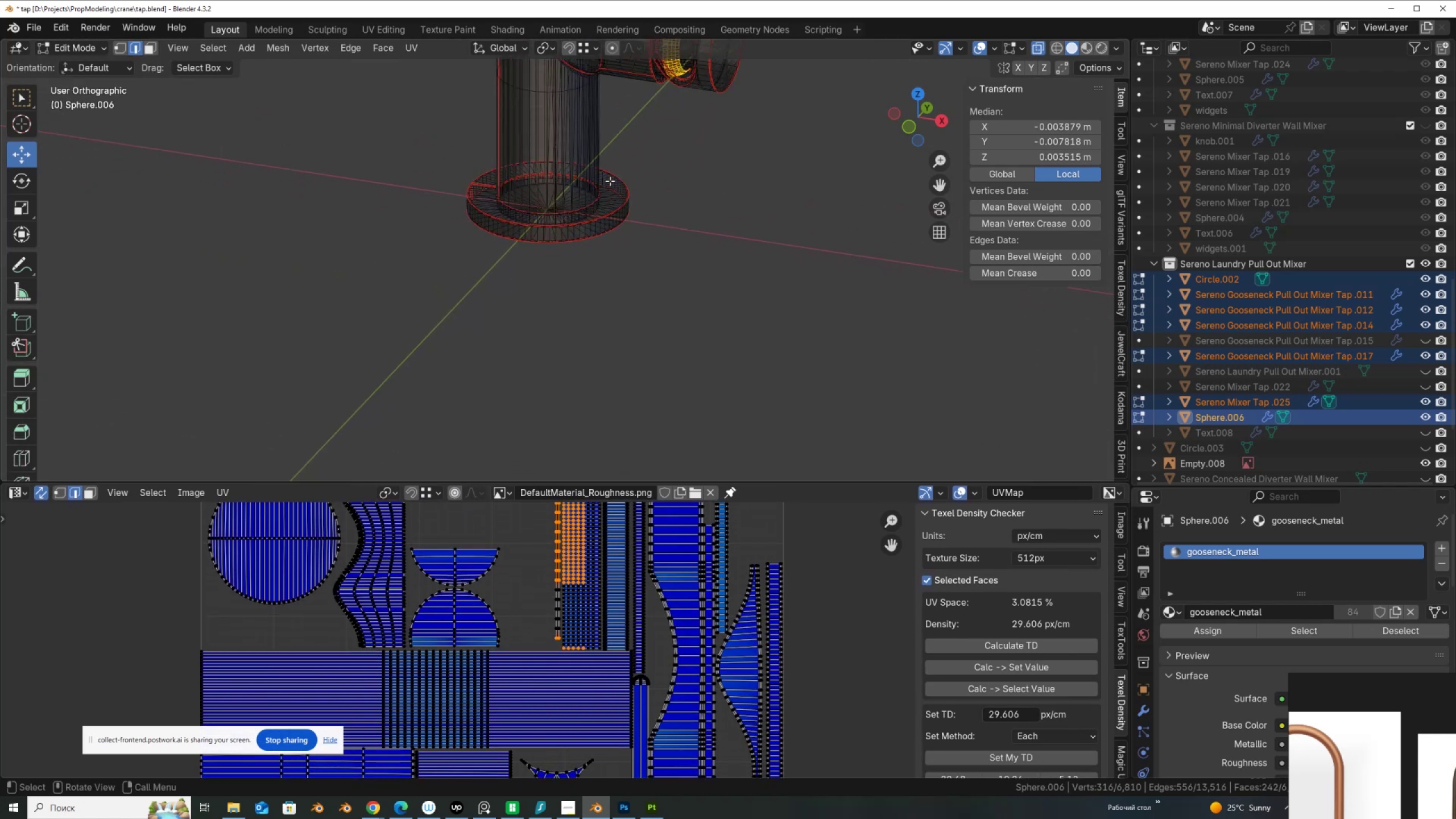 
hold_key(key=ShiftLeft, duration=0.42)
scroll: coordinate [568, 328], scroll_direction: up, amount: 7.0
 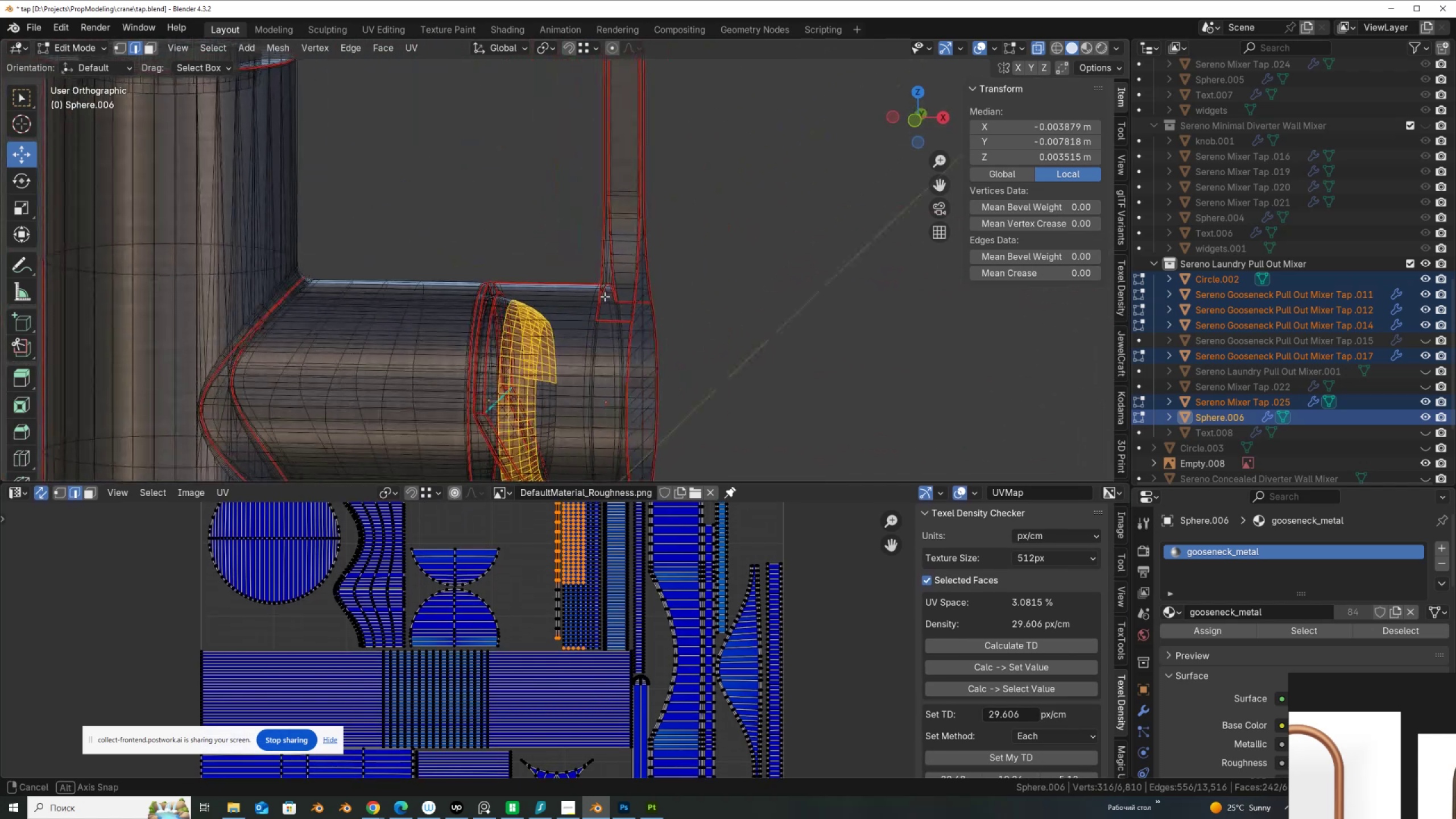 
scroll: coordinate [573, 272], scroll_direction: down, amount: 9.0
 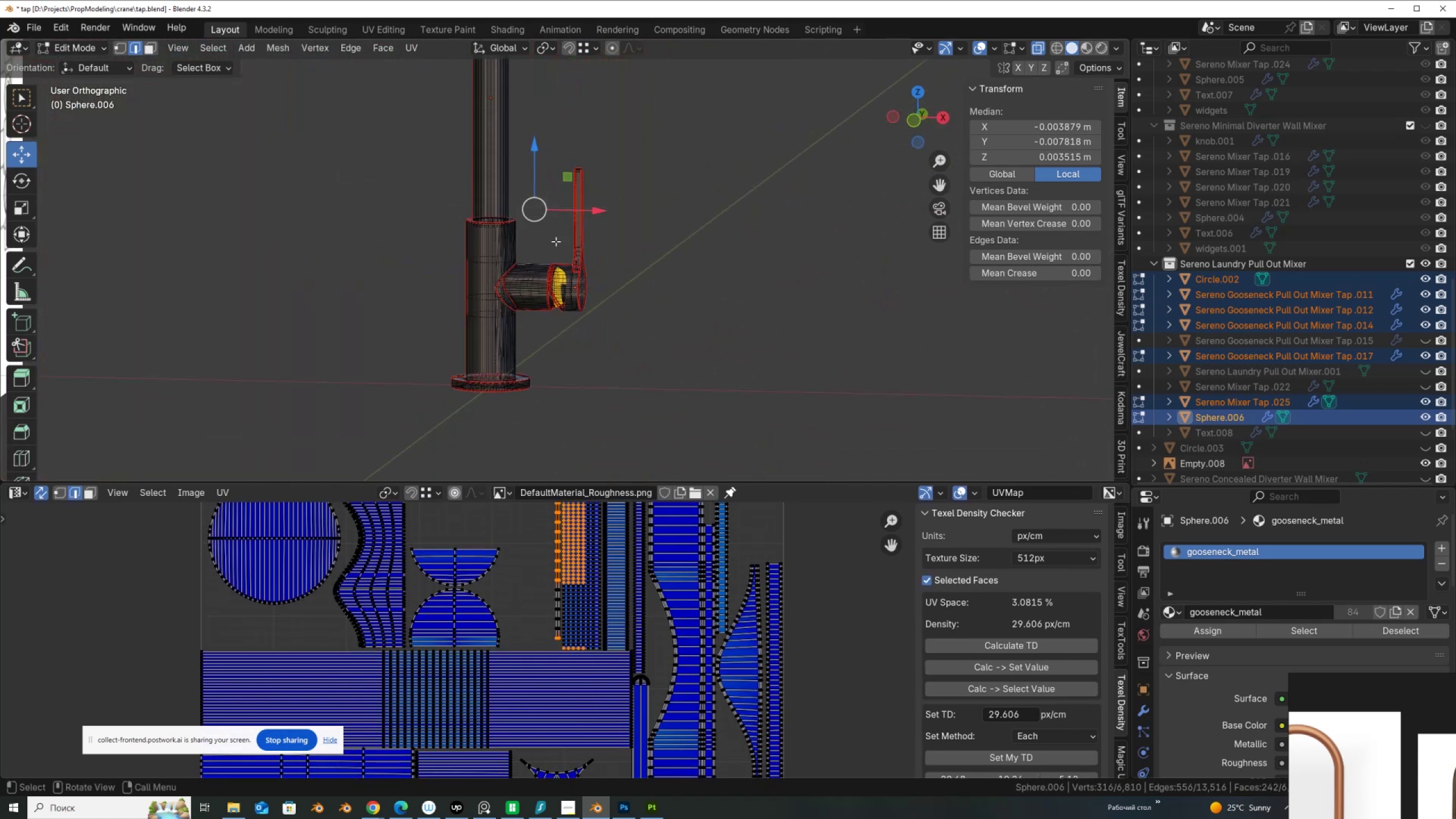 
hold_key(key=ShiftLeft, duration=0.42)
 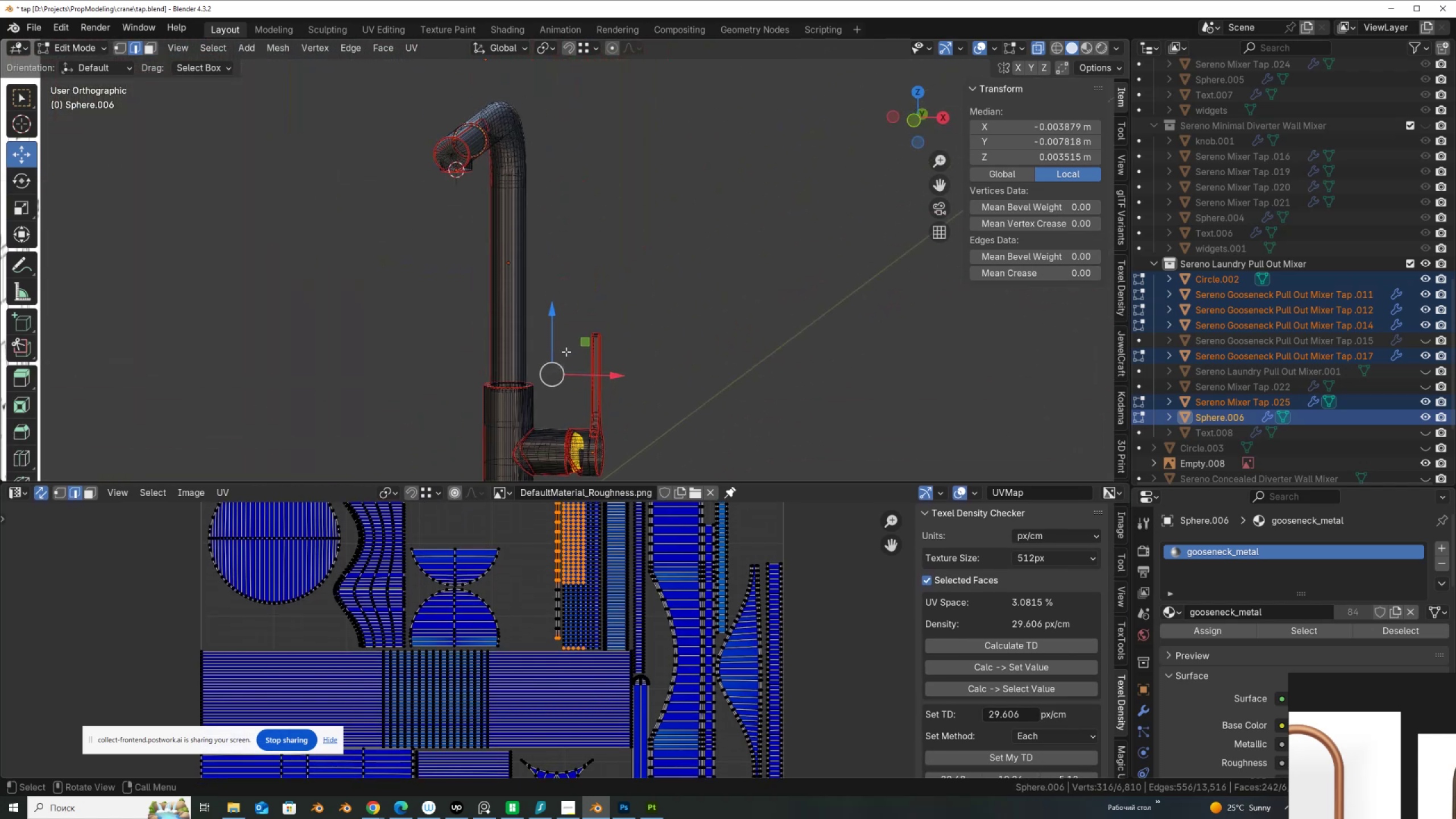 
key(Tab)
 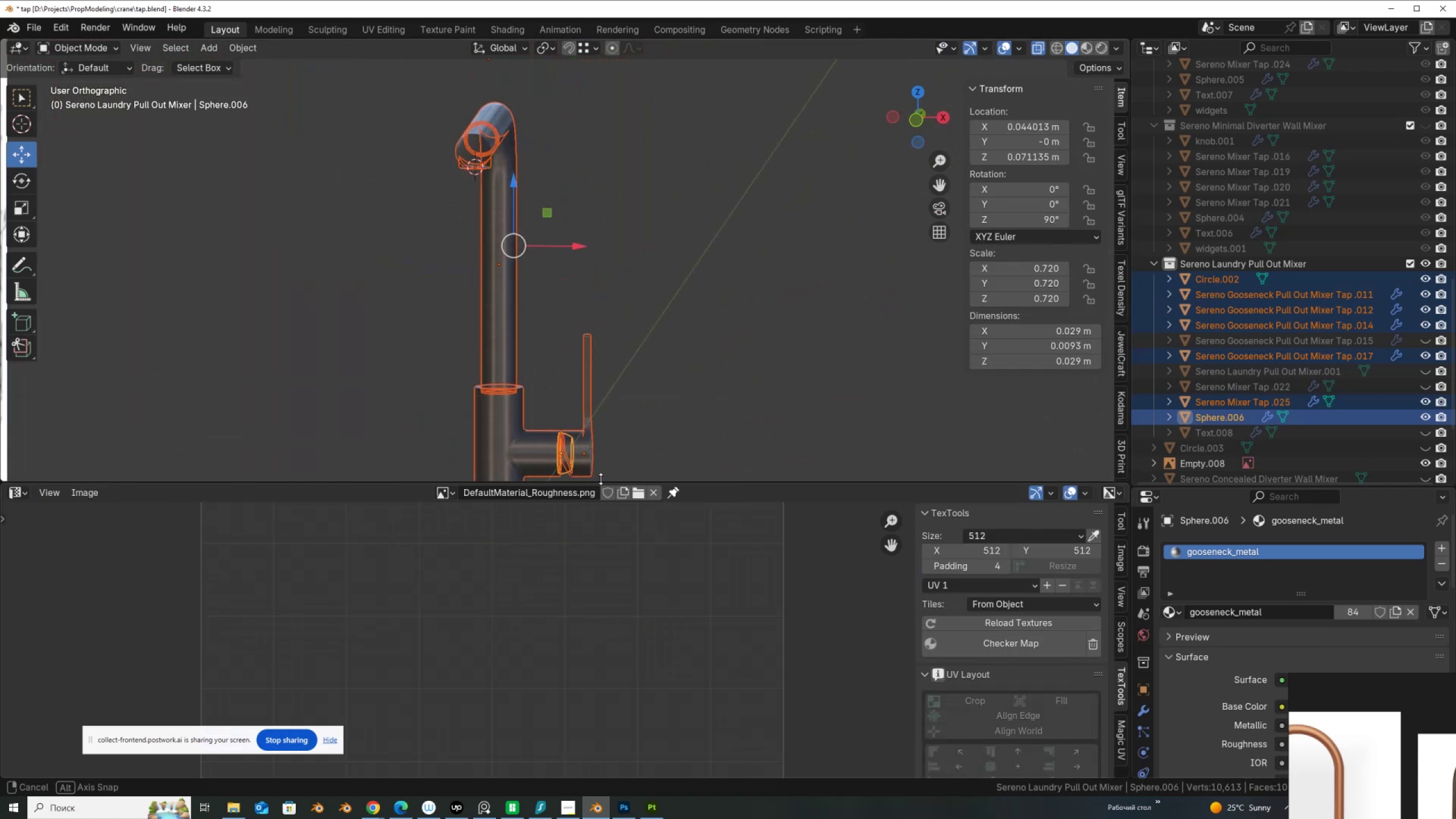 
hold_key(key=ShiftLeft, duration=0.37)
 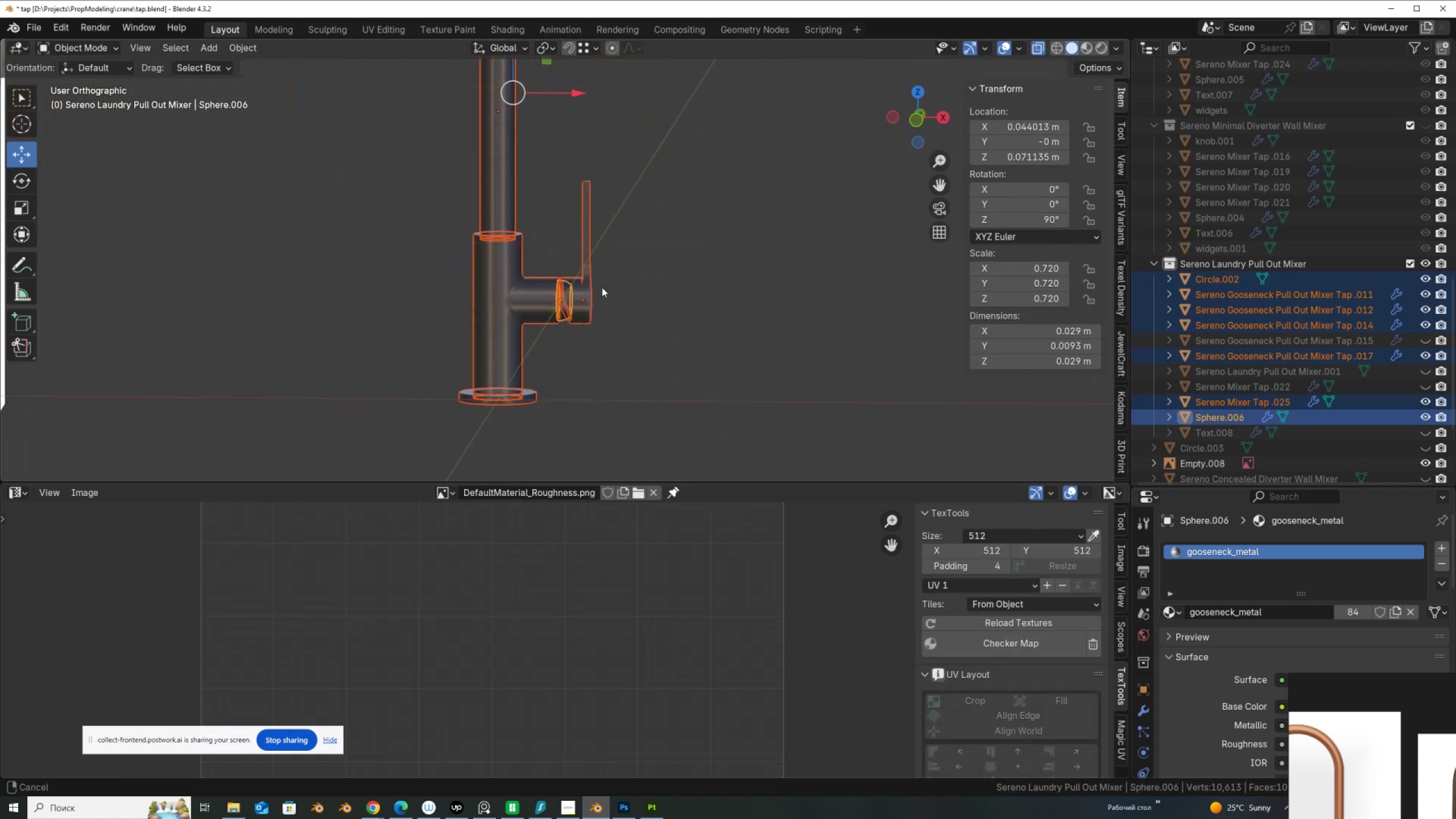 
scroll: coordinate [580, 356], scroll_direction: up, amount: 7.0
 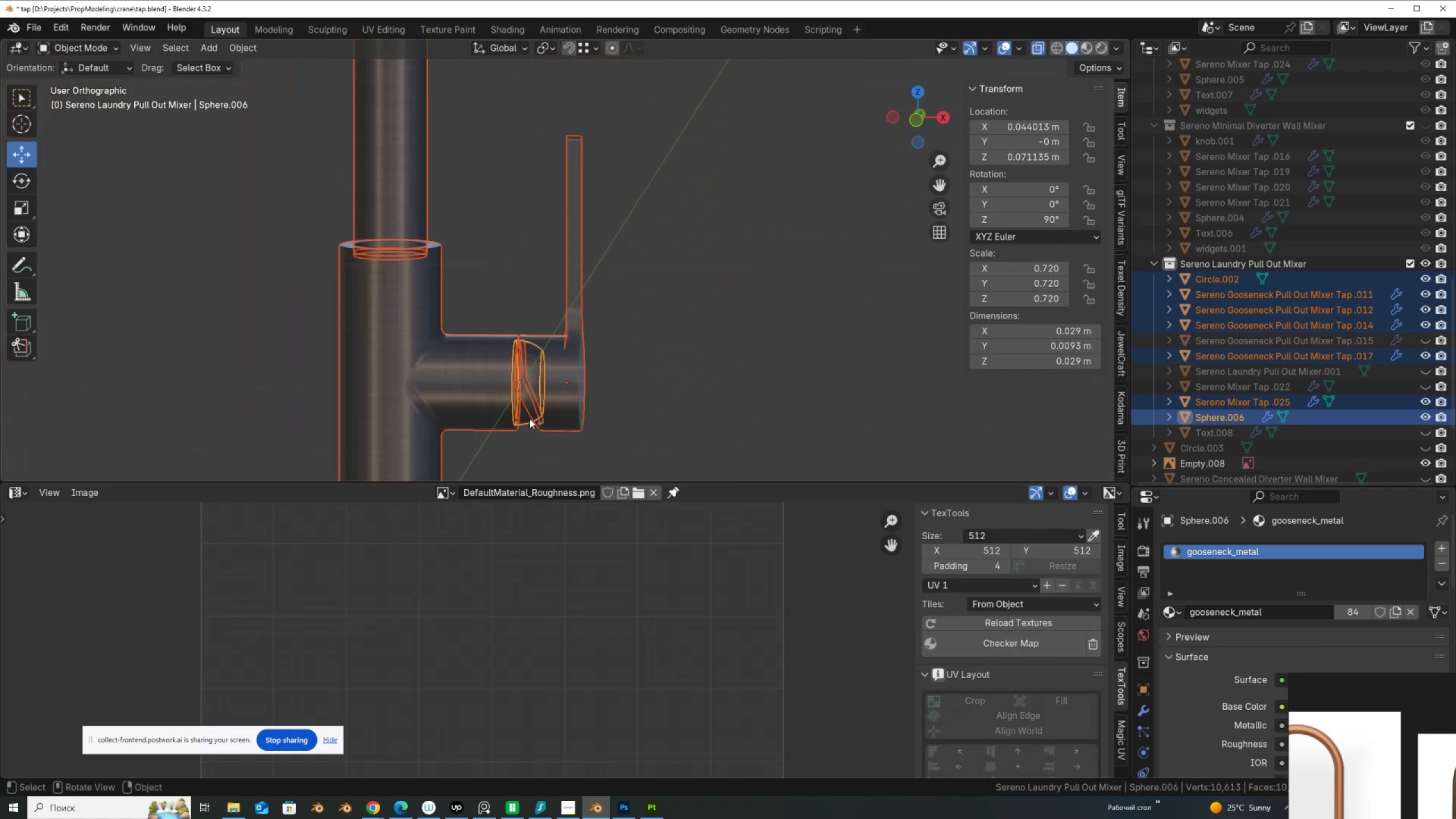 
left_click([530, 419])
 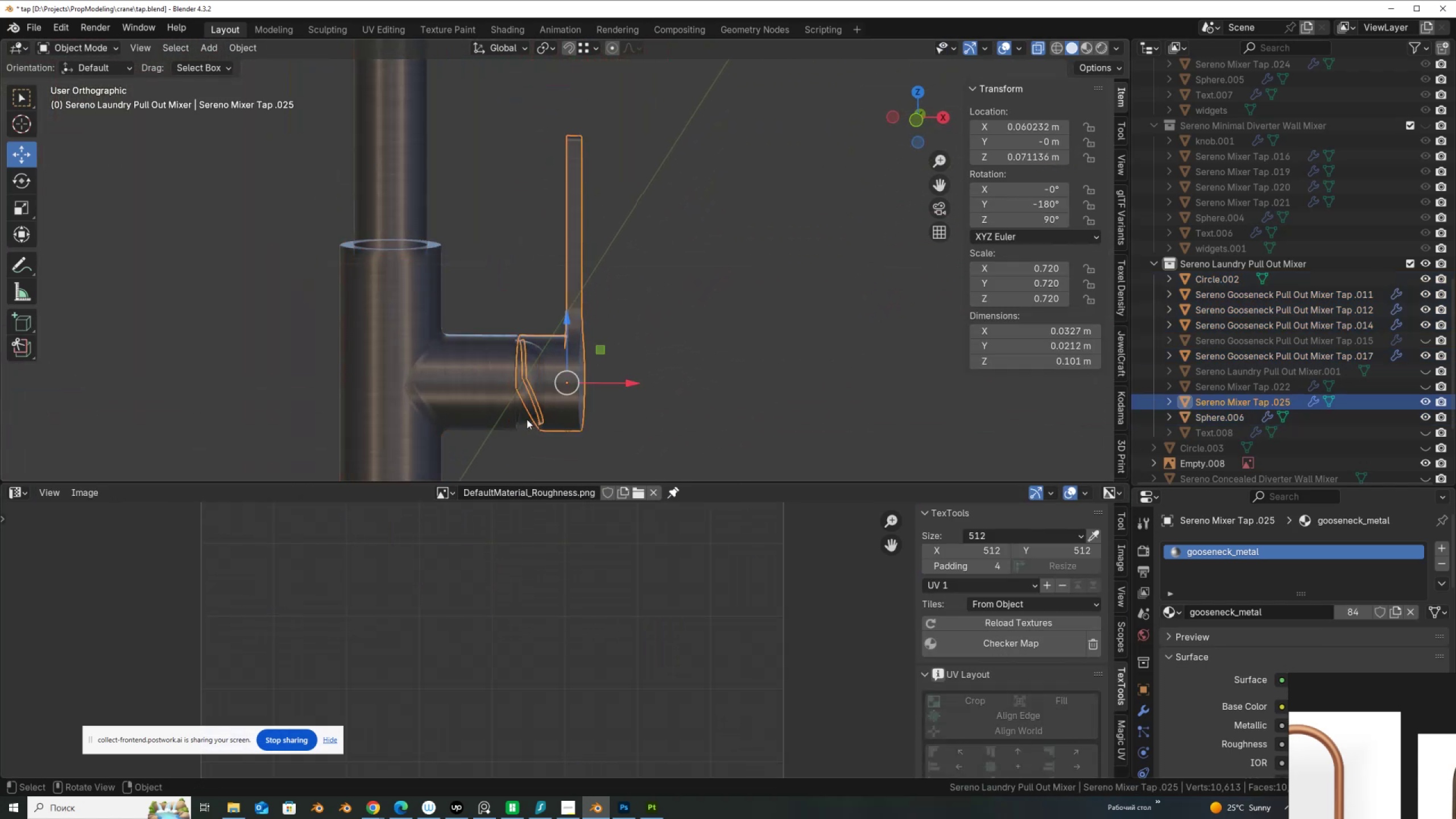 
left_click([527, 419])
 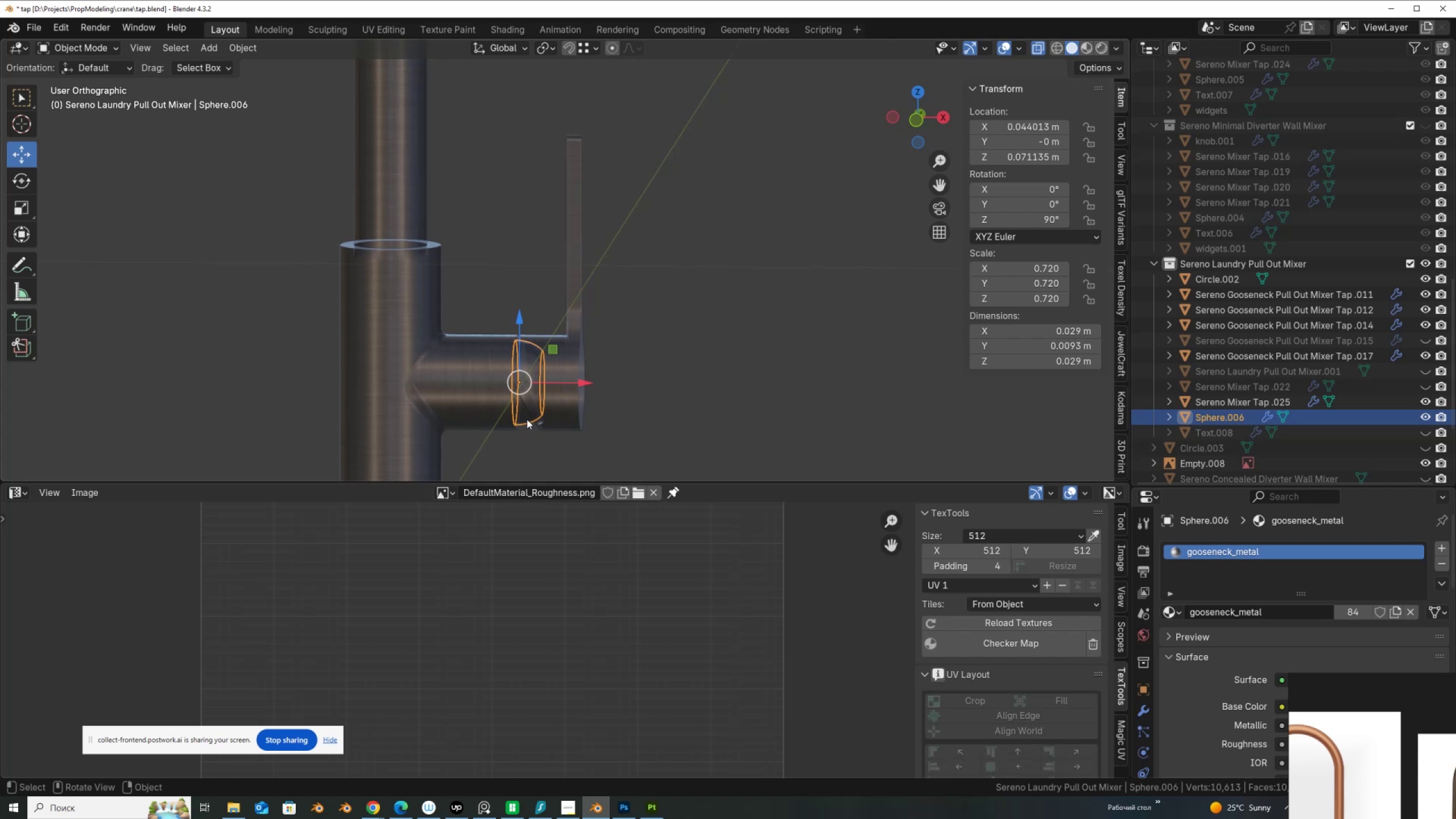 
scroll: coordinate [472, 276], scroll_direction: down, amount: 4.0
 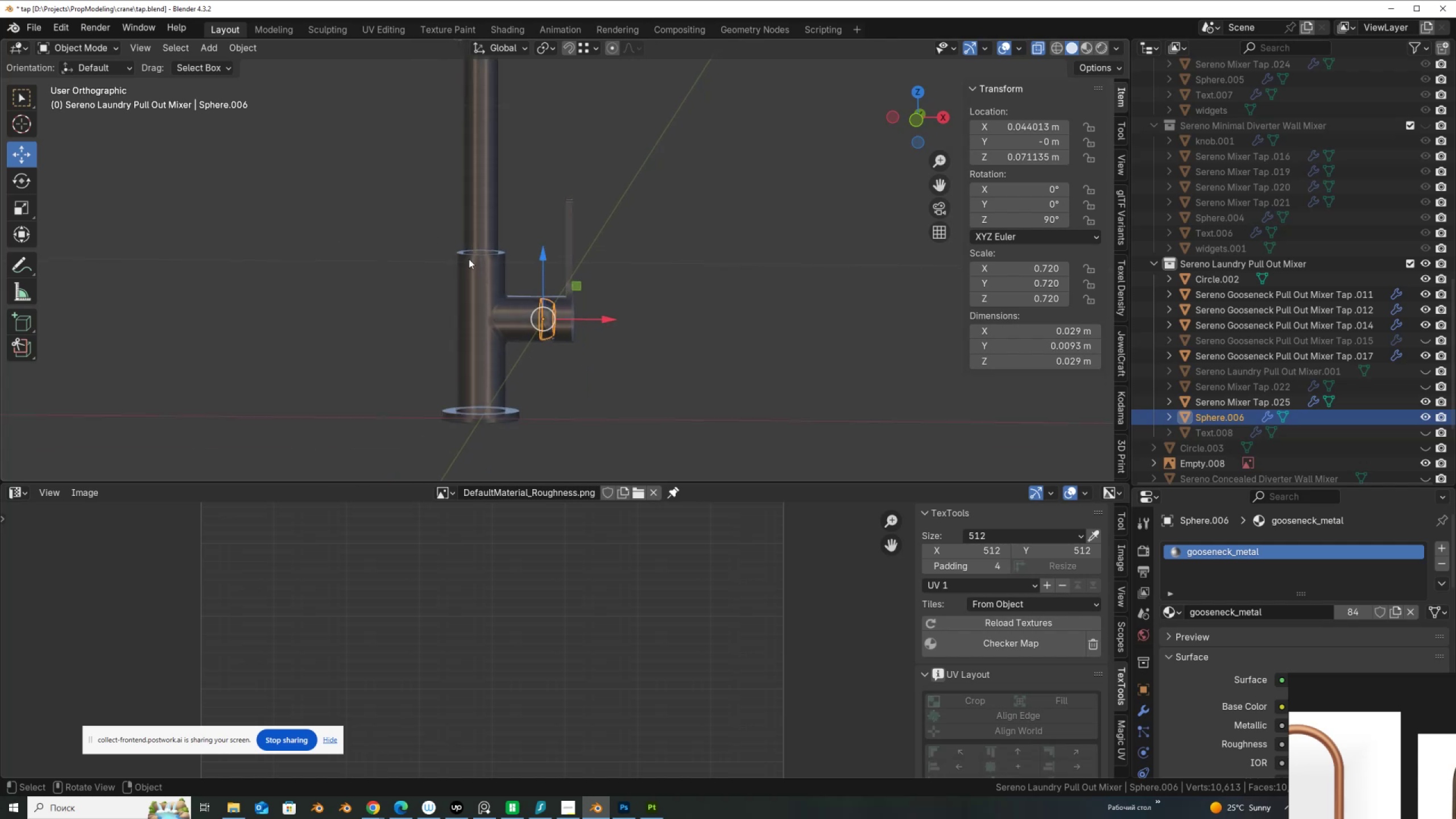 
hold_key(key=ShiftLeft, duration=0.54)
 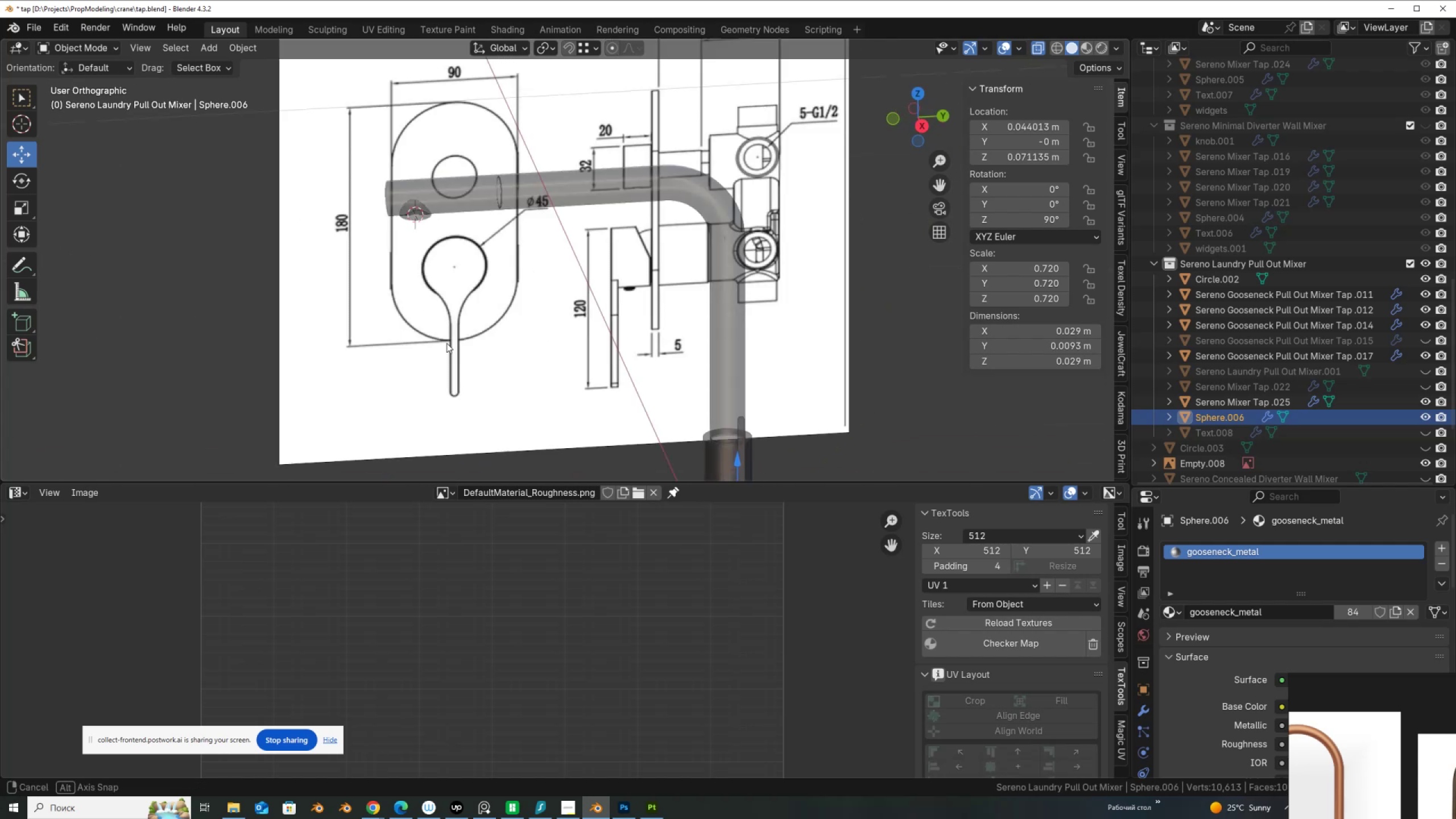 
scroll: coordinate [526, 289], scroll_direction: up, amount: 14.0
 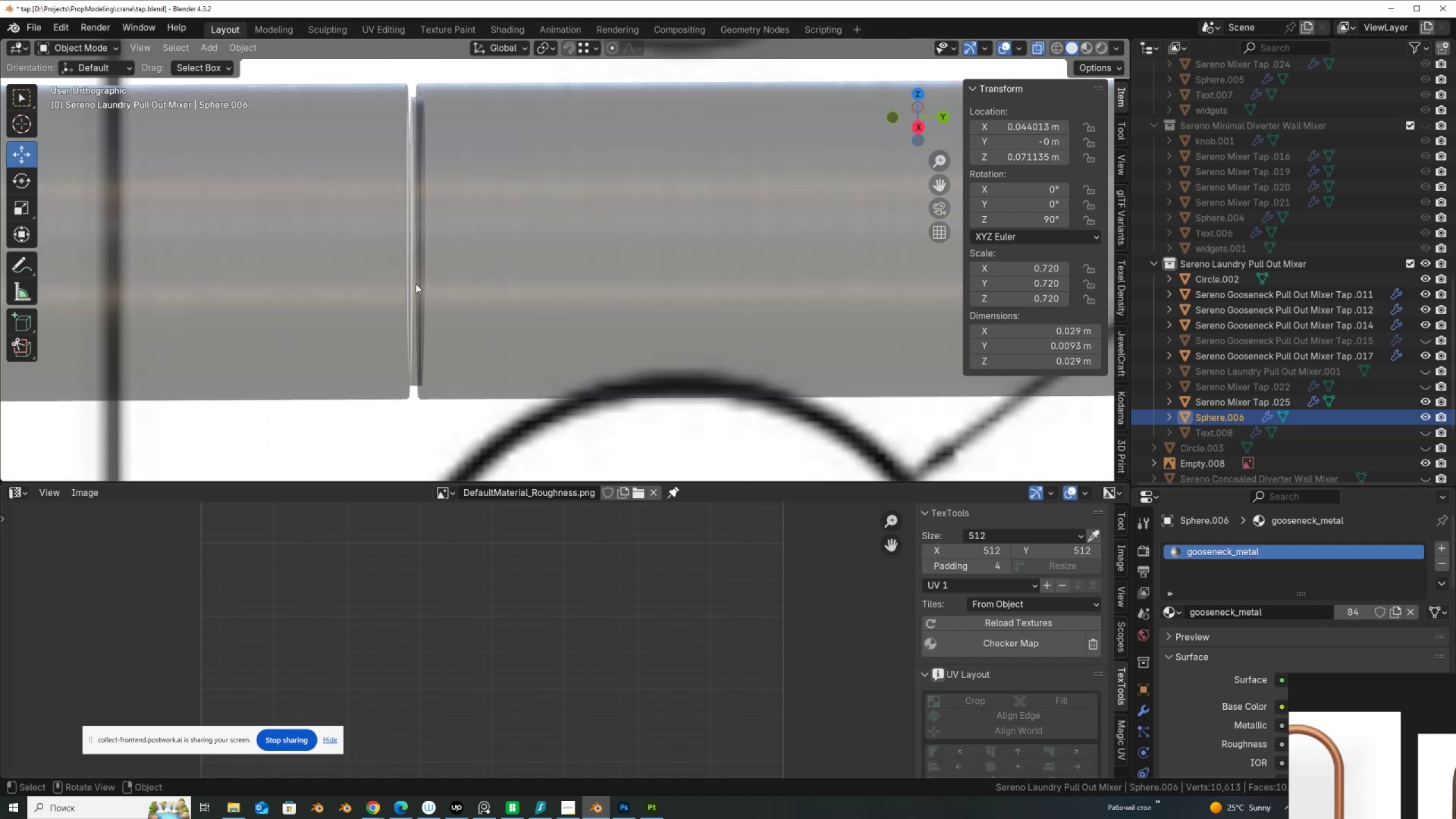 
hold_key(key=ShiftLeft, duration=0.3)
 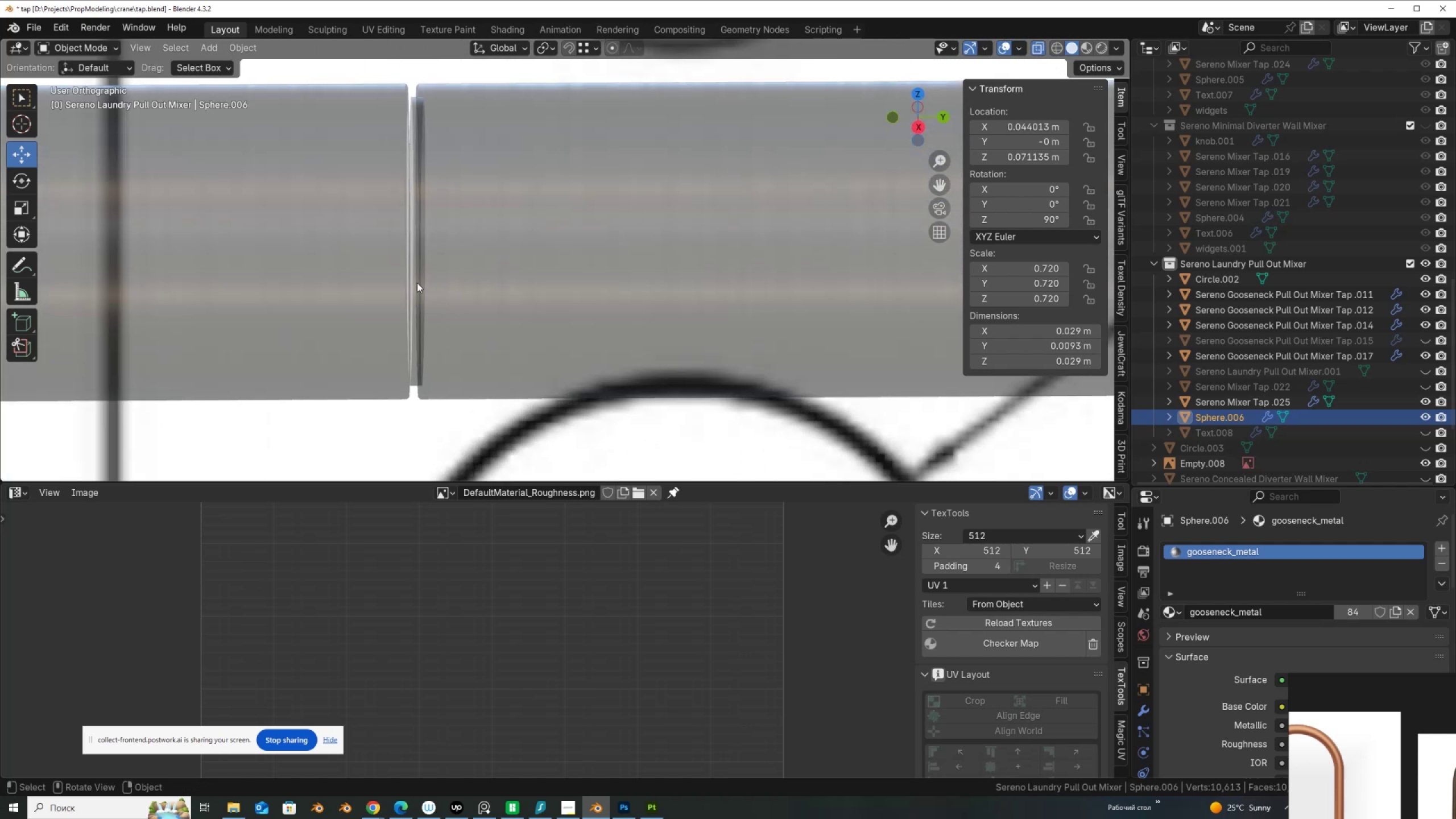 
left_click([412, 289])
 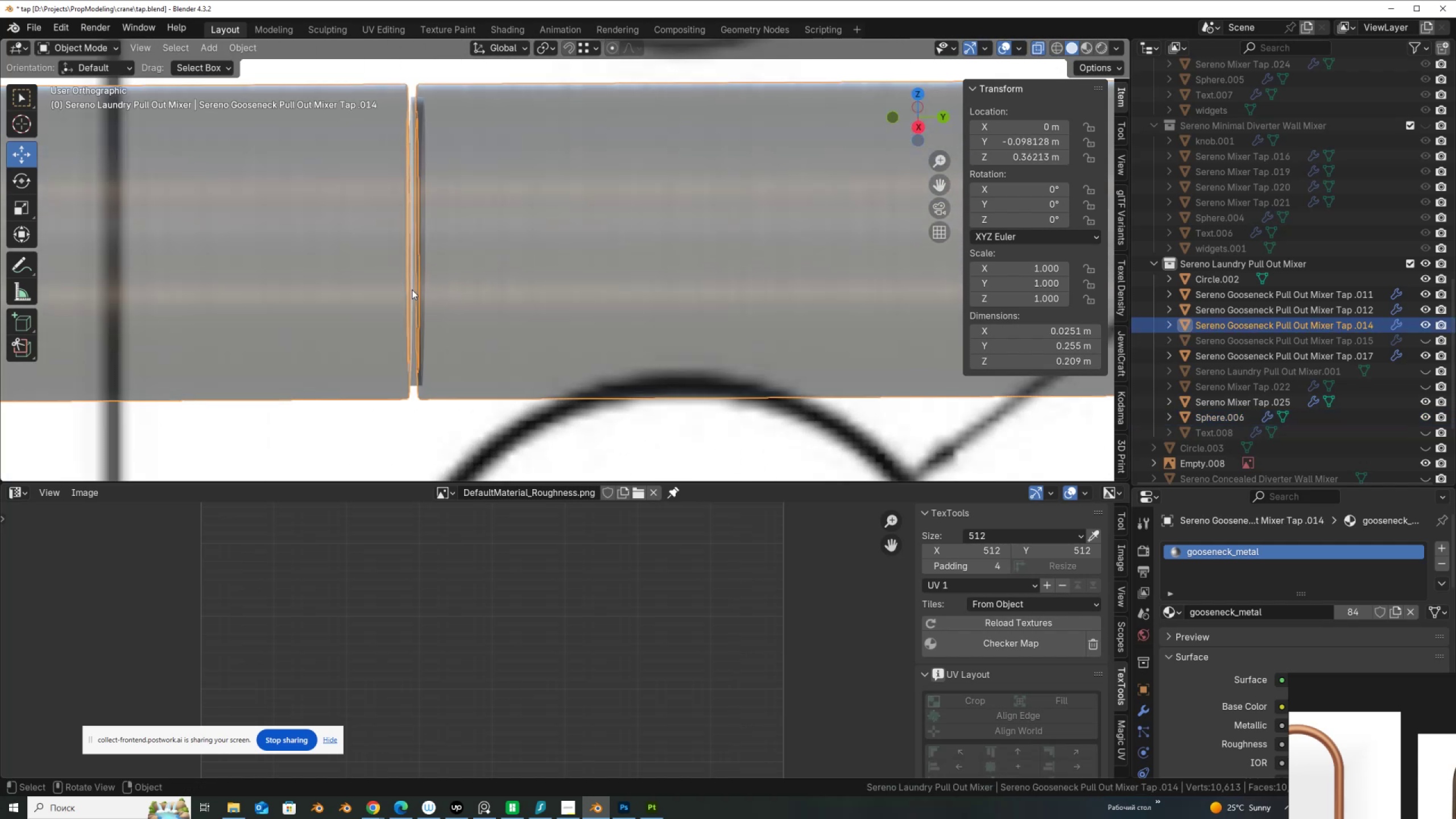 
left_click([412, 289])
 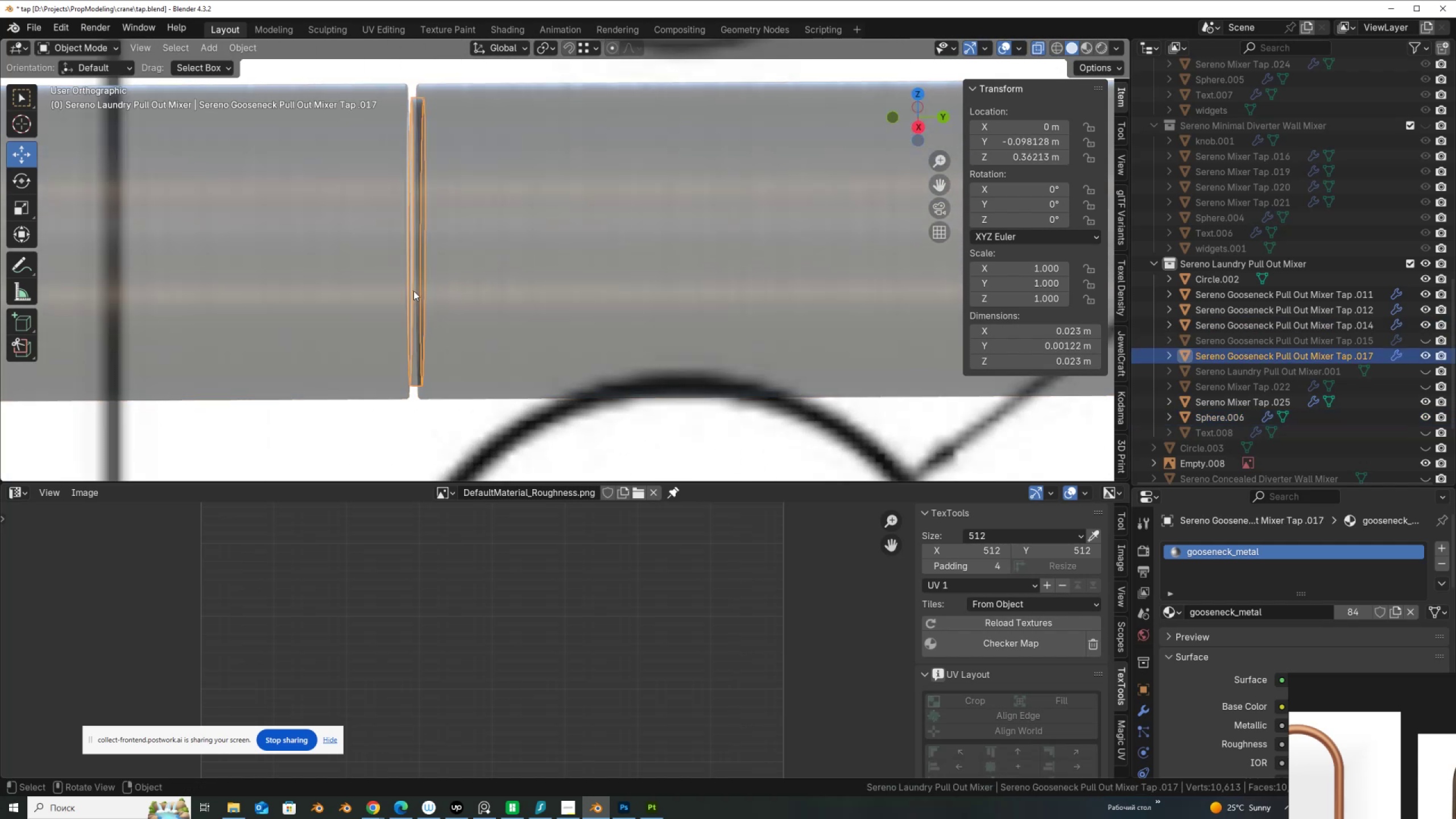 
hold_key(key=AltLeft, duration=0.52)
 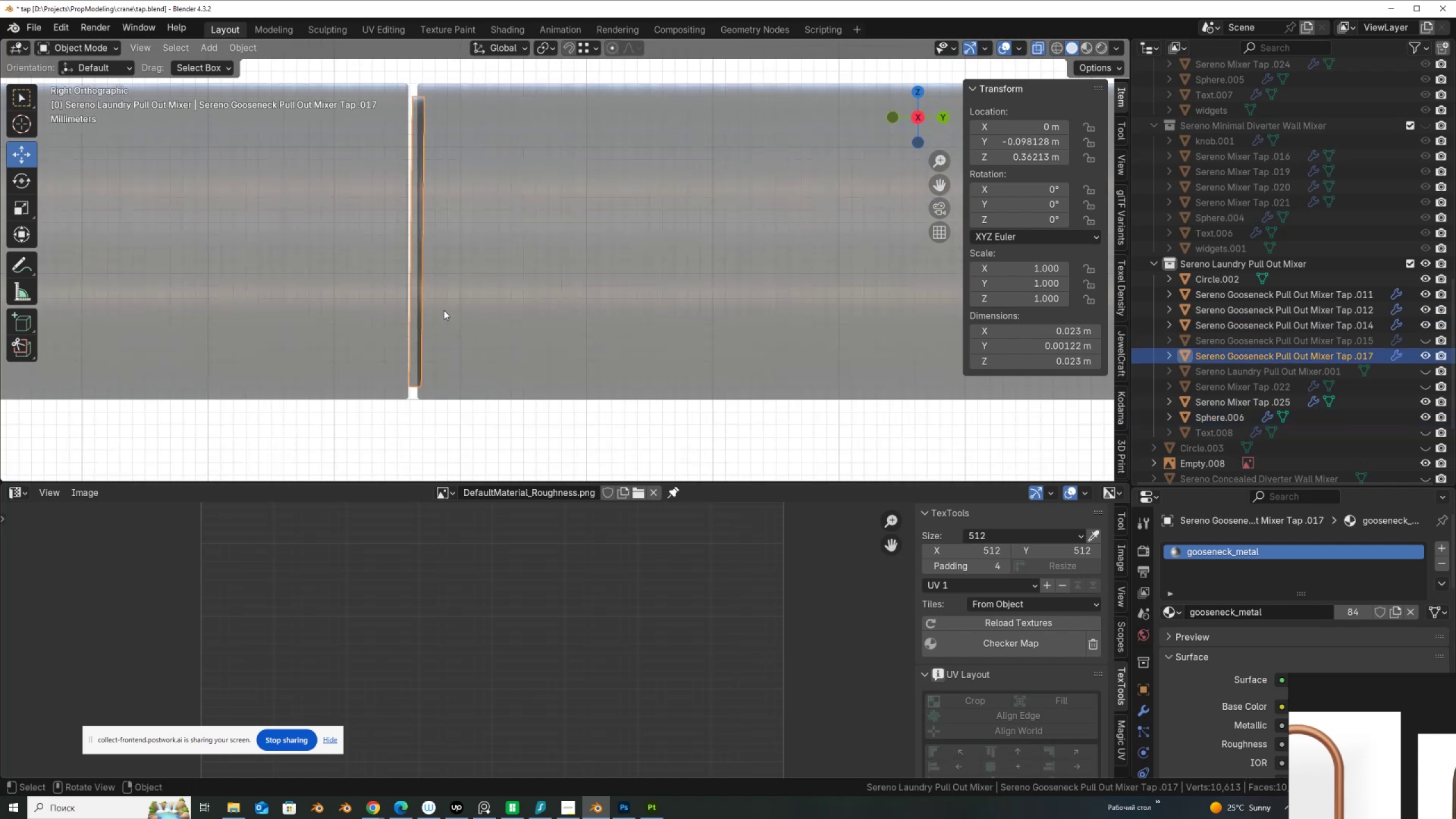 
key(Tab)
 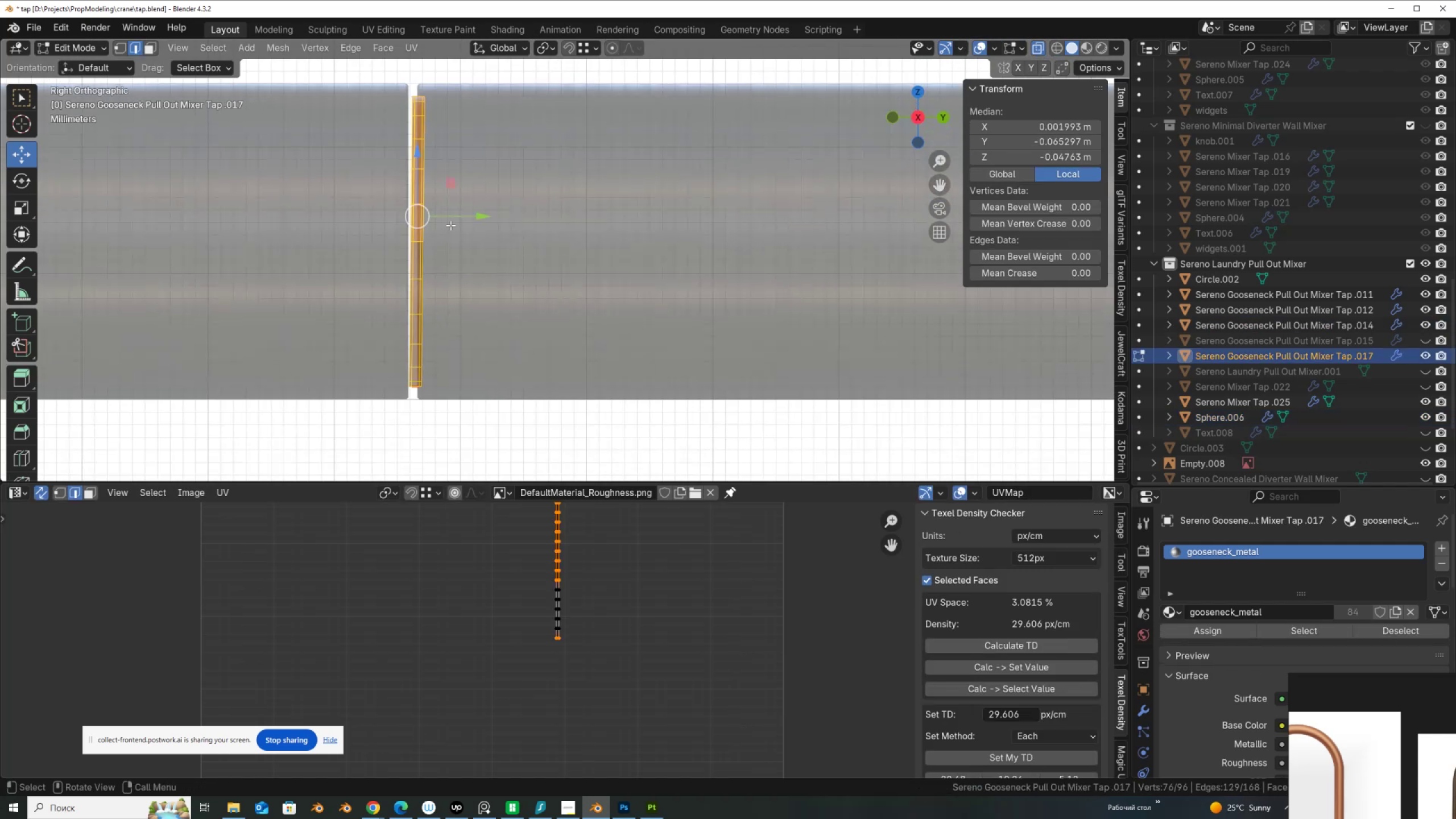 
left_click_drag(start_coordinate=[453, 215], to_coordinate=[486, 247])
 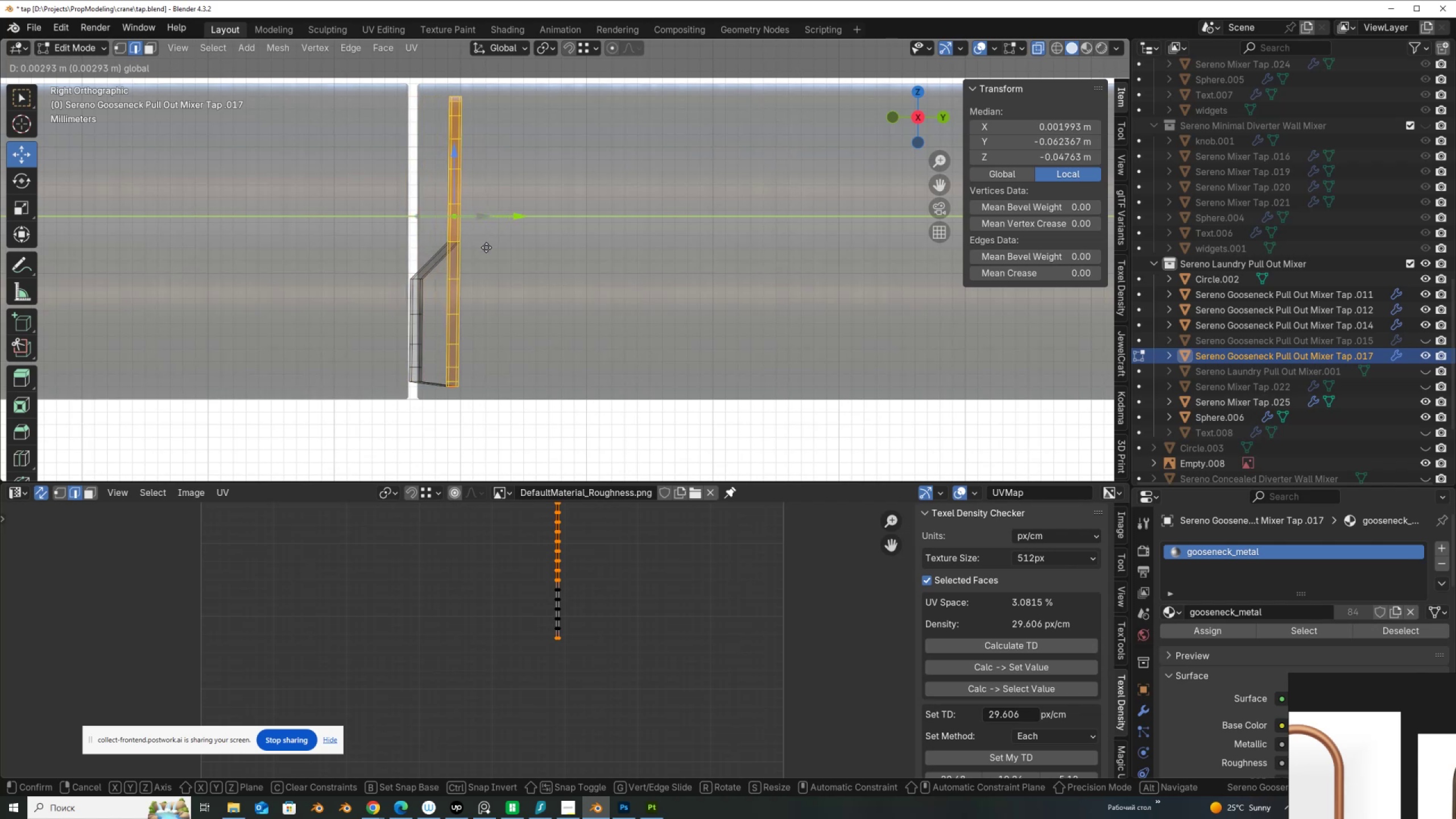 
key(Control+Z)
 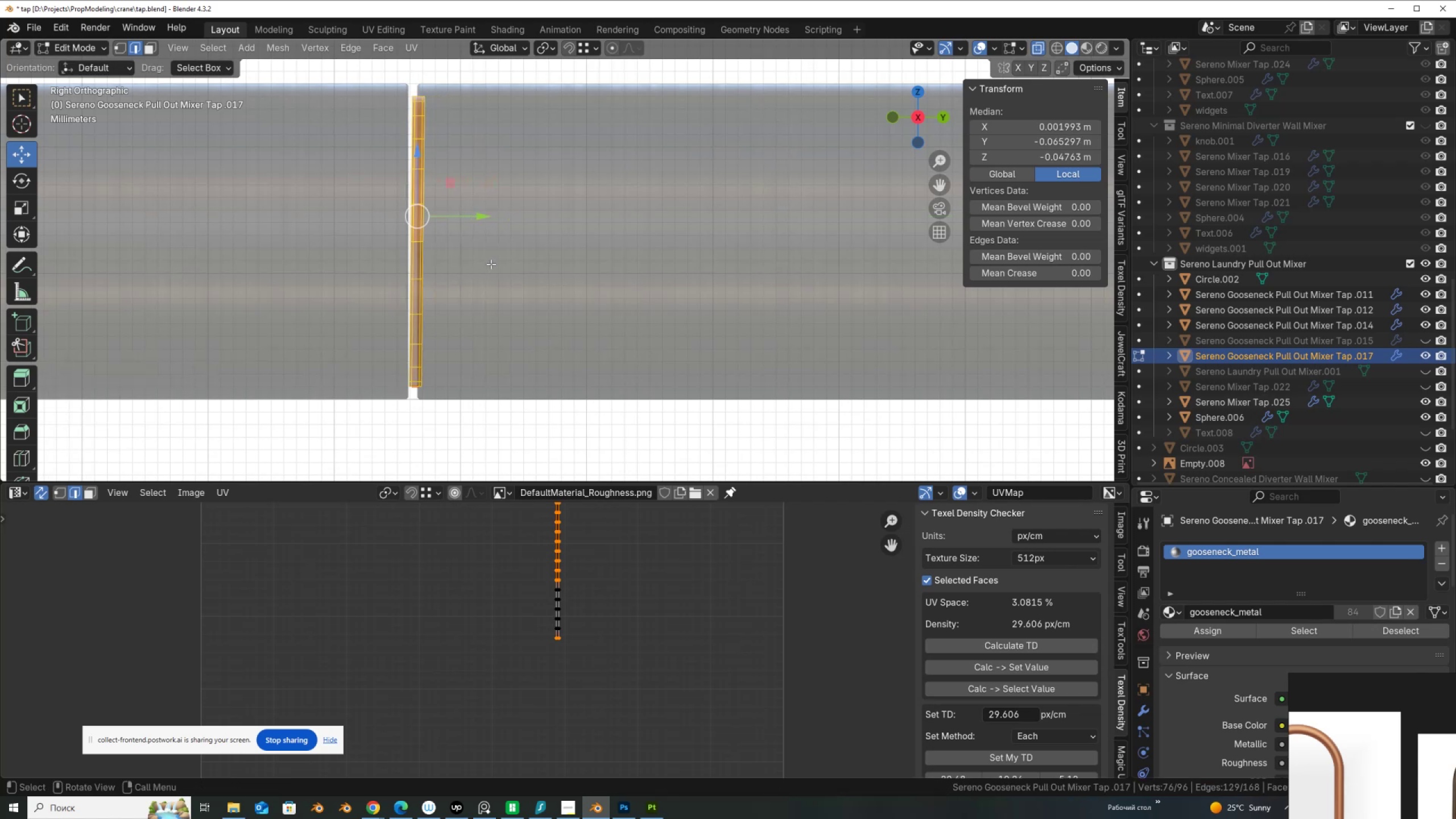 
type(asy)
 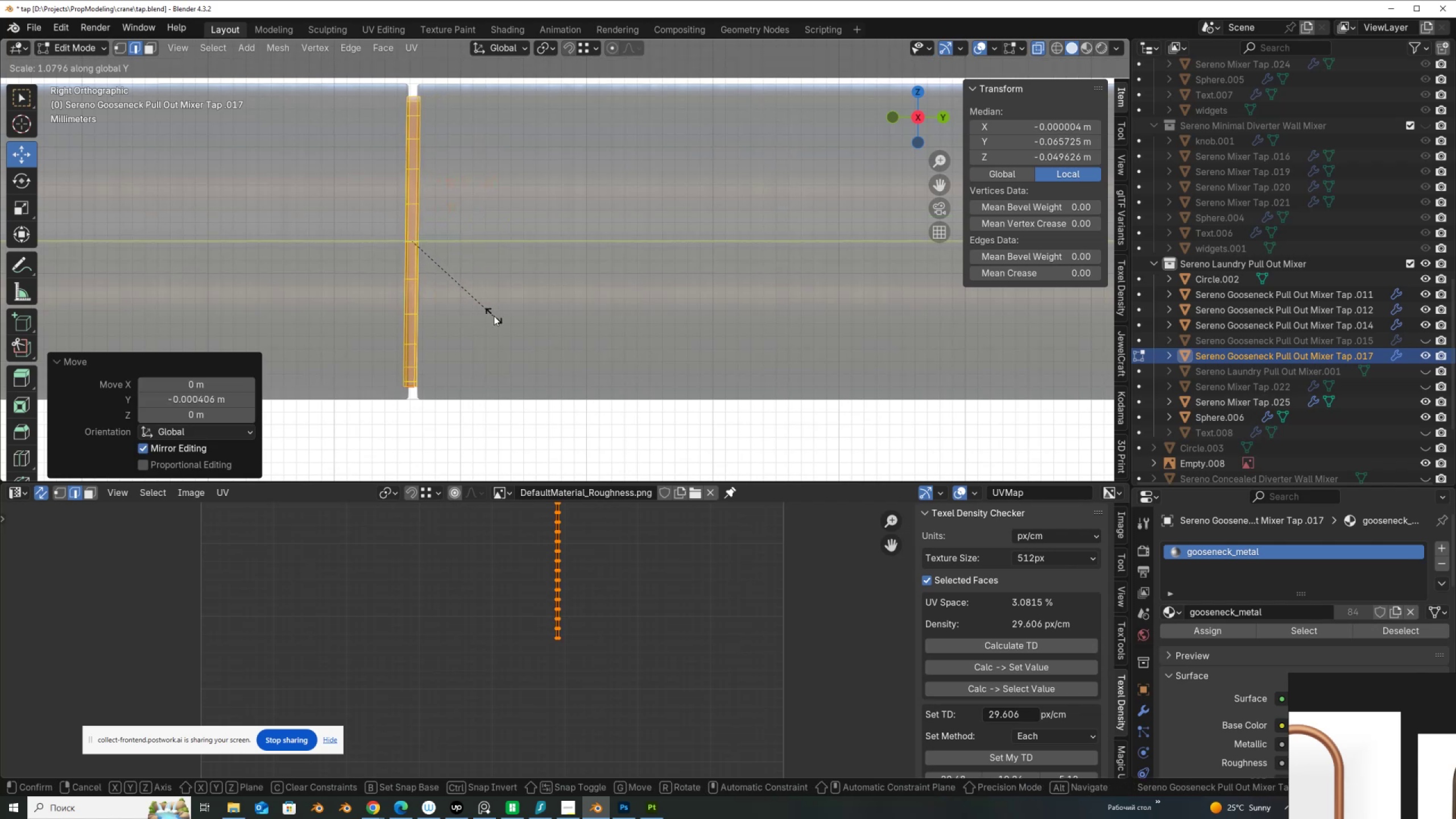 
left_click_drag(start_coordinate=[445, 241], to_coordinate=[437, 237])
 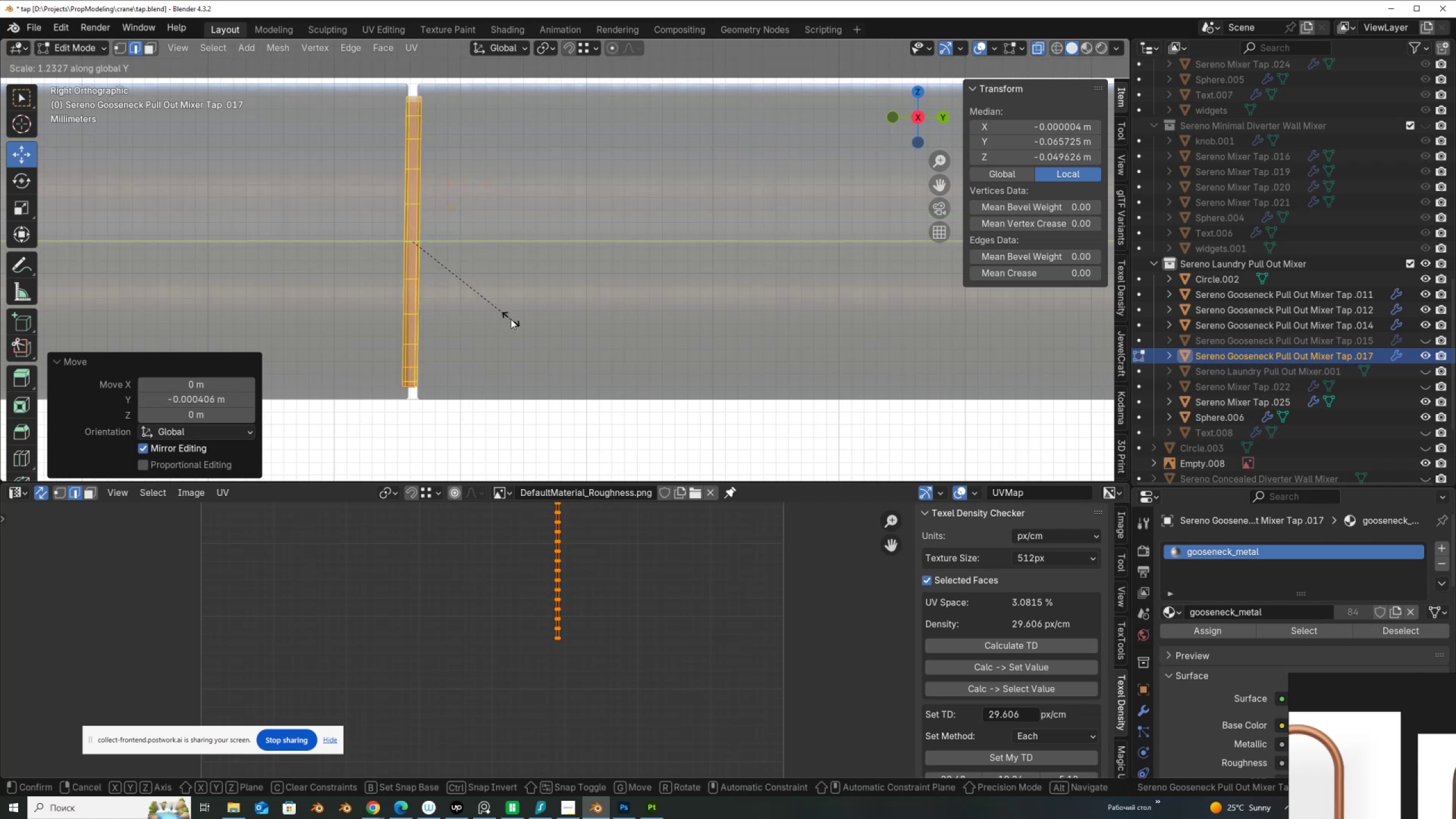 
left_click([515, 320])
 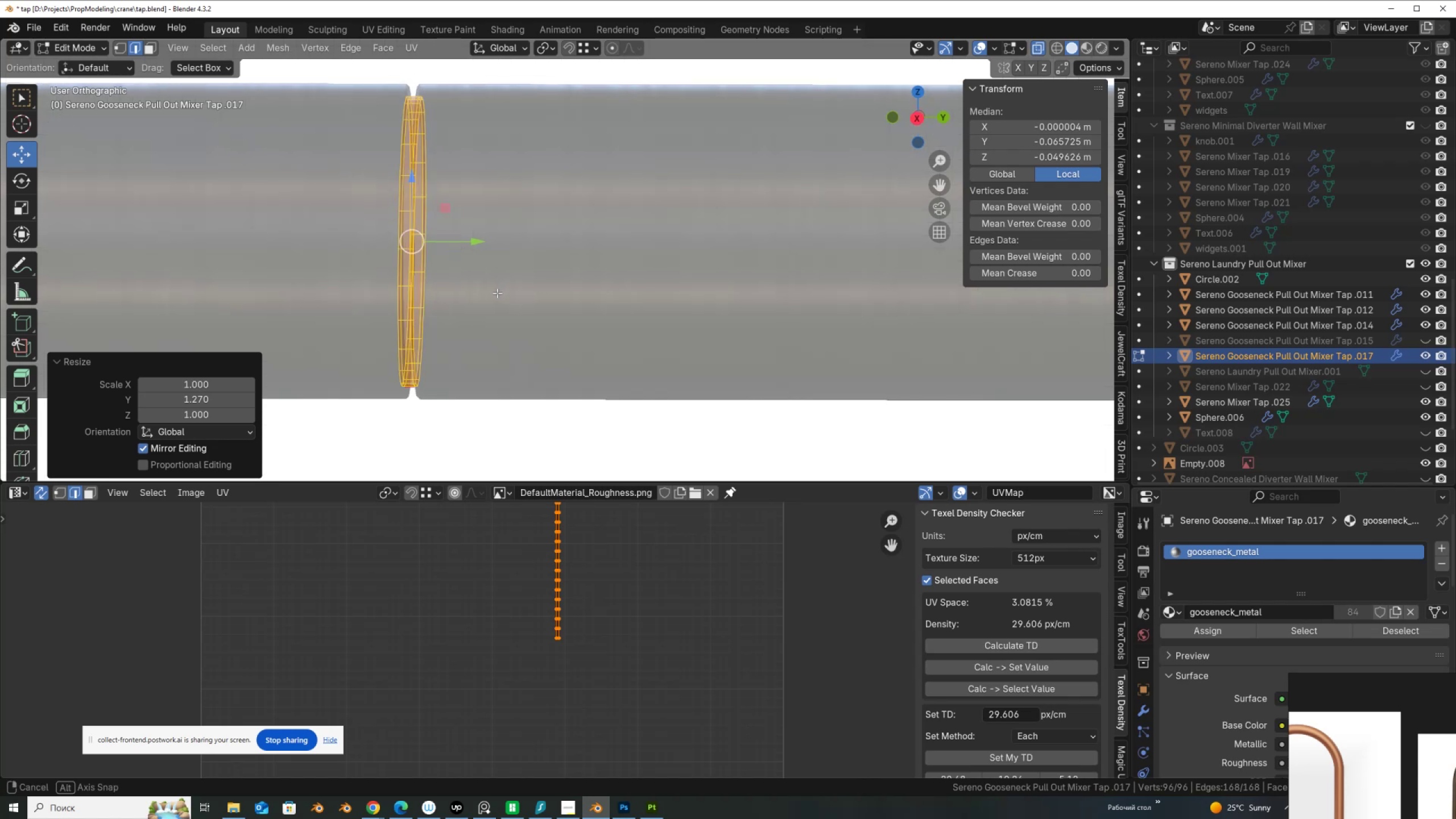 
hold_key(key=AltLeft, duration=0.4)
 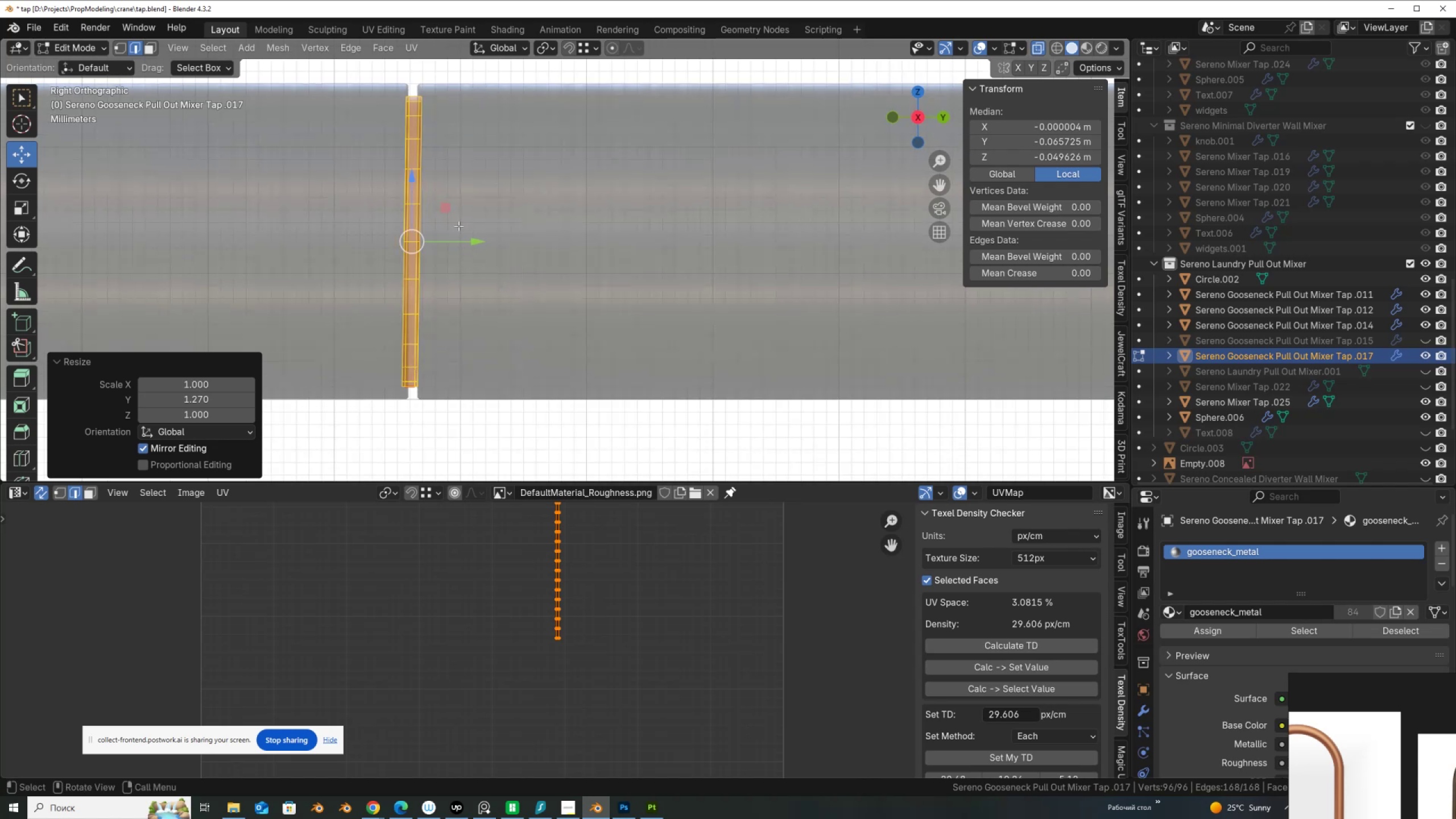 
scroll: coordinate [458, 226], scroll_direction: up, amount: 2.0
 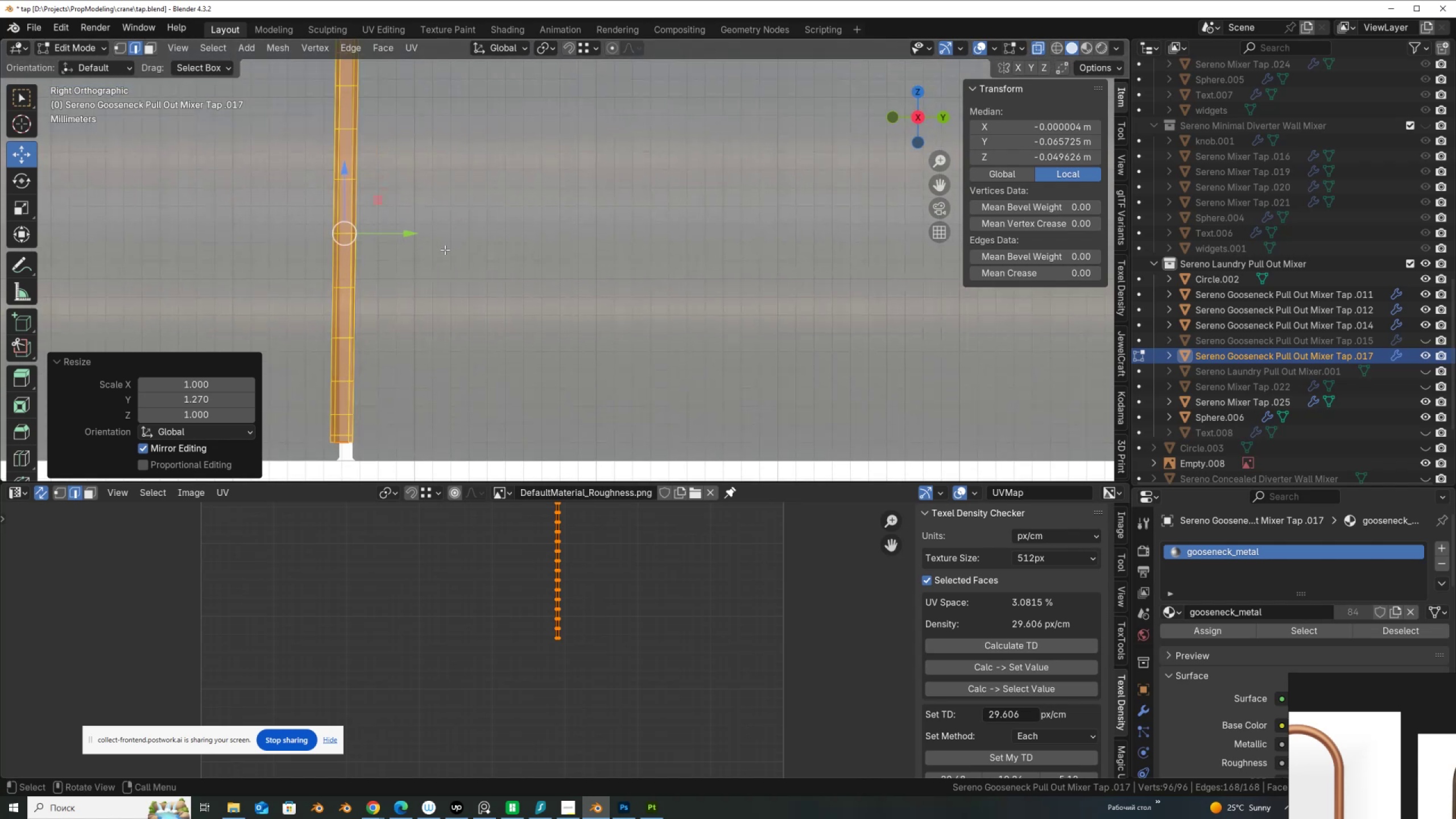 
hold_key(key=ShiftLeft, duration=0.38)
 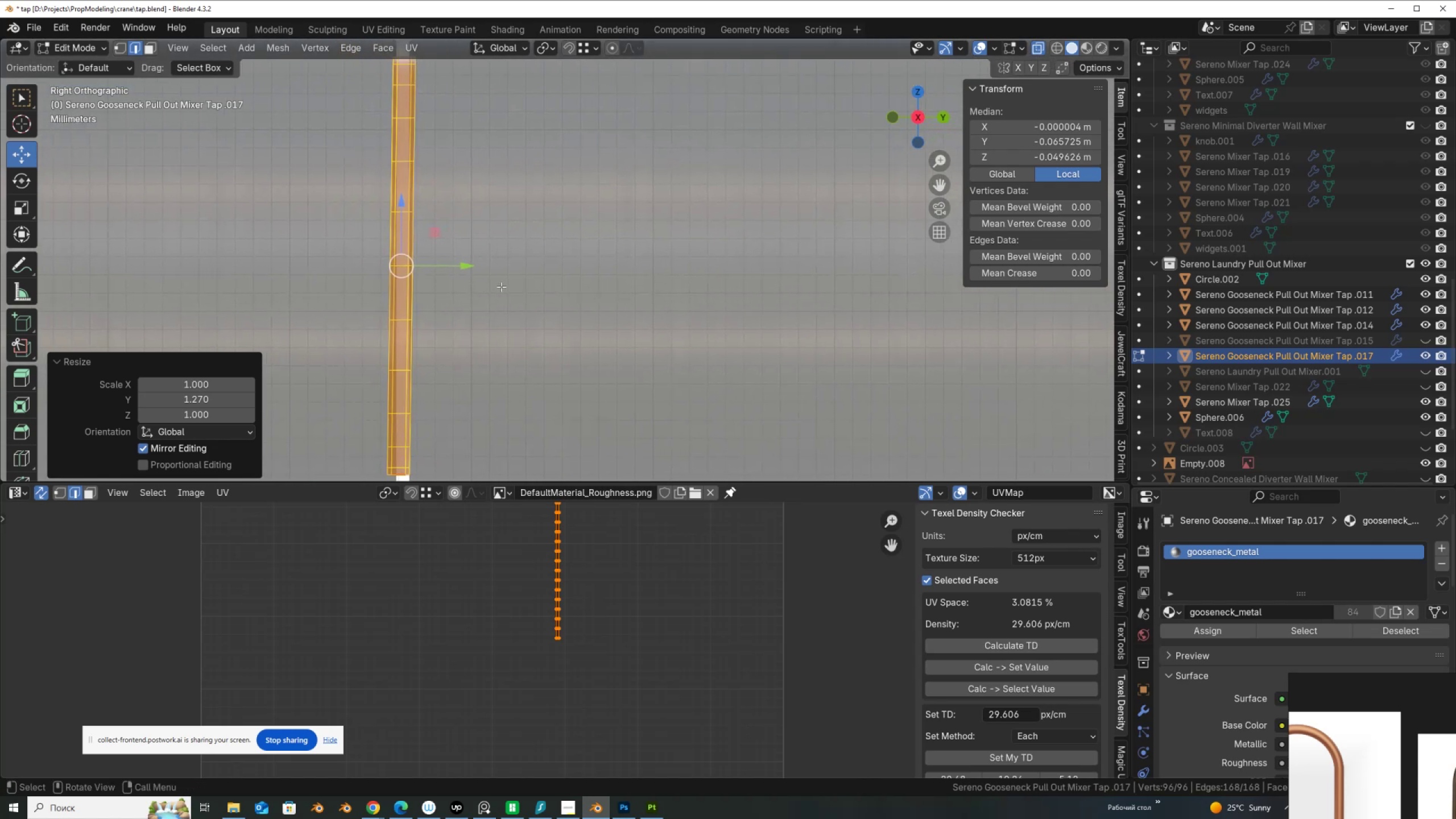 
scroll: coordinate [501, 287], scroll_direction: down, amount: 1.0
 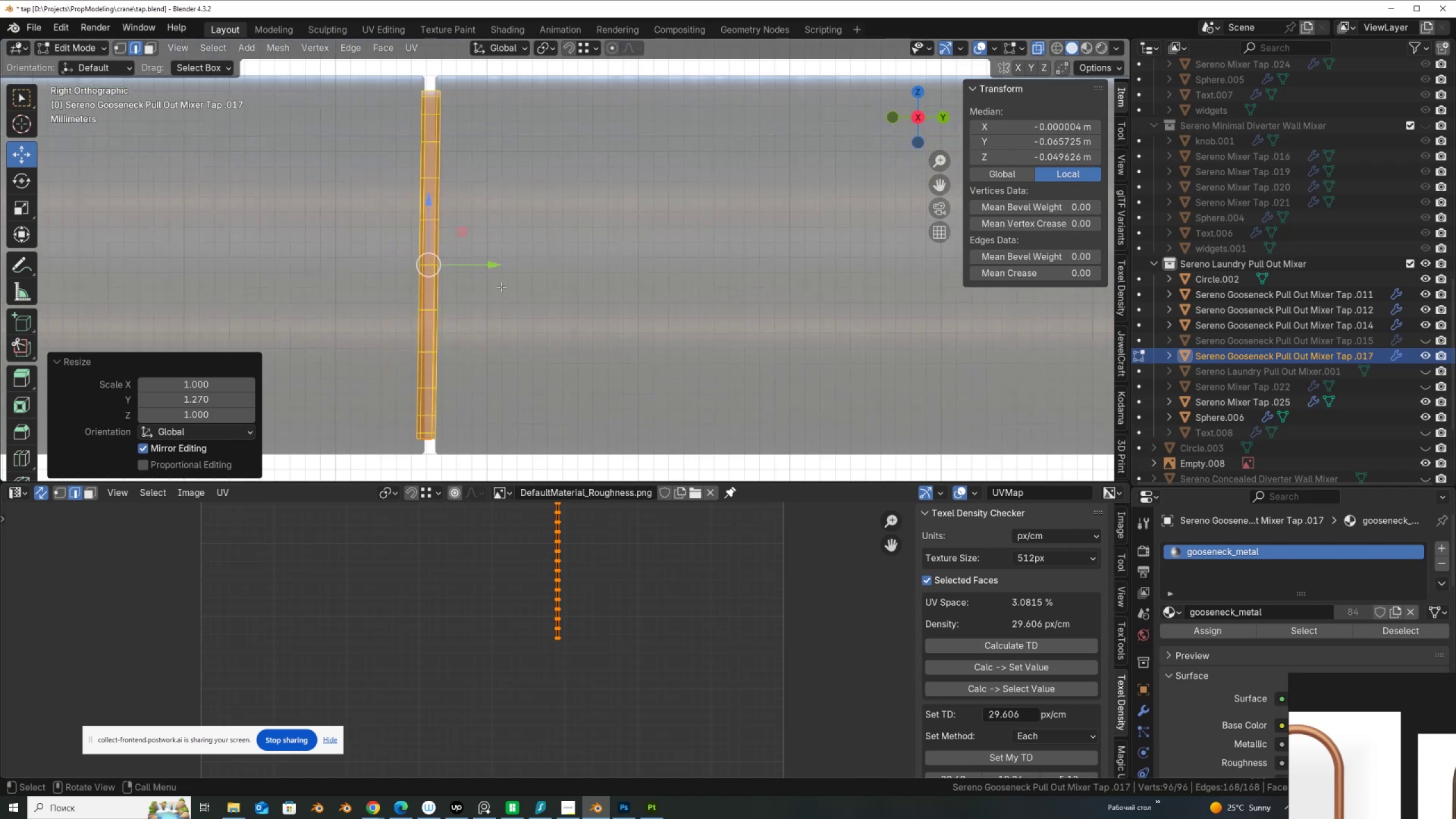 
scroll: coordinate [501, 287], scroll_direction: up, amount: 1.0
 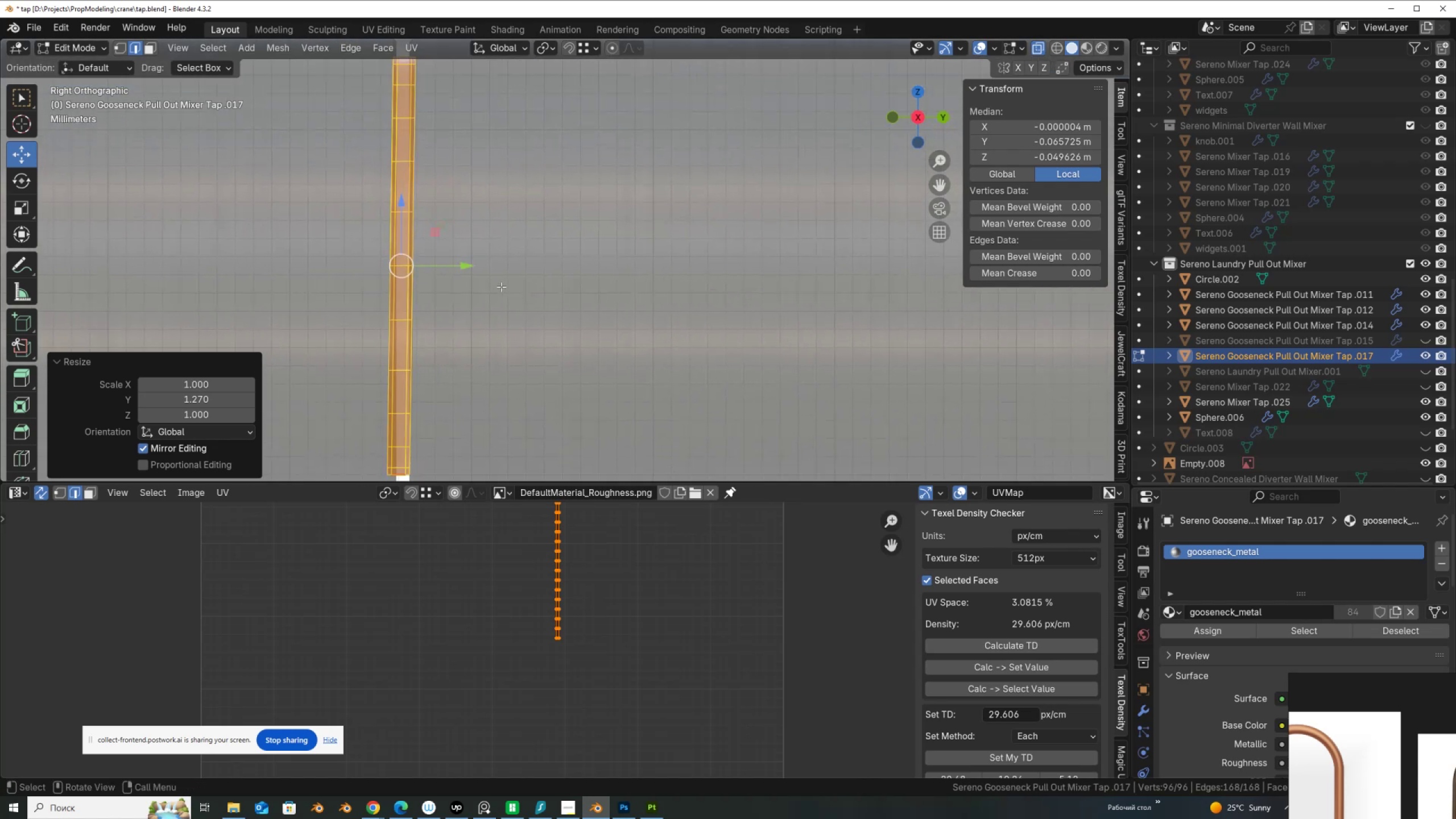 
scroll: coordinate [501, 287], scroll_direction: down, amount: 1.0
 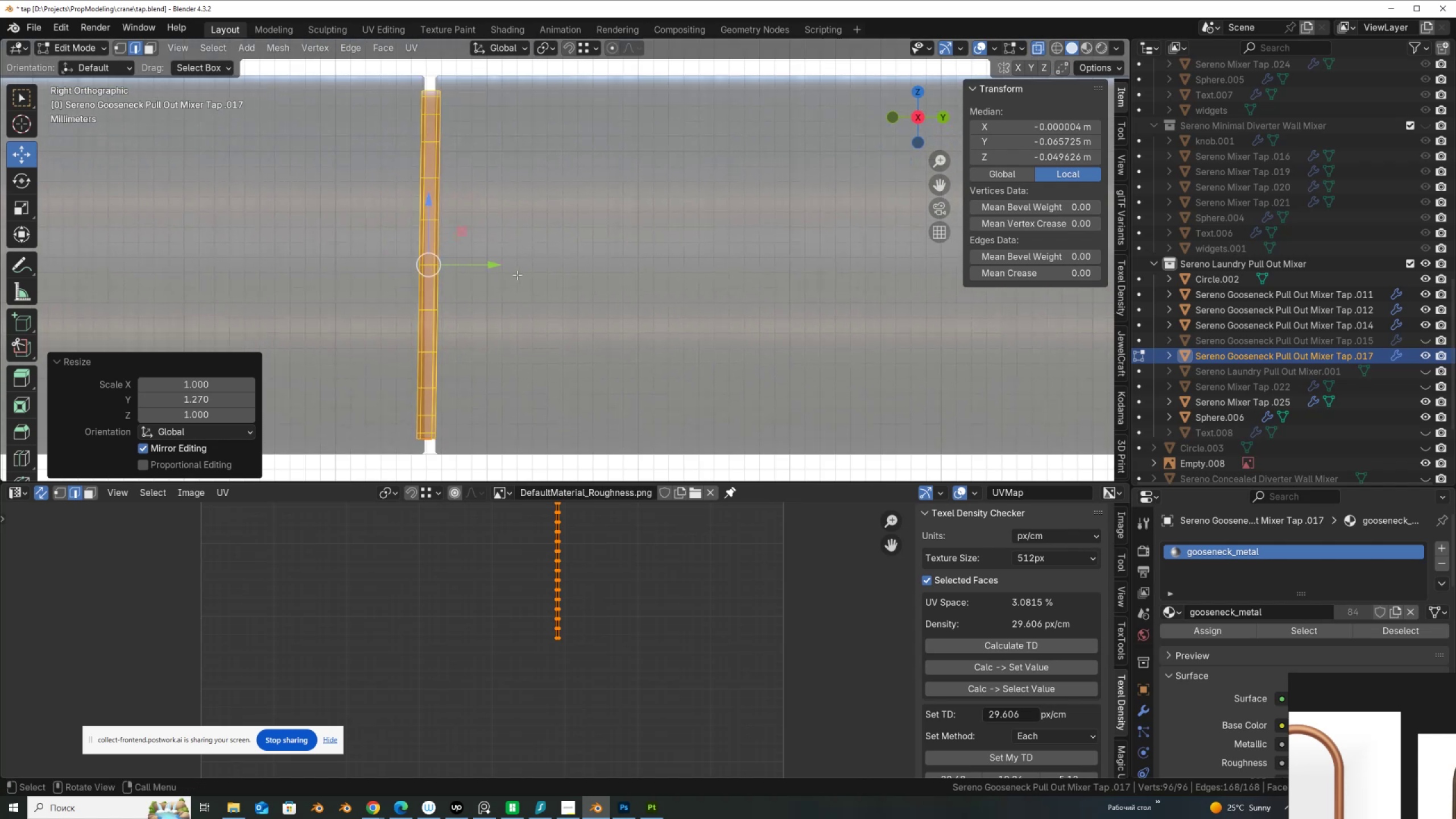 
key(Tab)
 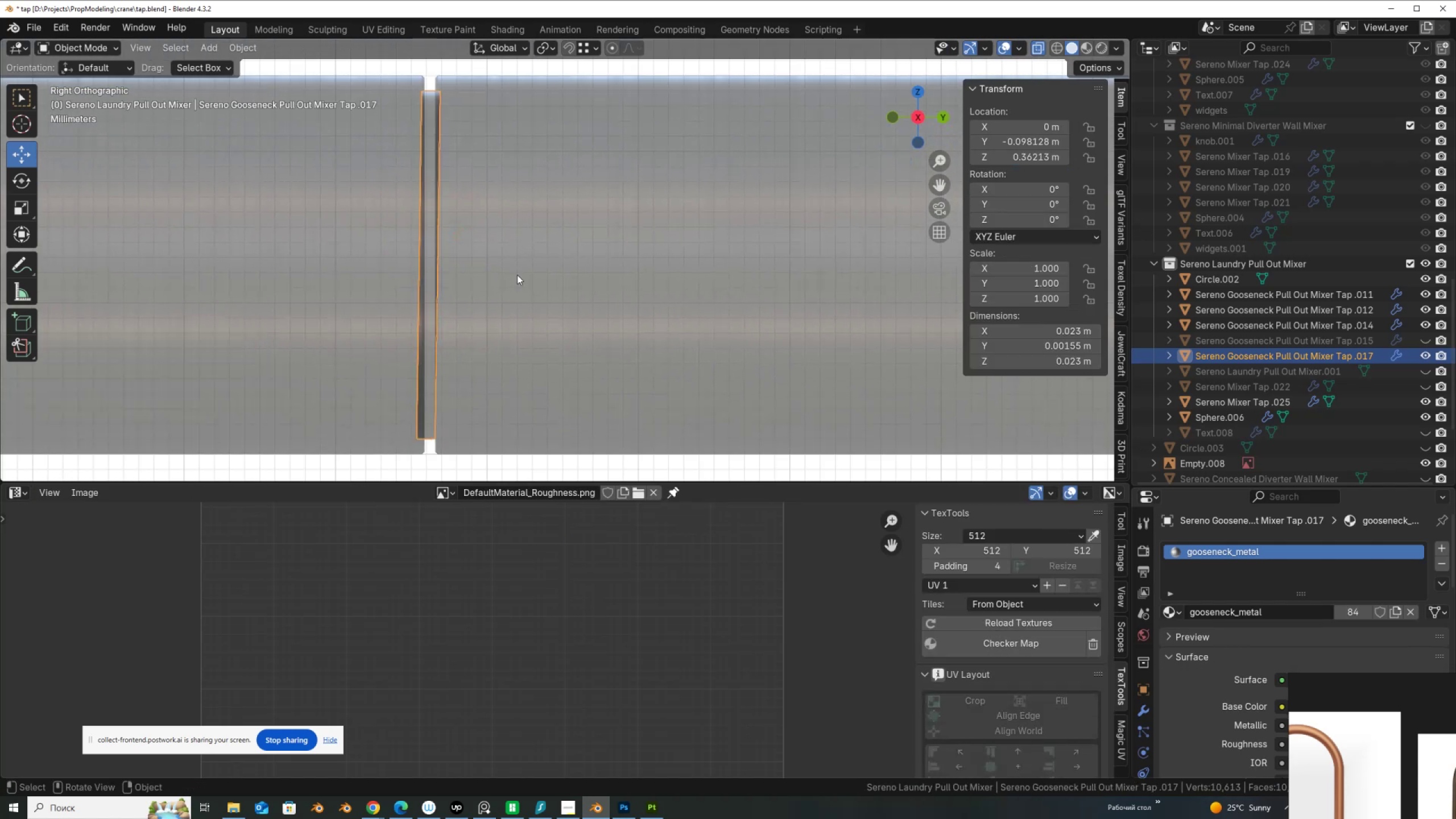 
key(Tab)
 